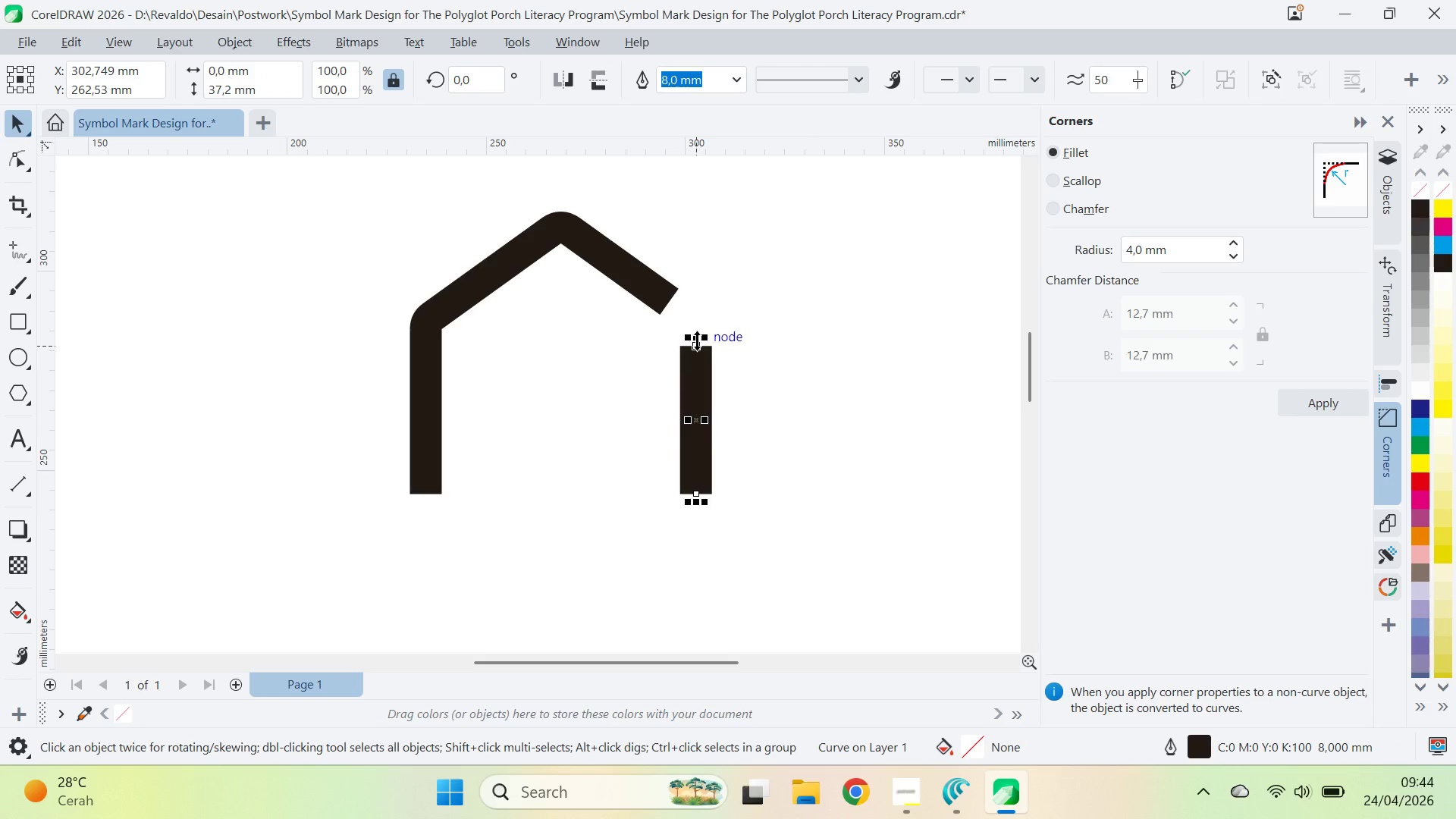 
key(Control+Z)
 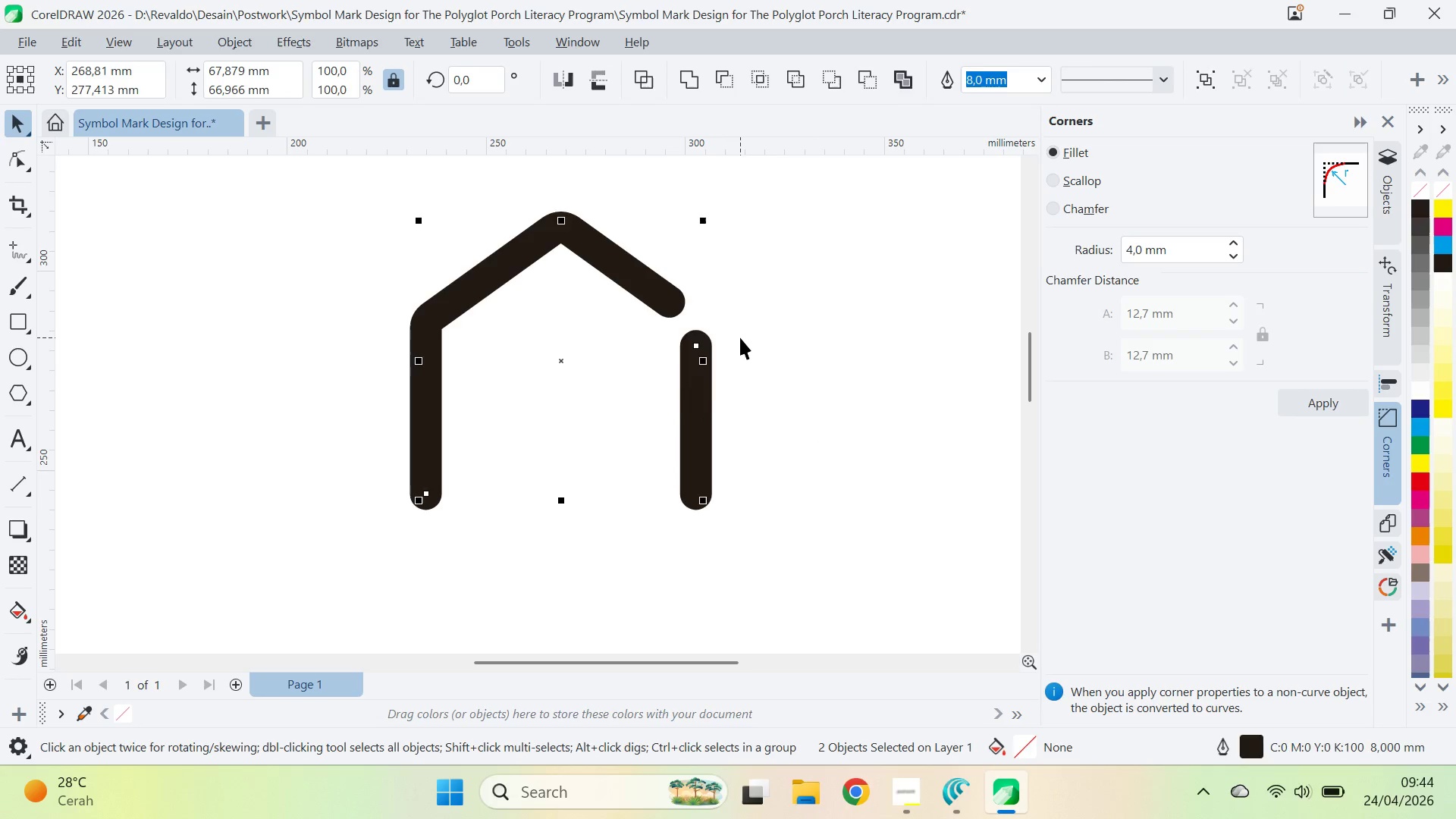 
key(Control+Z)
 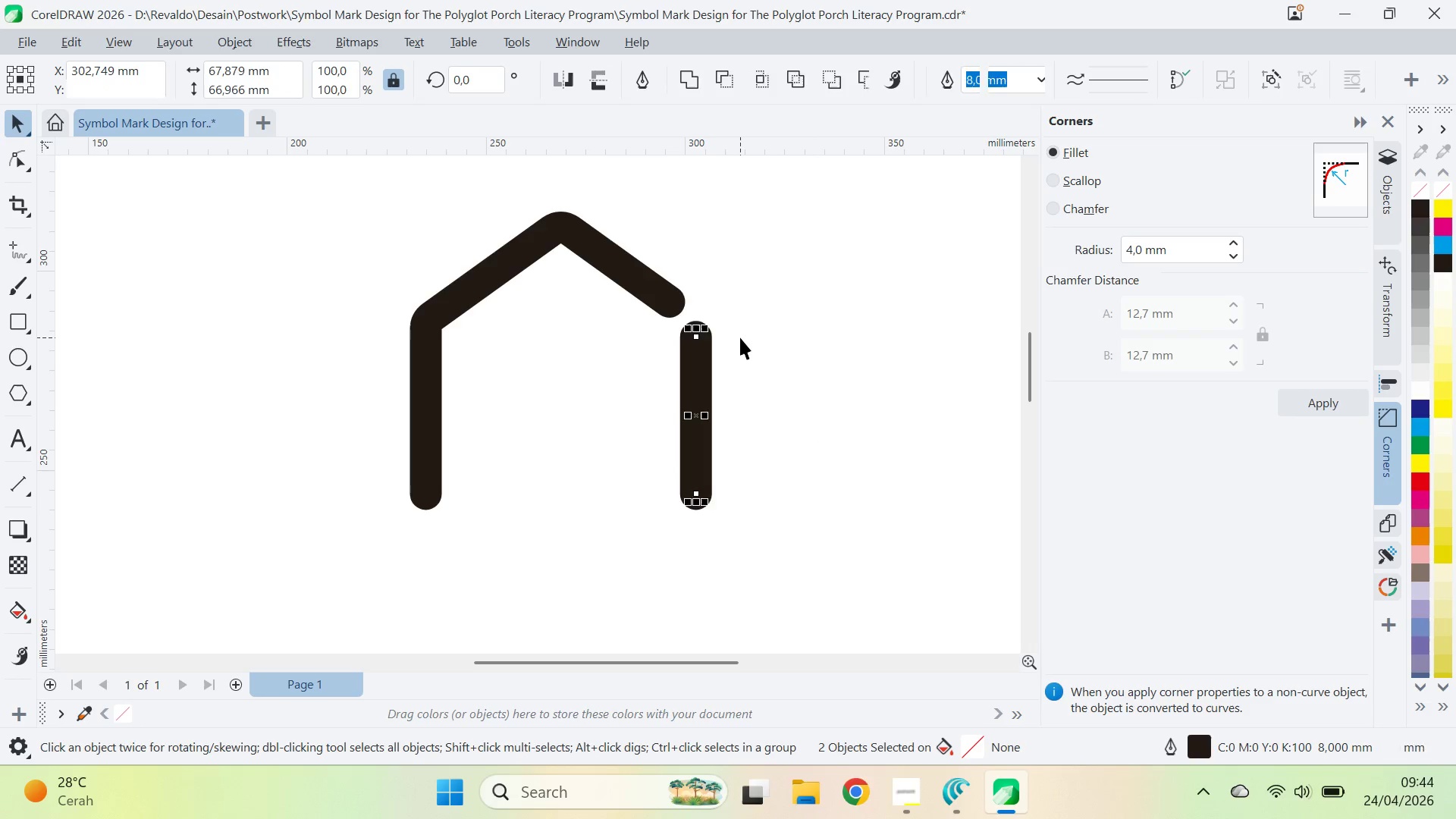 
key(Control+Z)
 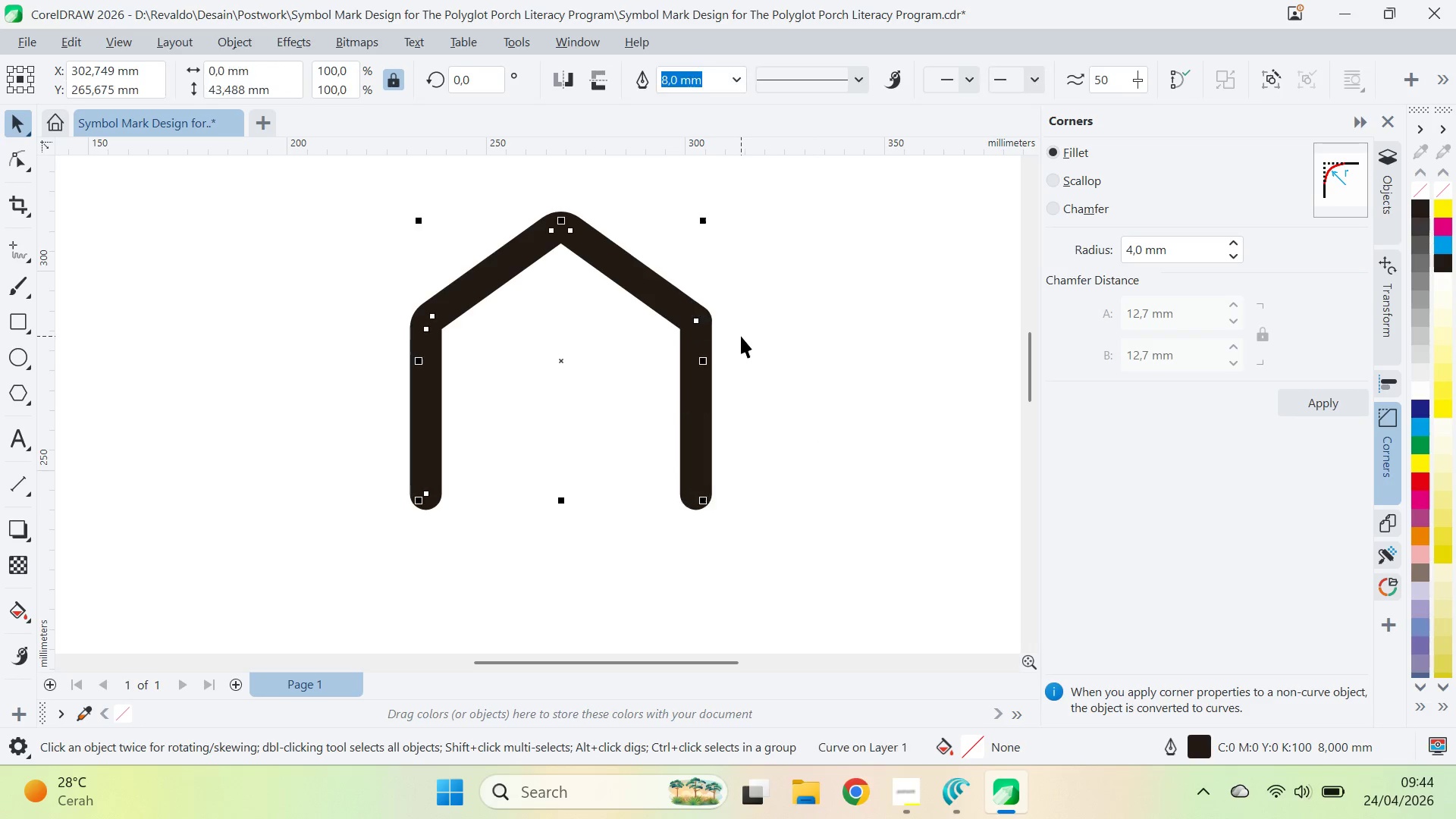 
key(Control+Z)
 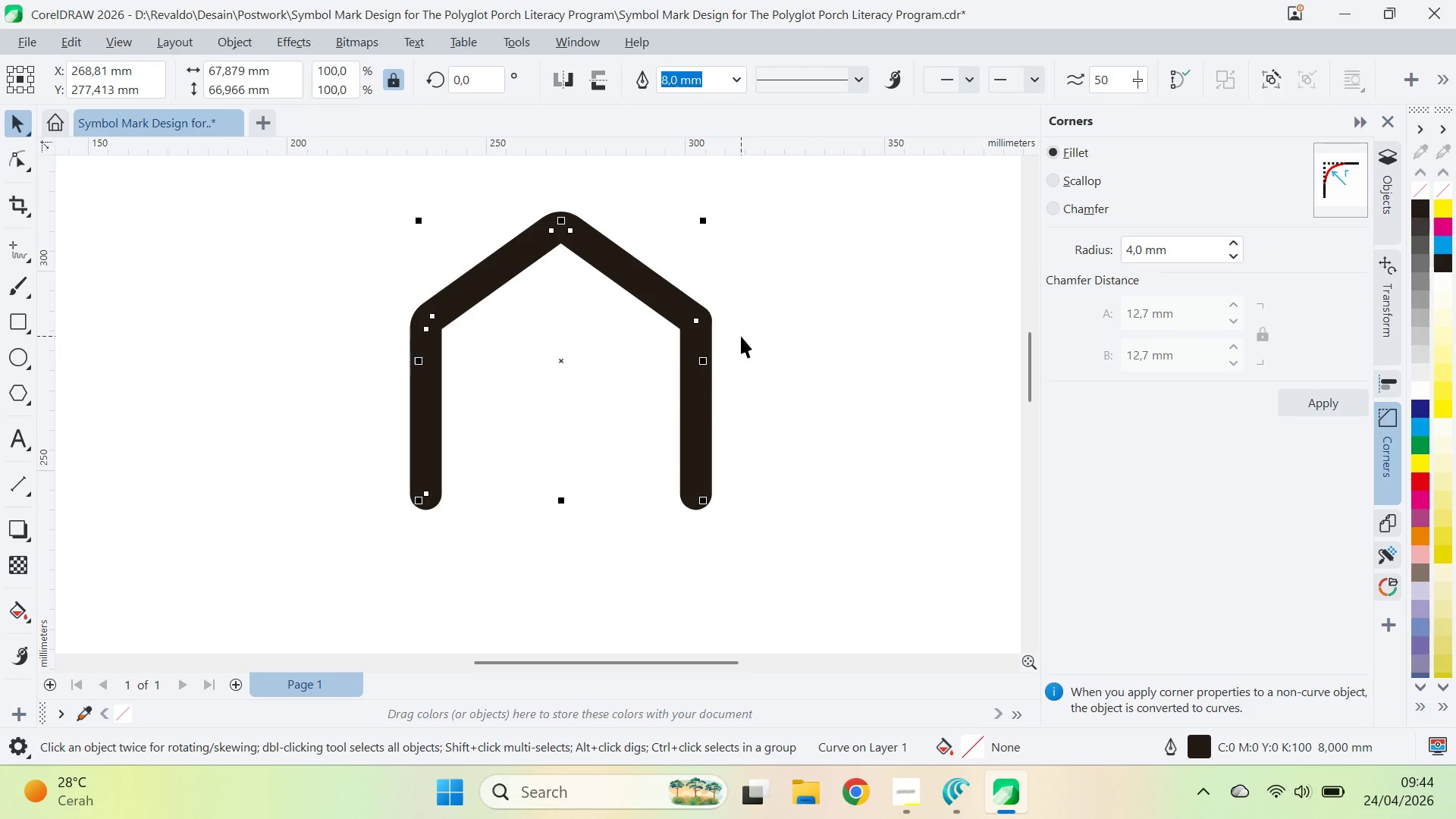 
key(Control+Z)
 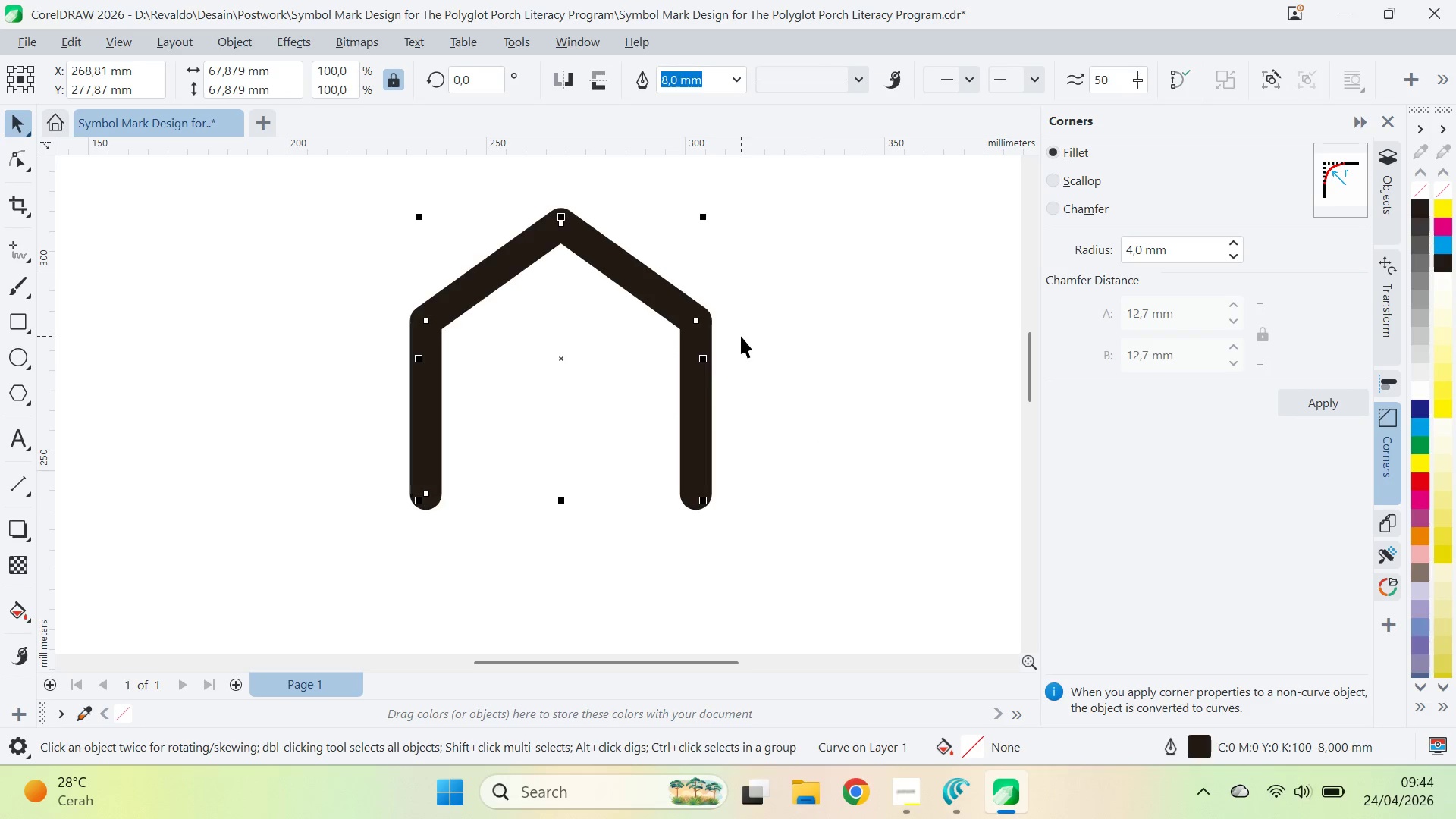 
key(Control+Z)
 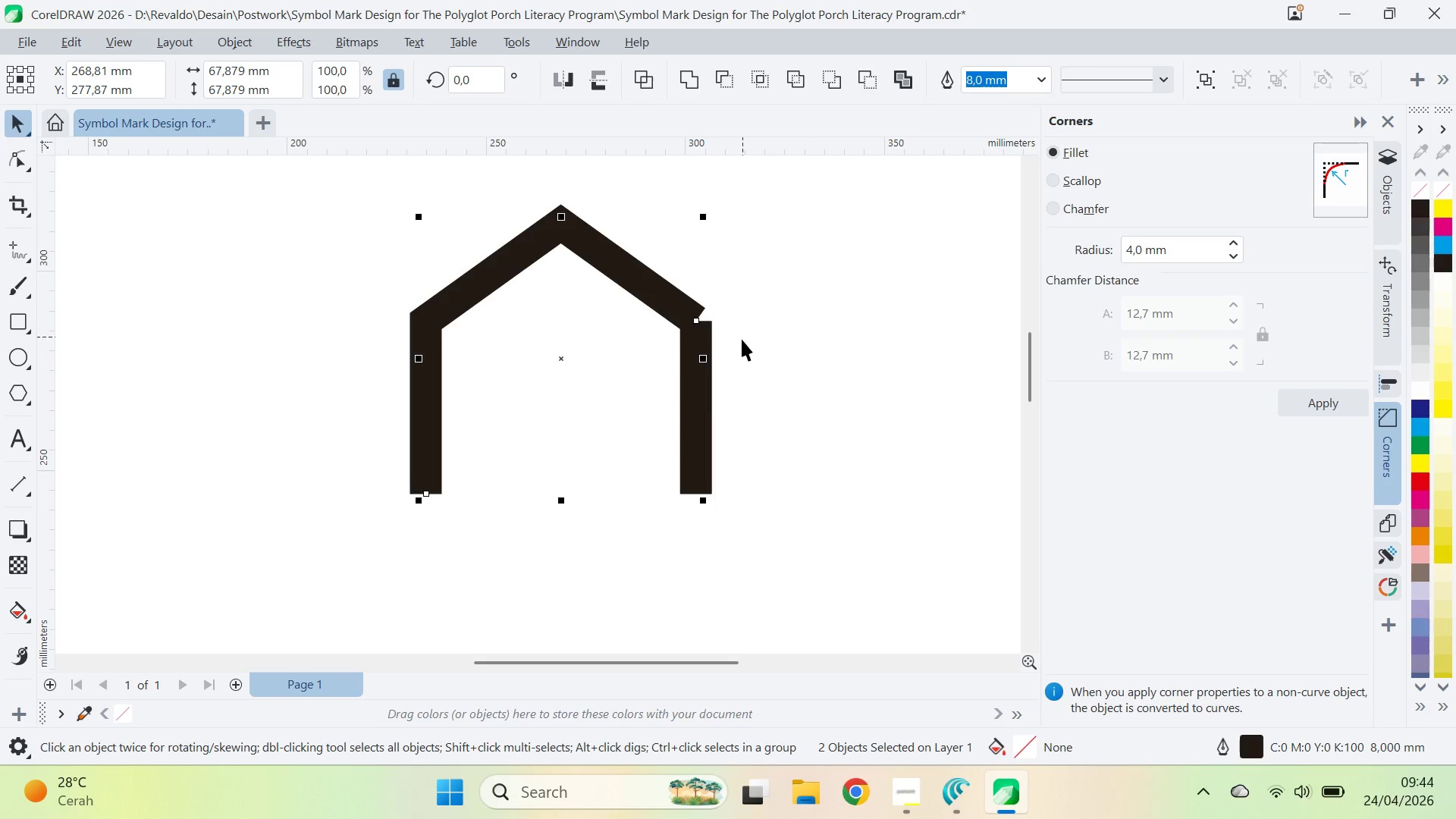 
left_click([735, 350])
 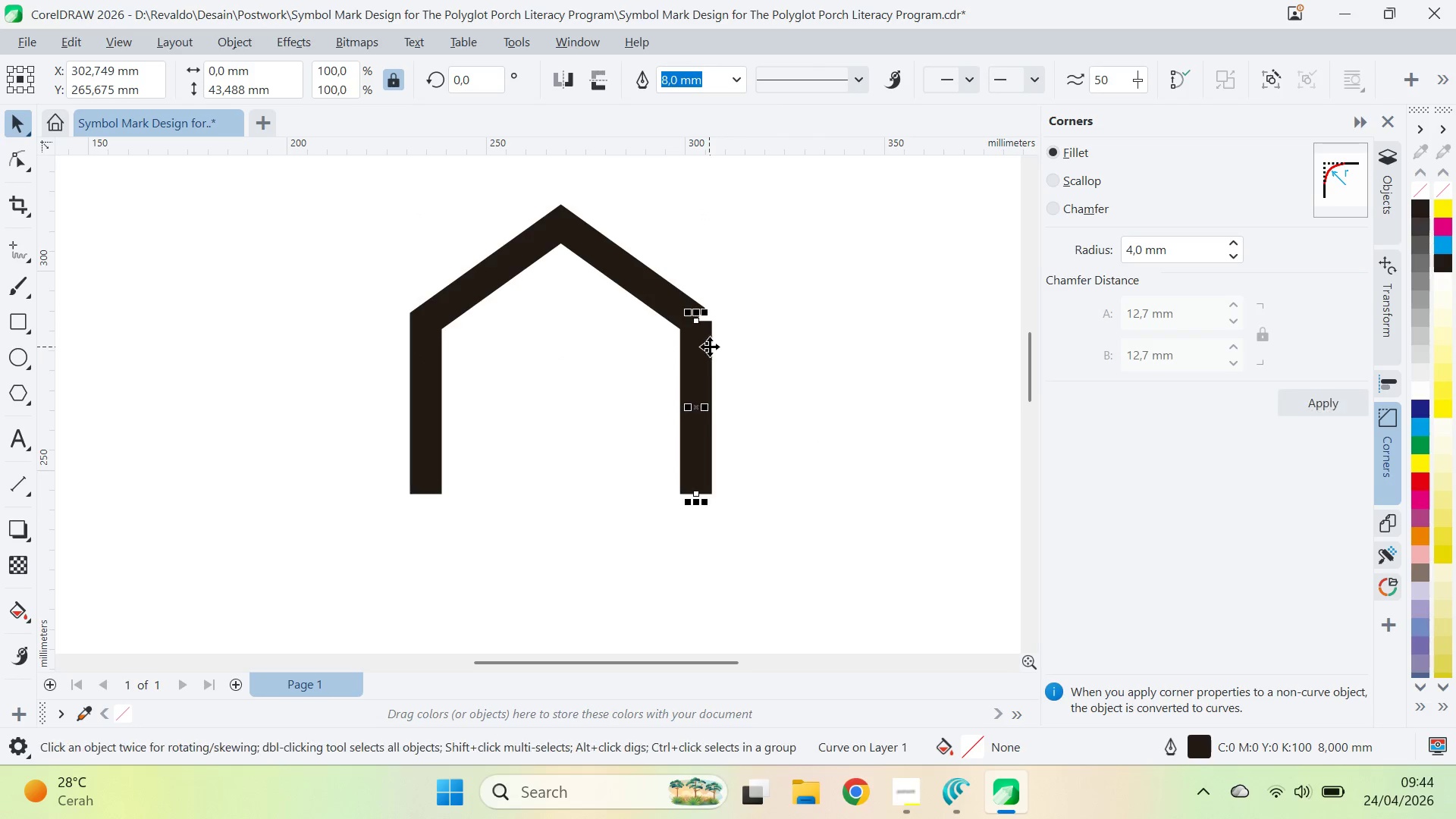 
key(A)
 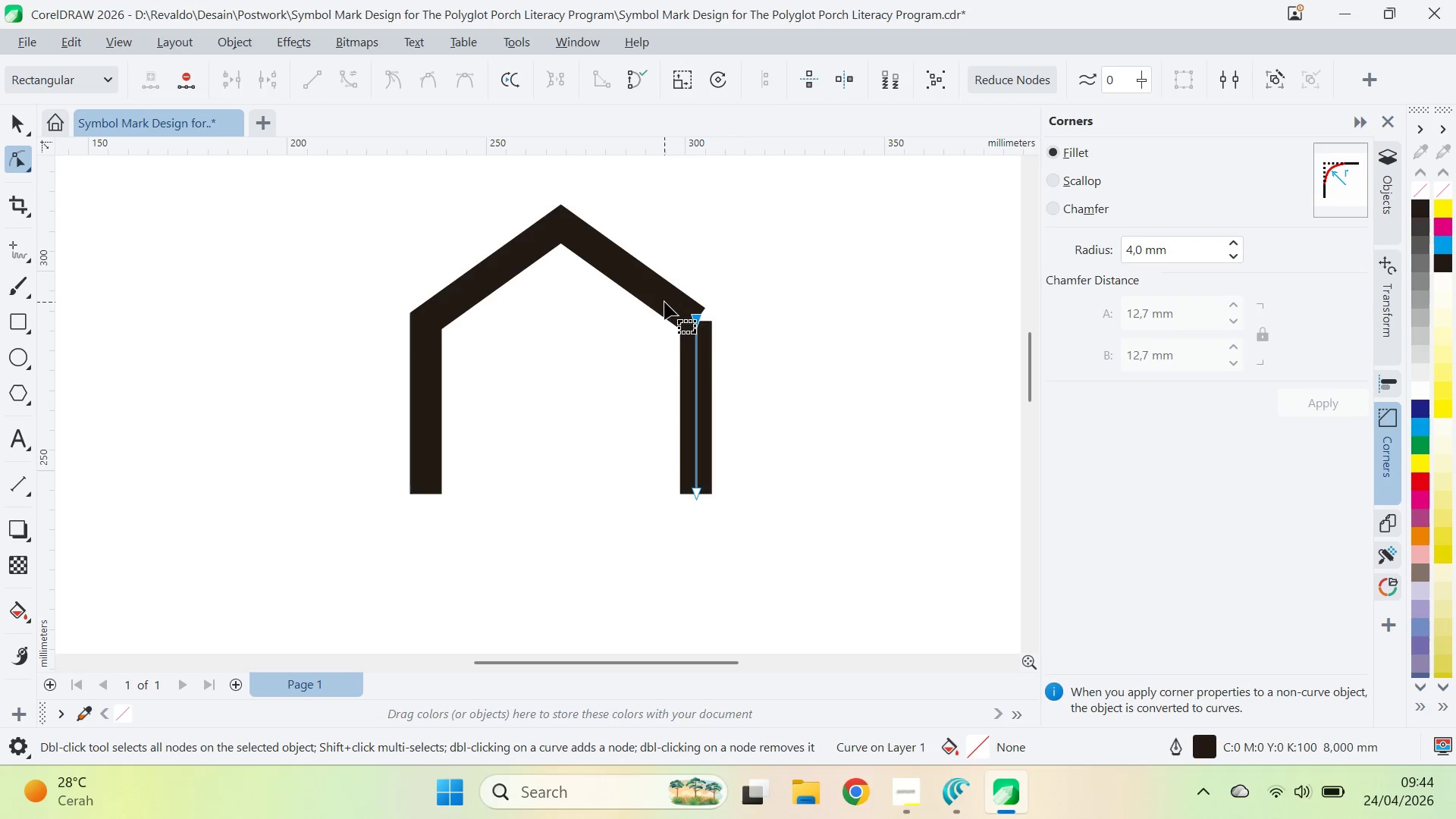 
left_click([664, 302])
 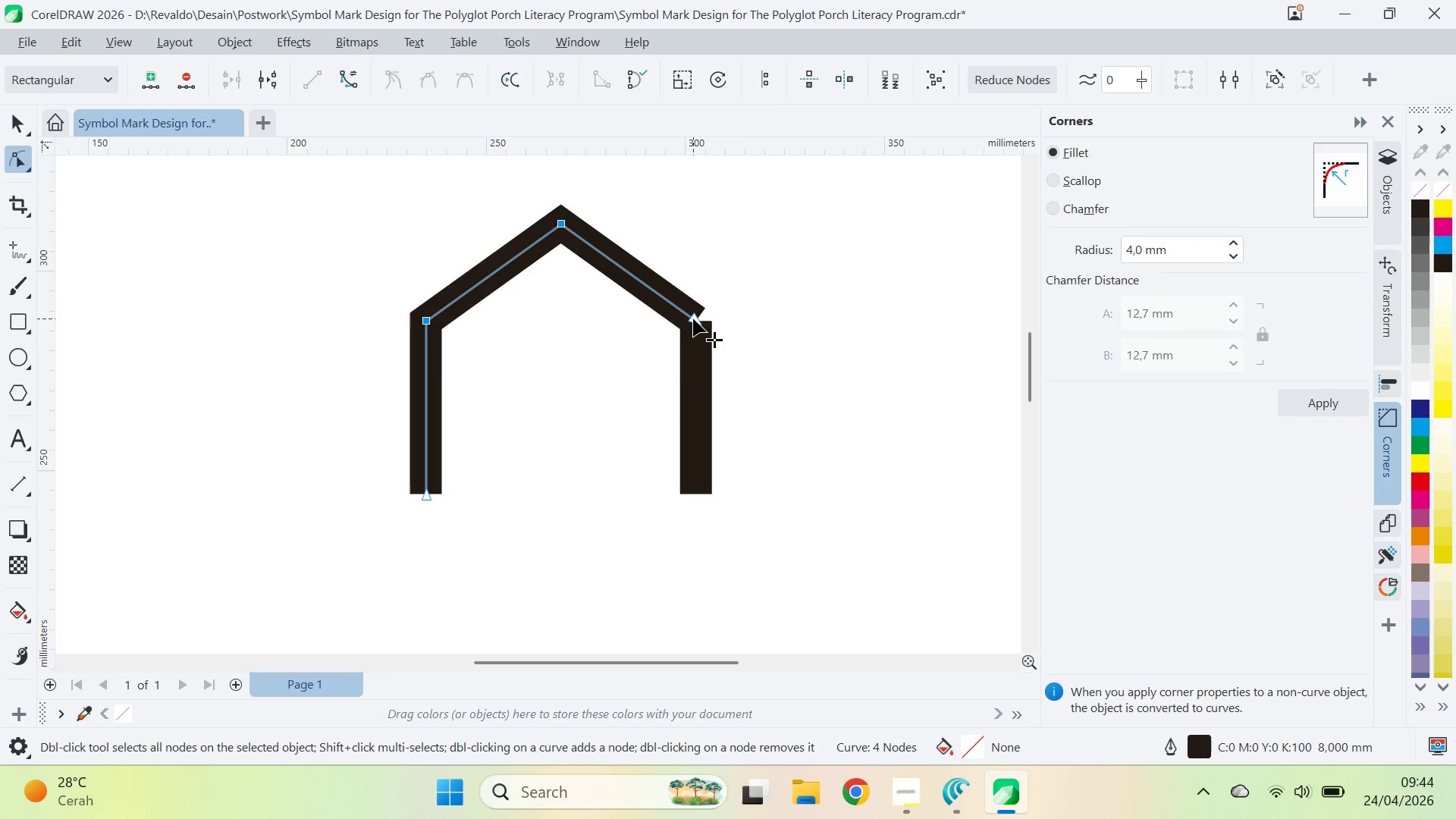 
left_click_drag(start_coordinate=[694, 318], to_coordinate=[673, 303])
 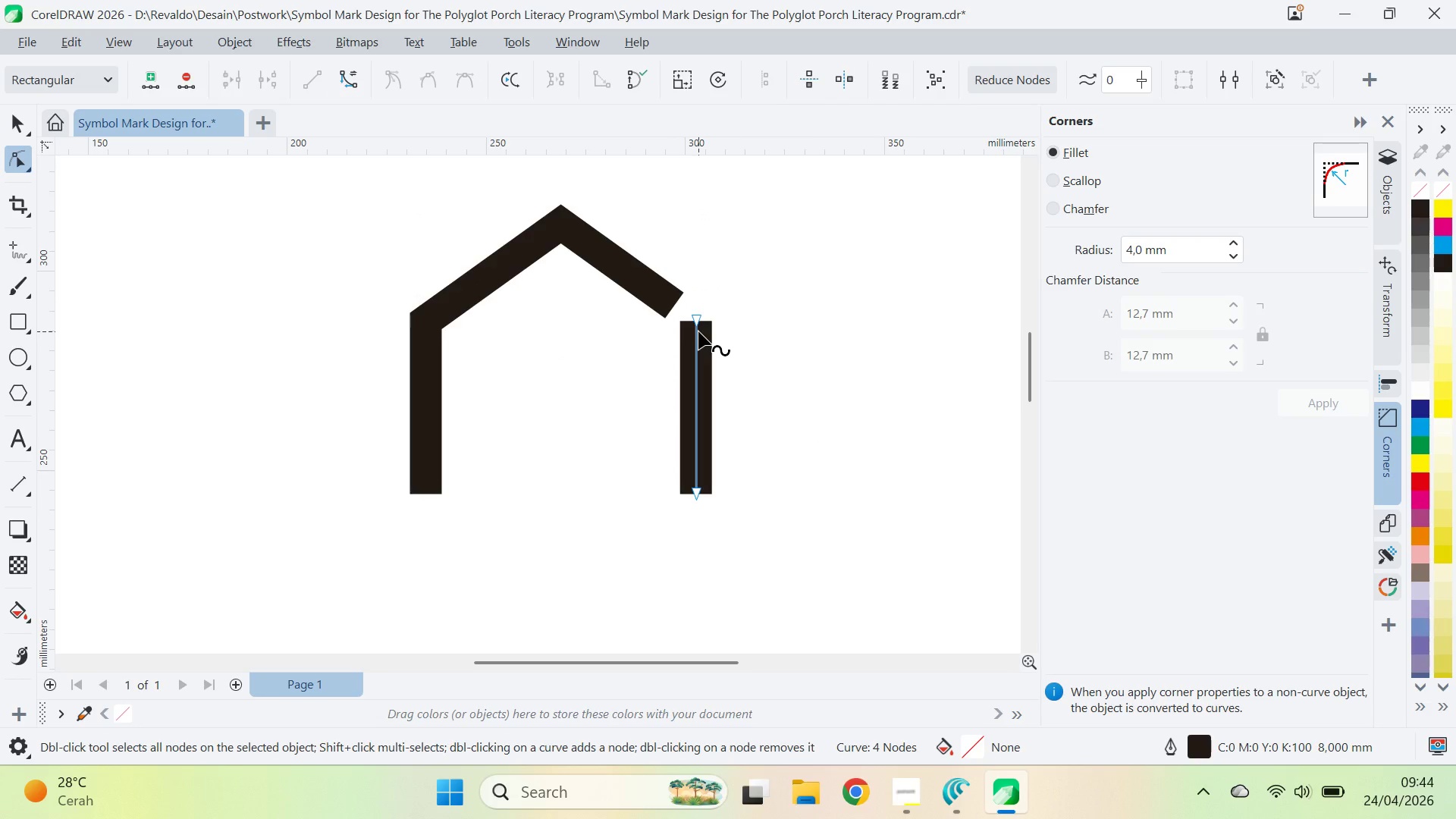 
hold_key(key=ShiftLeft, duration=0.72)
 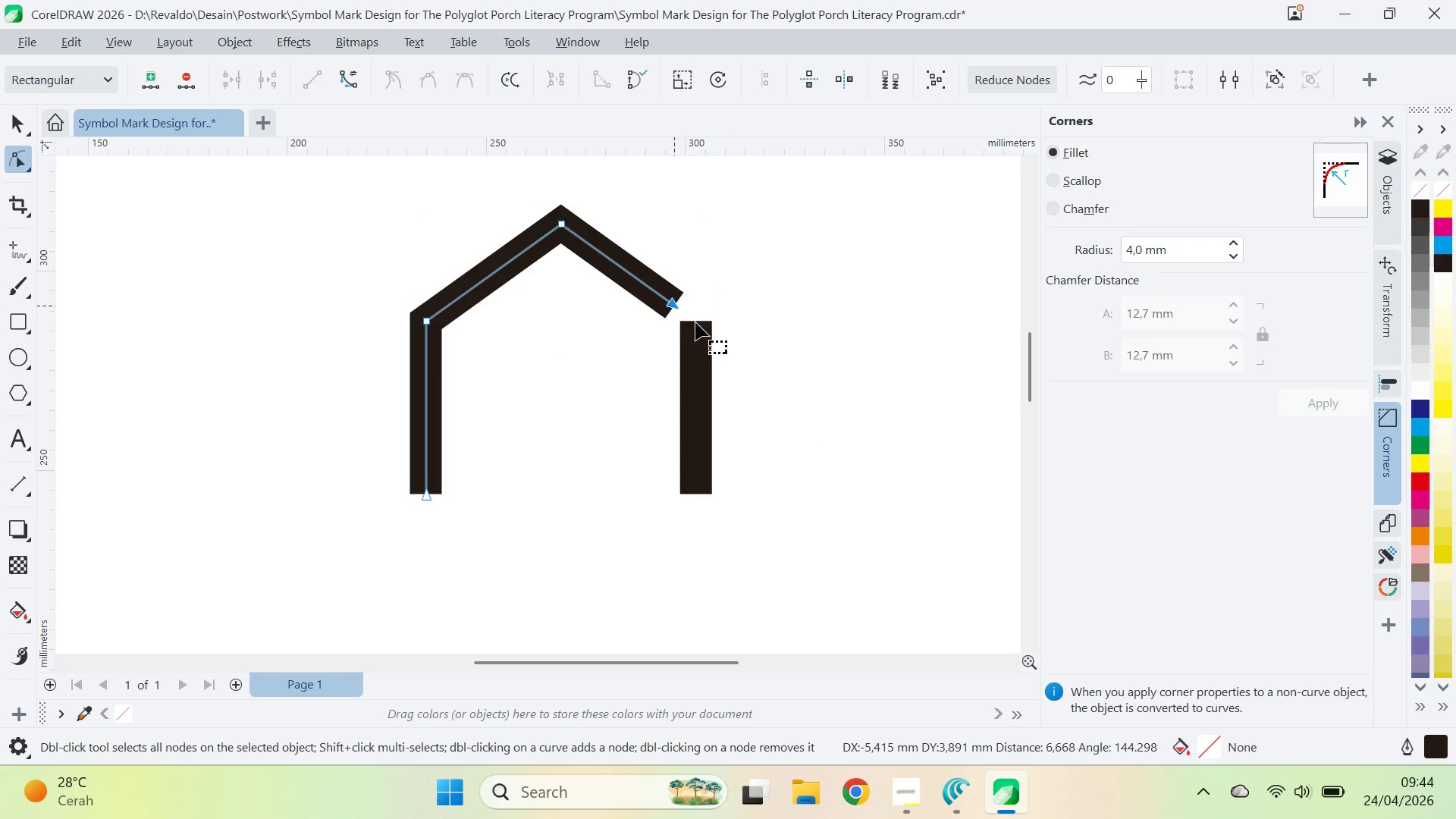 
left_click([698, 331])
 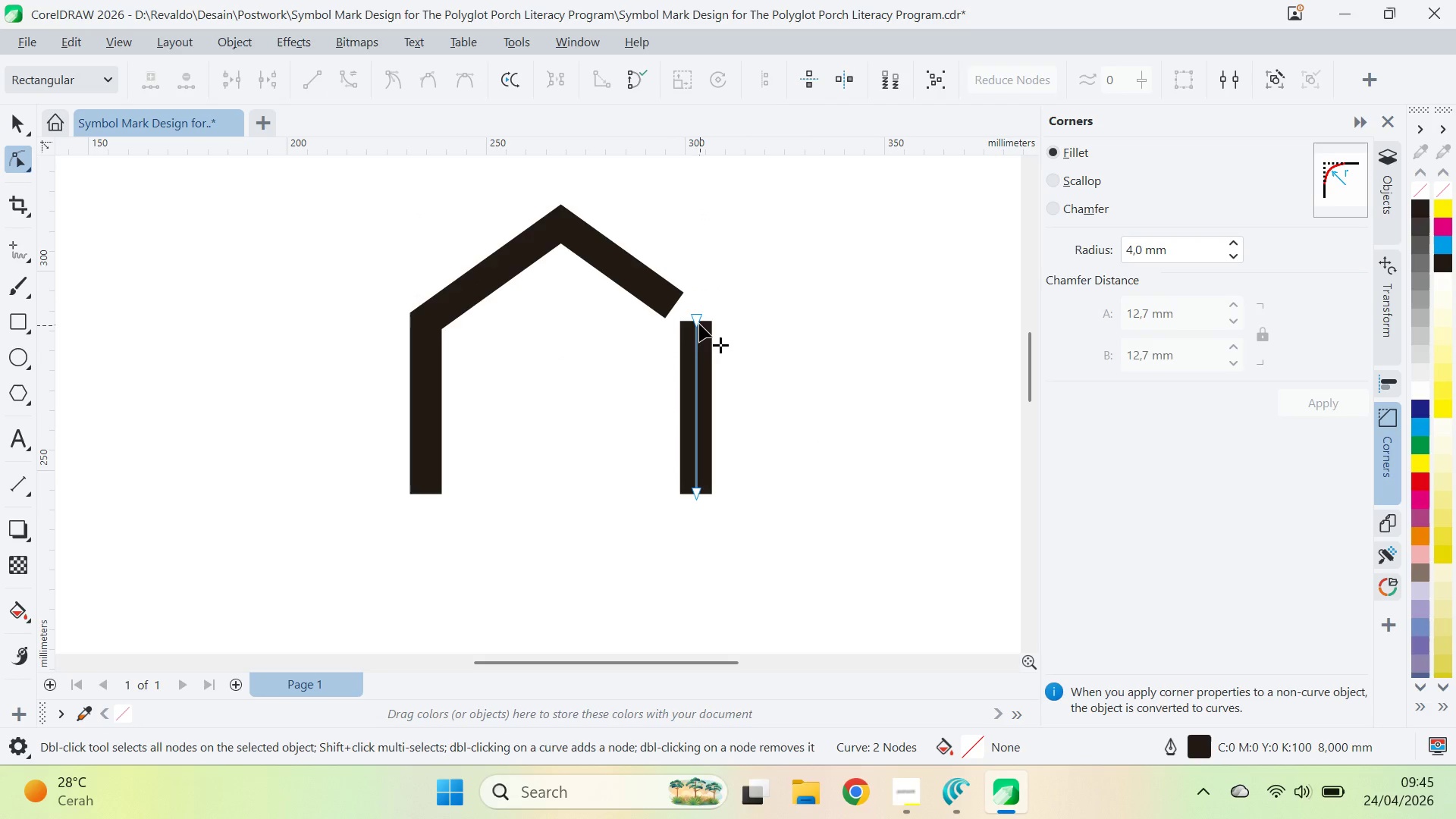 
left_click_drag(start_coordinate=[698, 322], to_coordinate=[698, 346])
 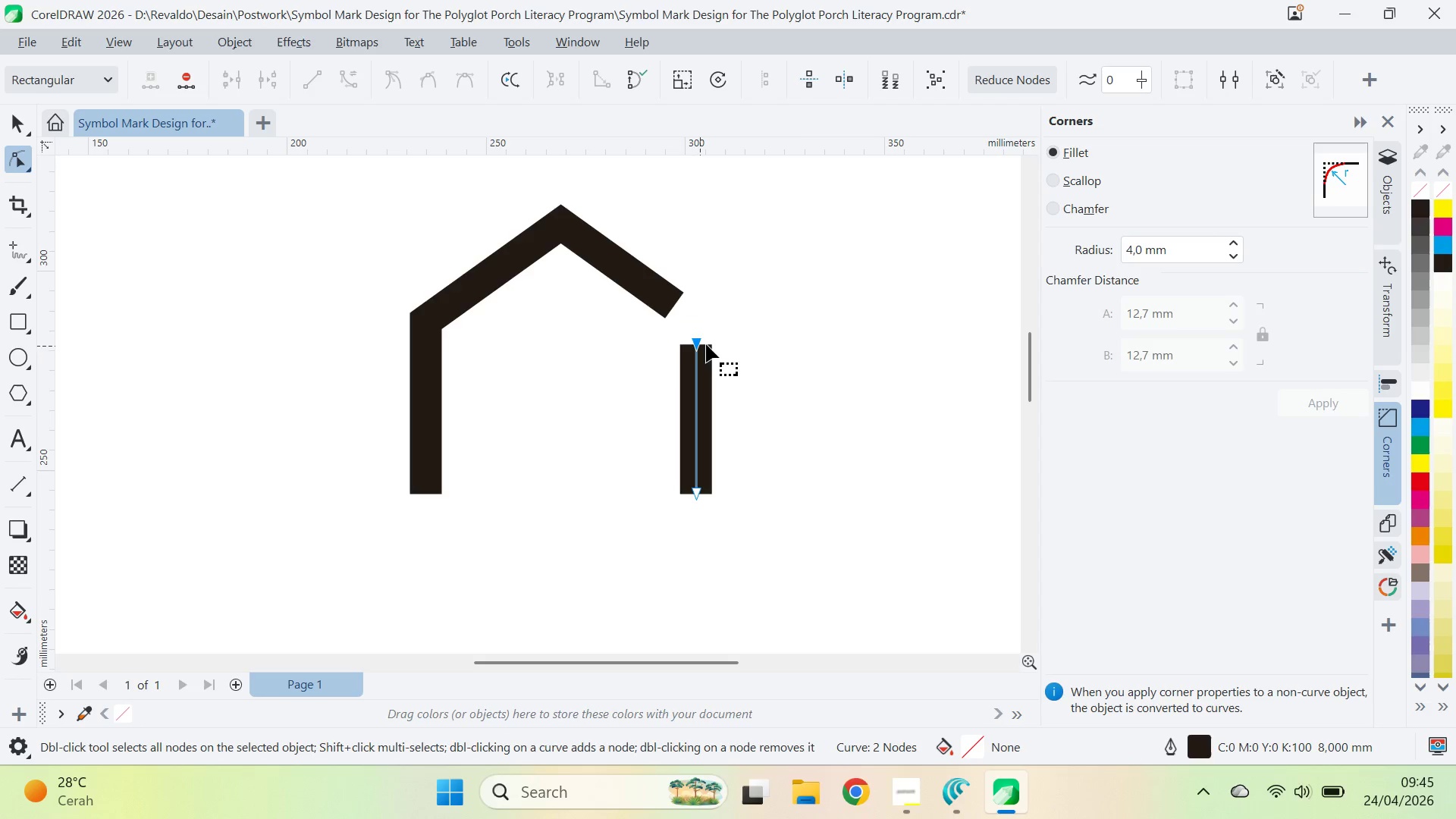 
left_click([799, 328])
 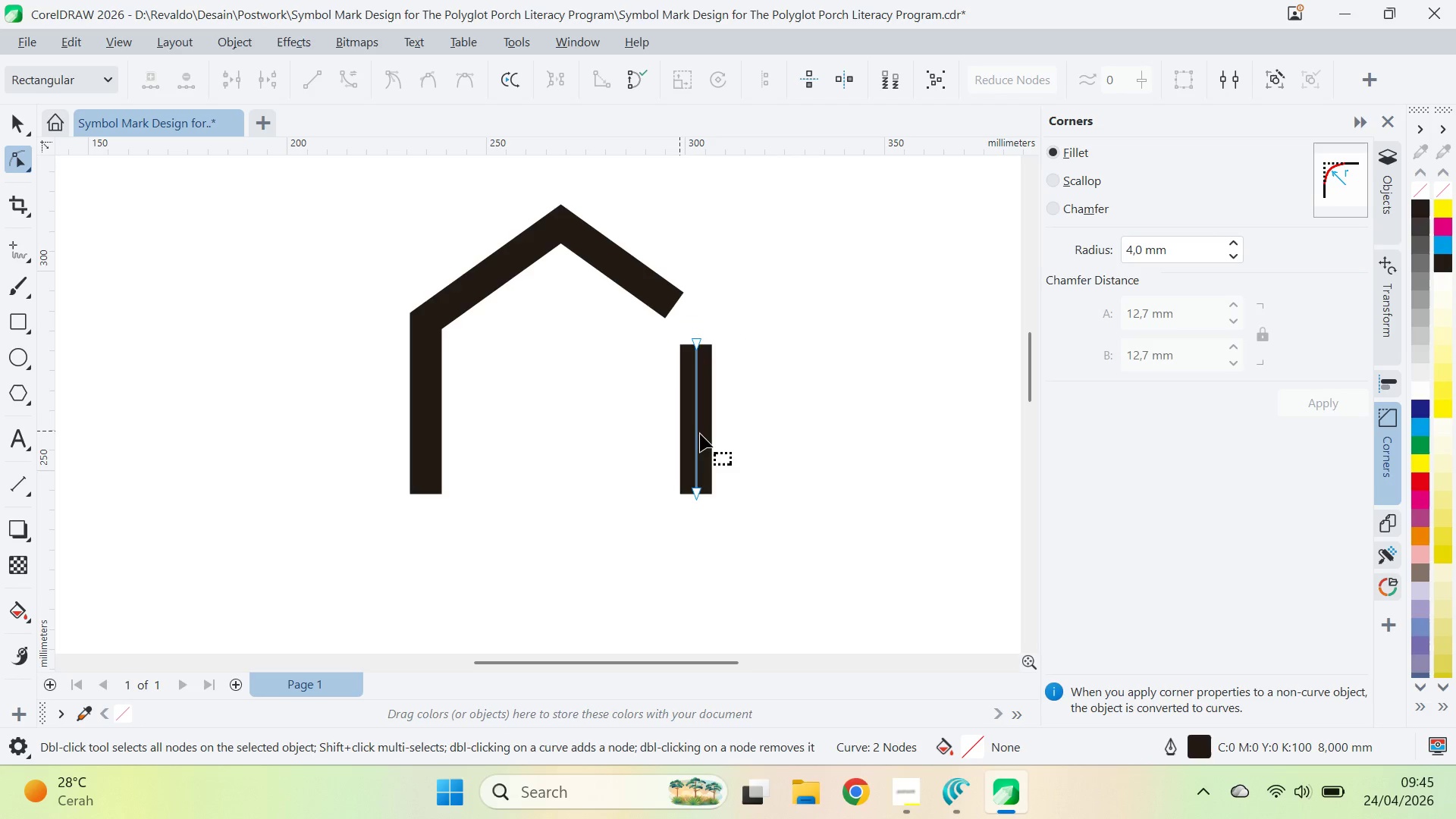 
left_click([753, 441])
 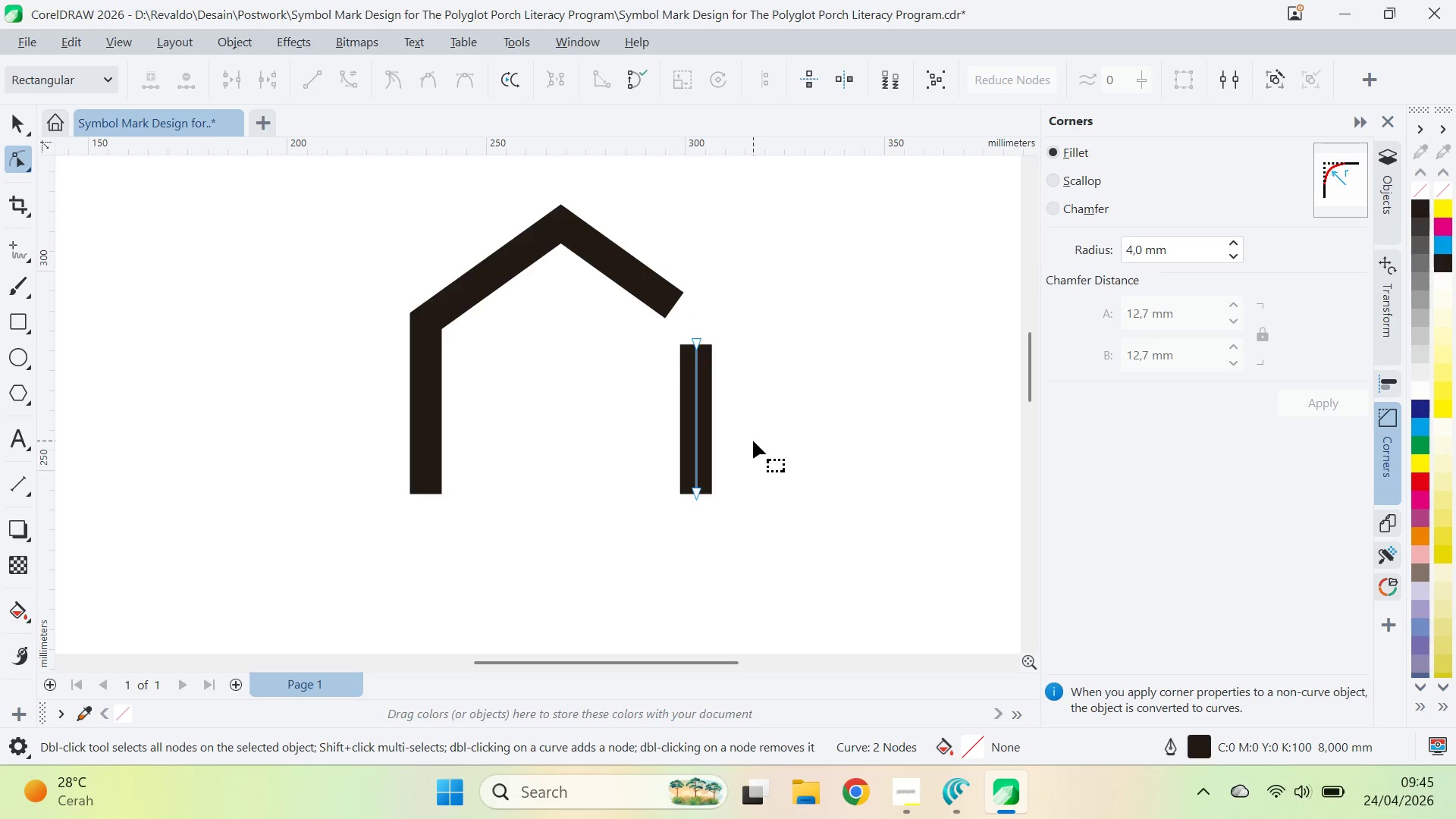 
key(V)
 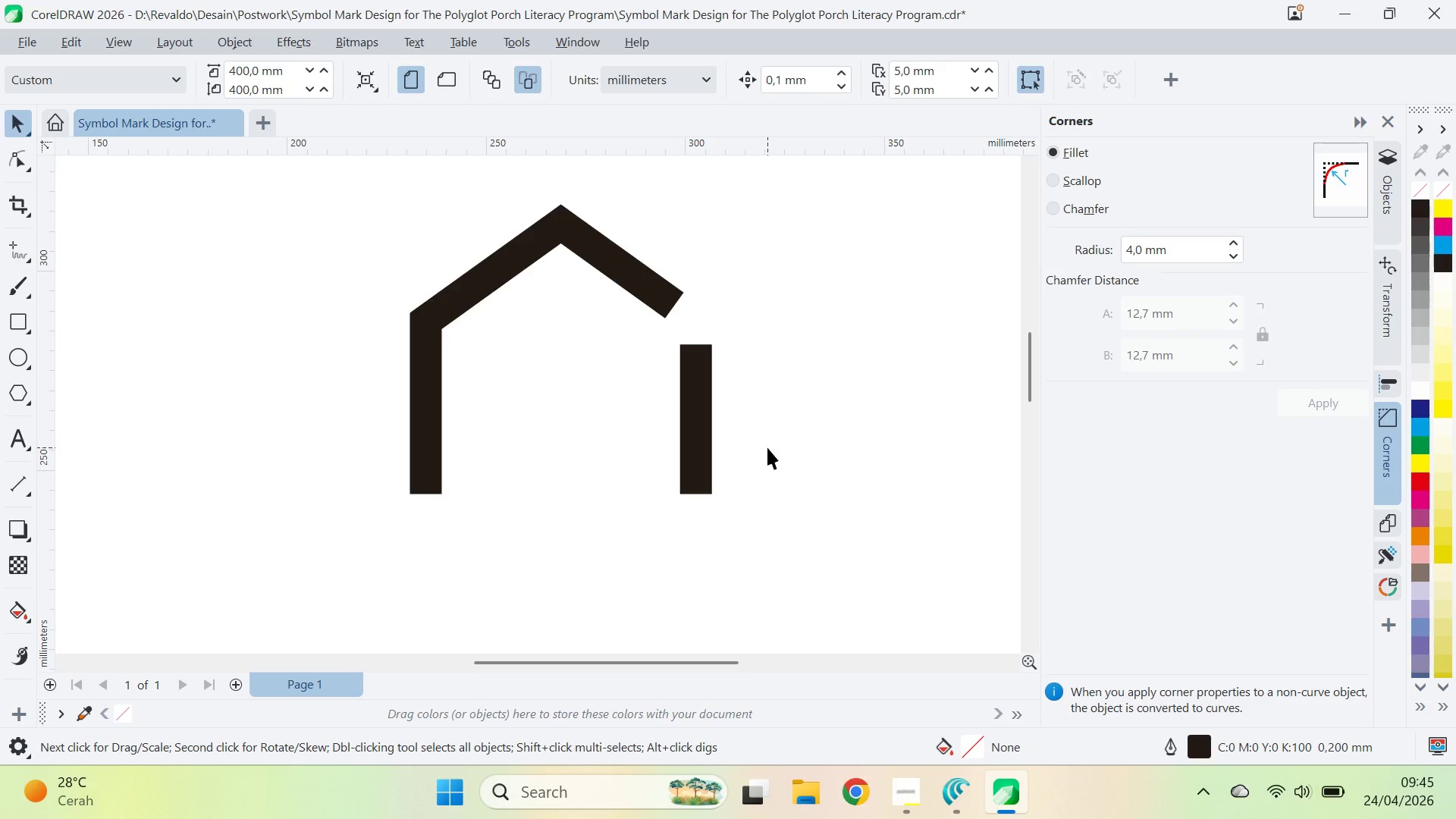 
wait(8.42)
 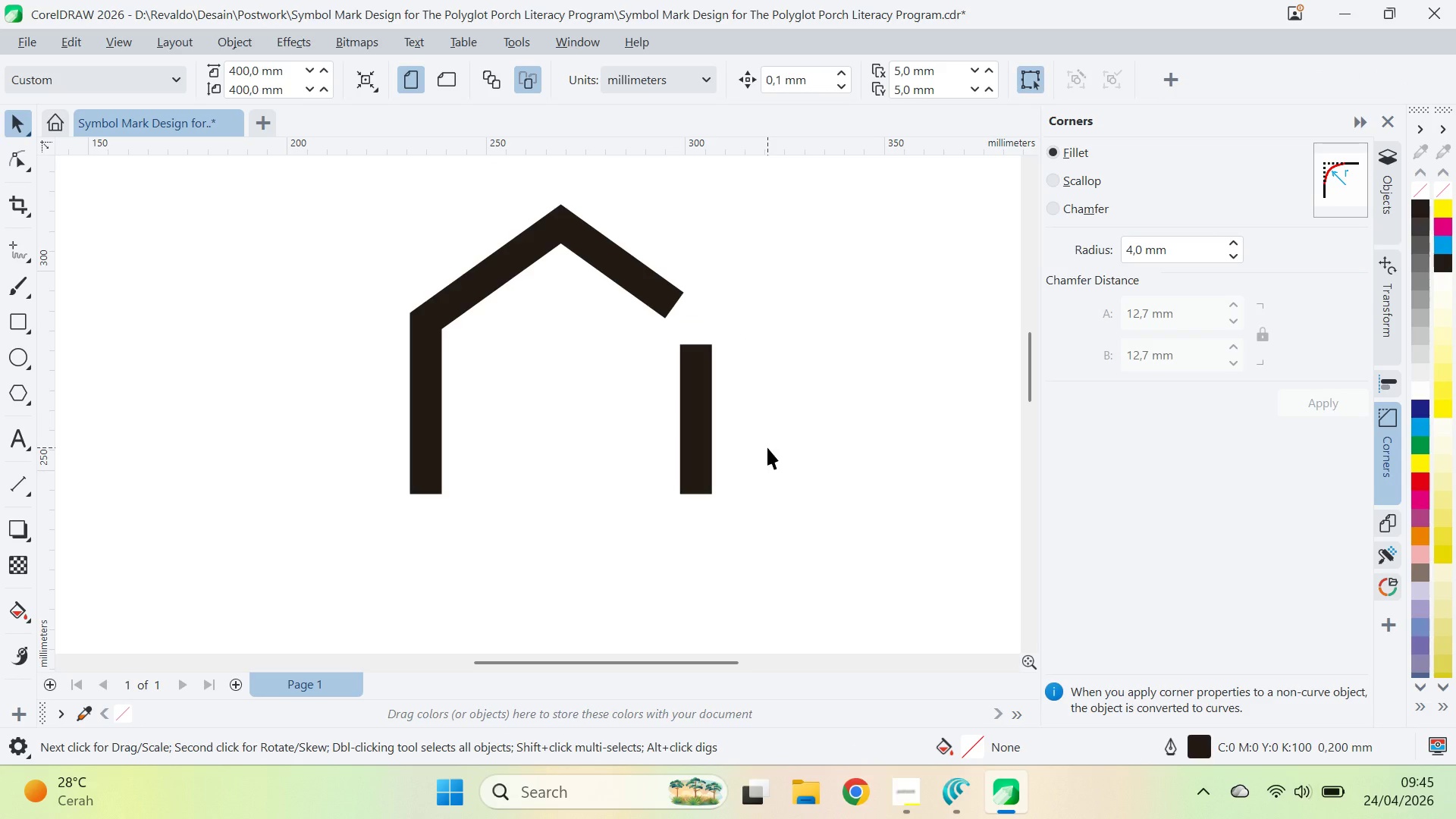 
key(VolumeUp)
 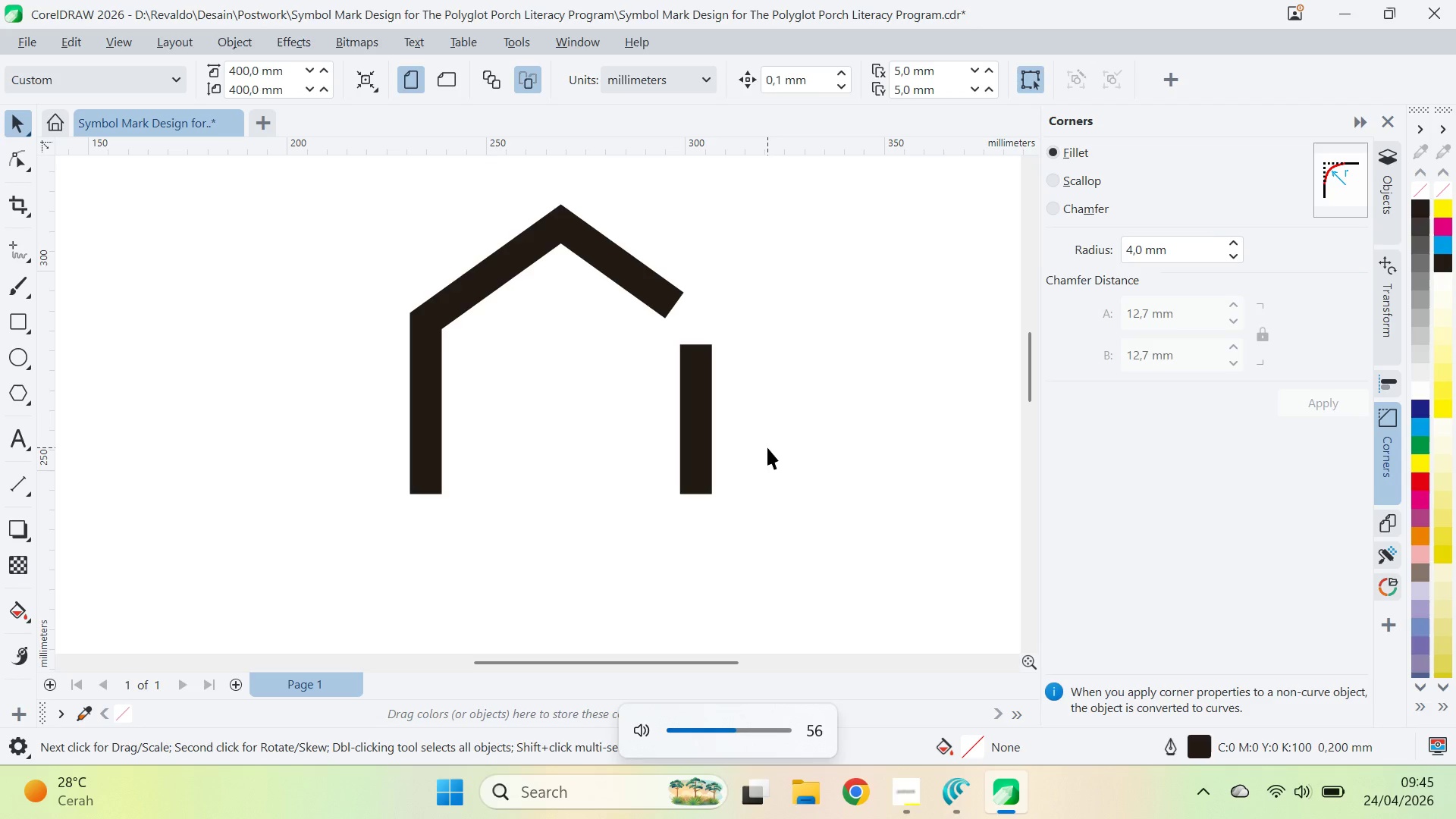 
key(VolumeUp)
 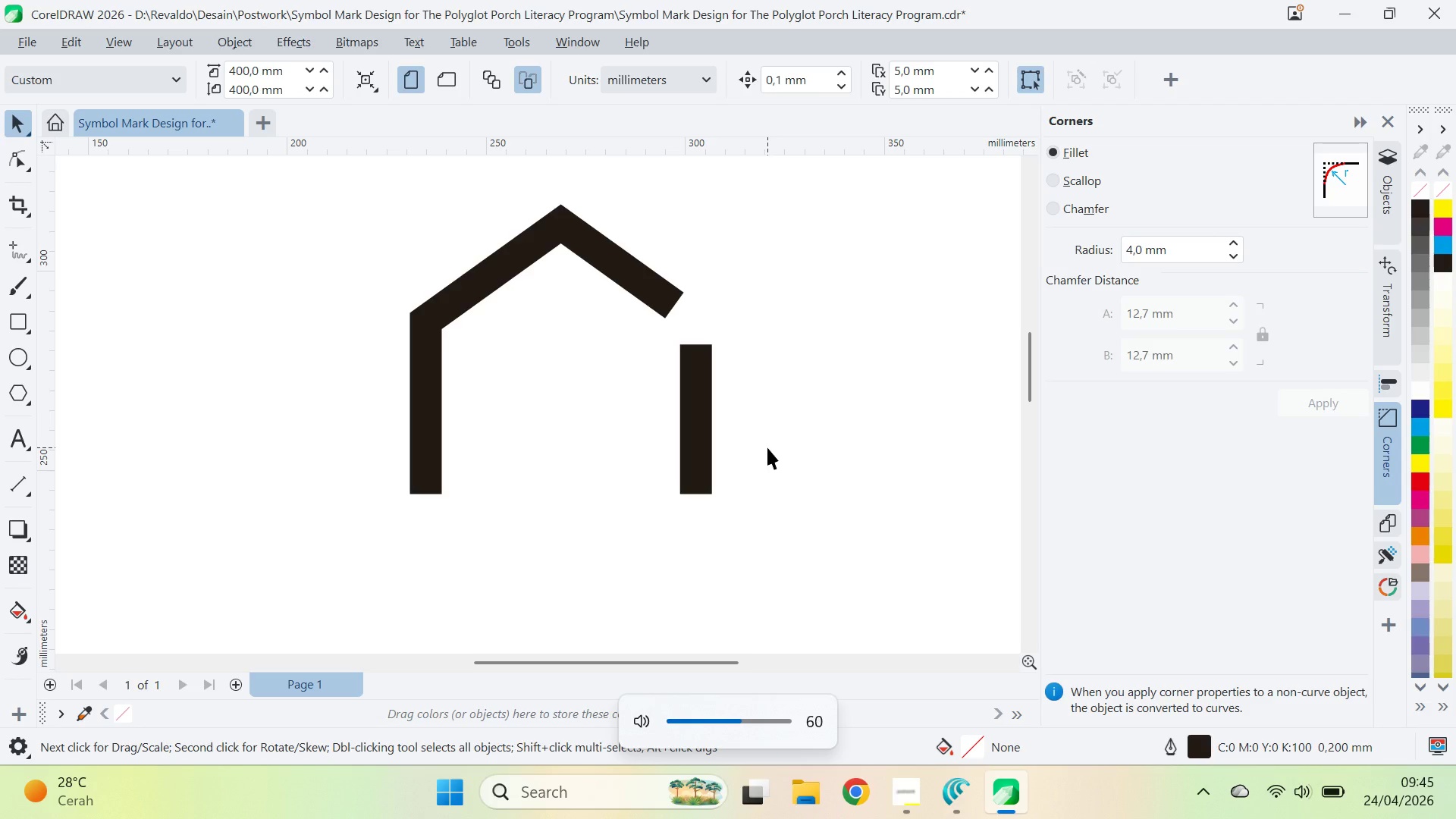 
key(VolumeUp)
 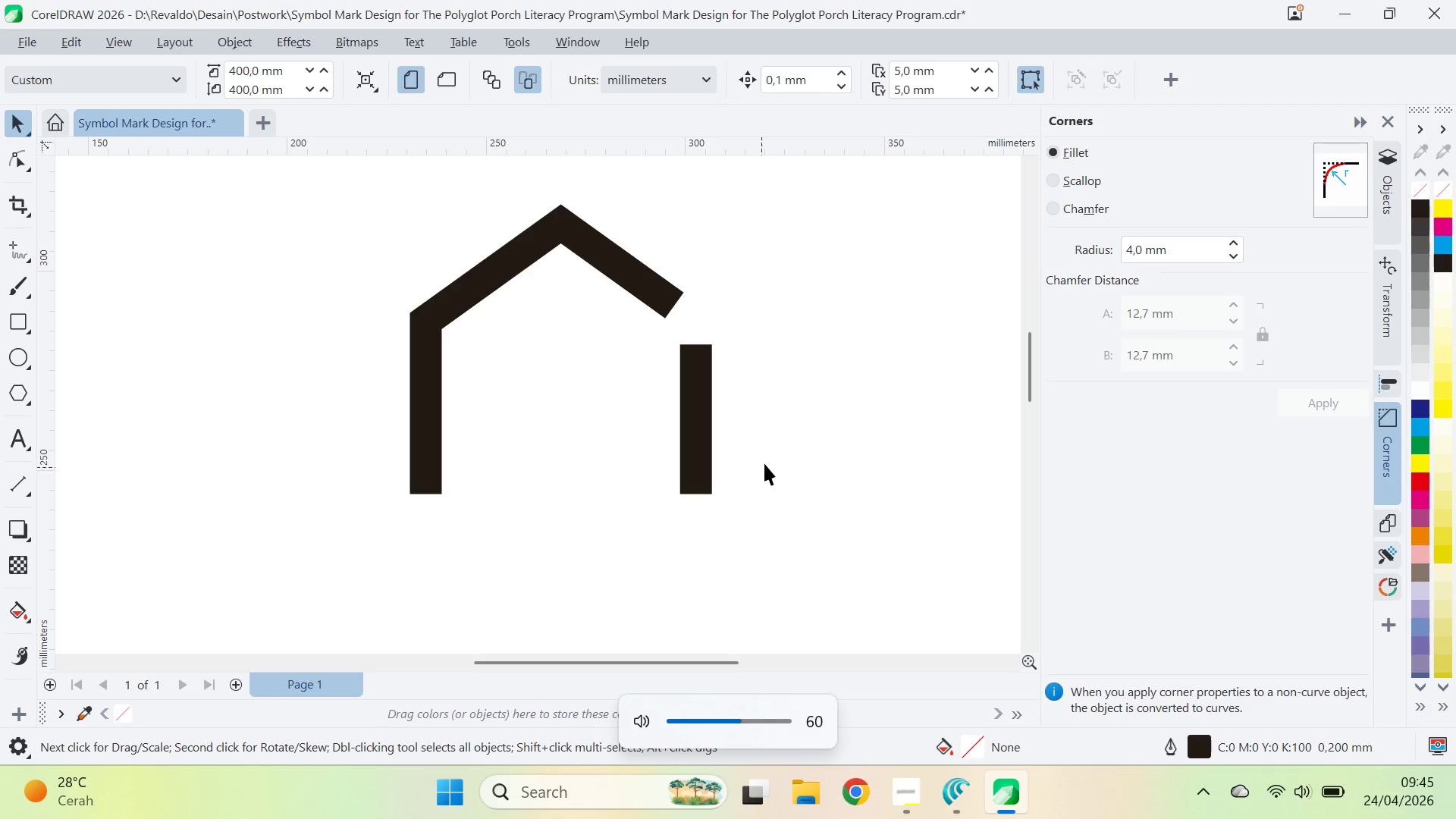 
key(Alt+Tab)
 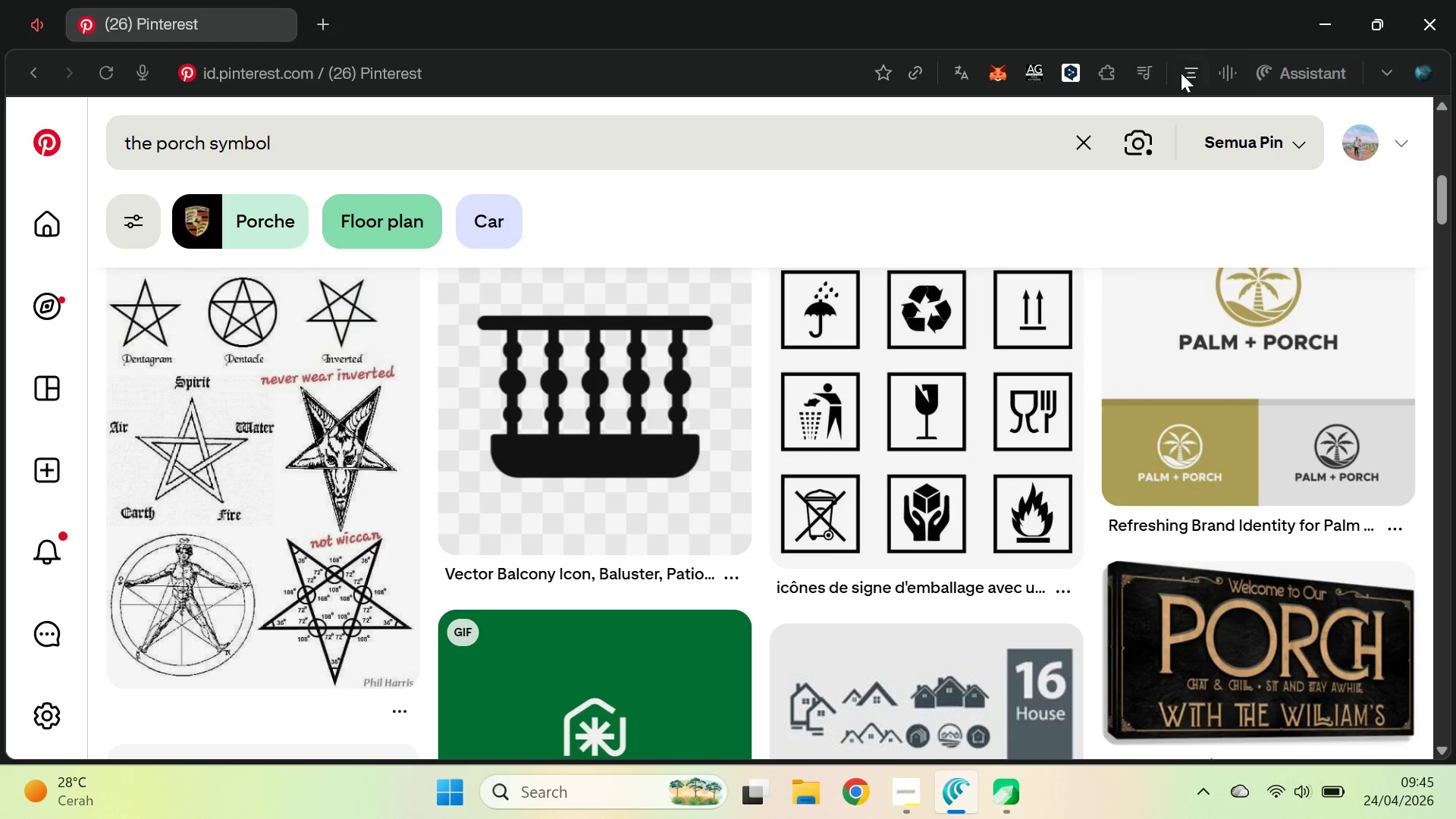 
left_click([1150, 70])
 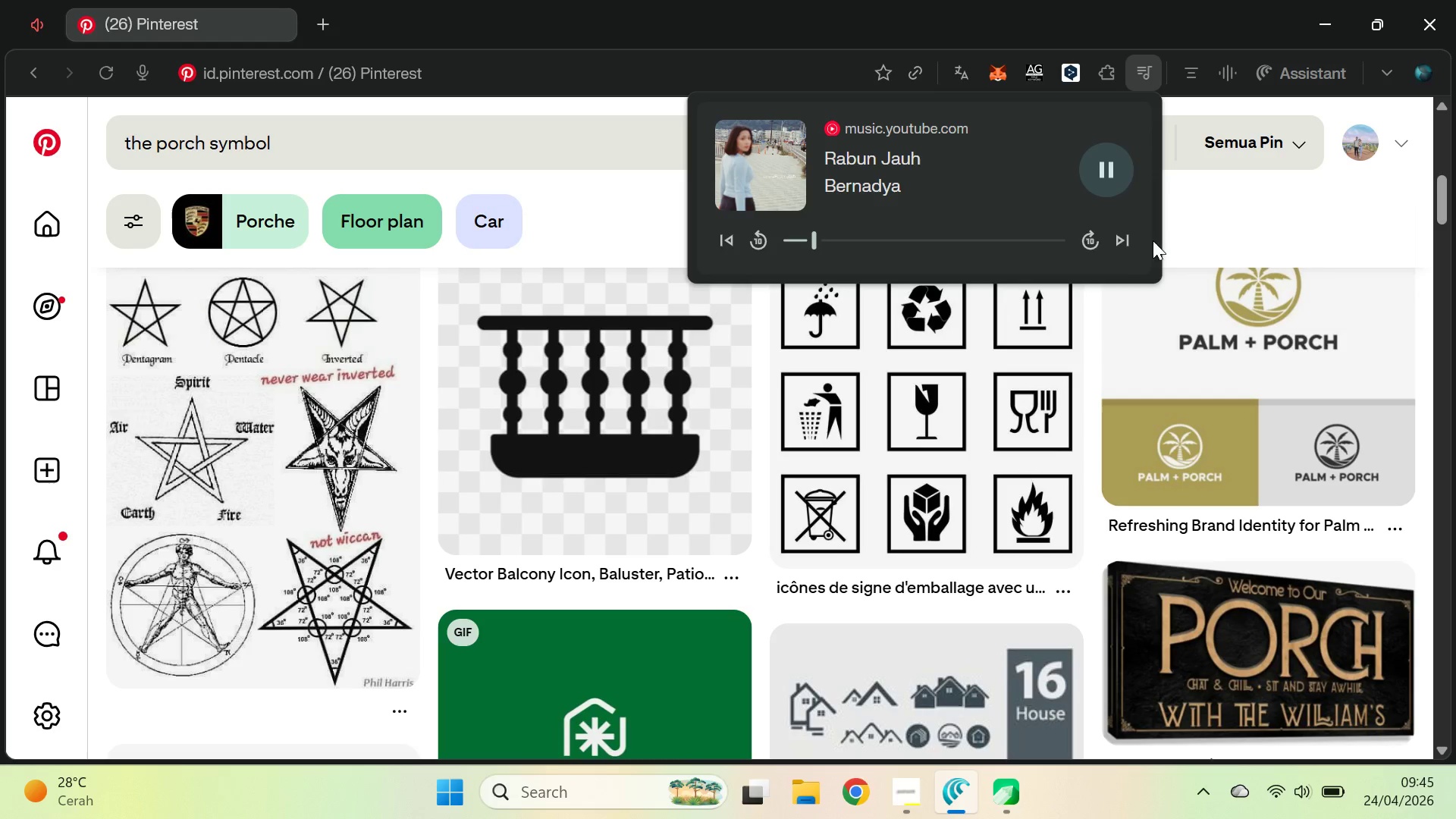 
left_click([1127, 250])
 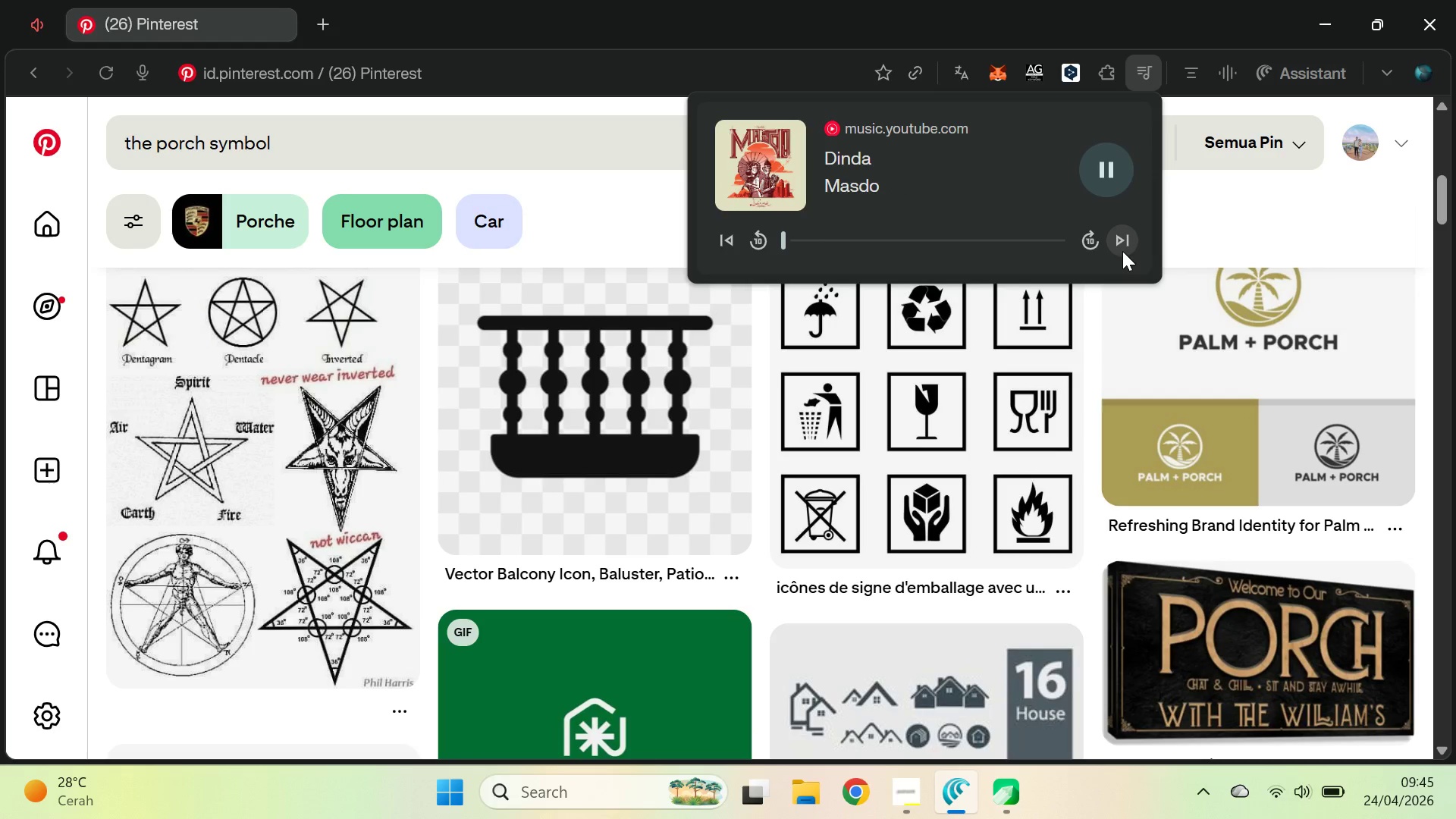 
wait(10.08)
 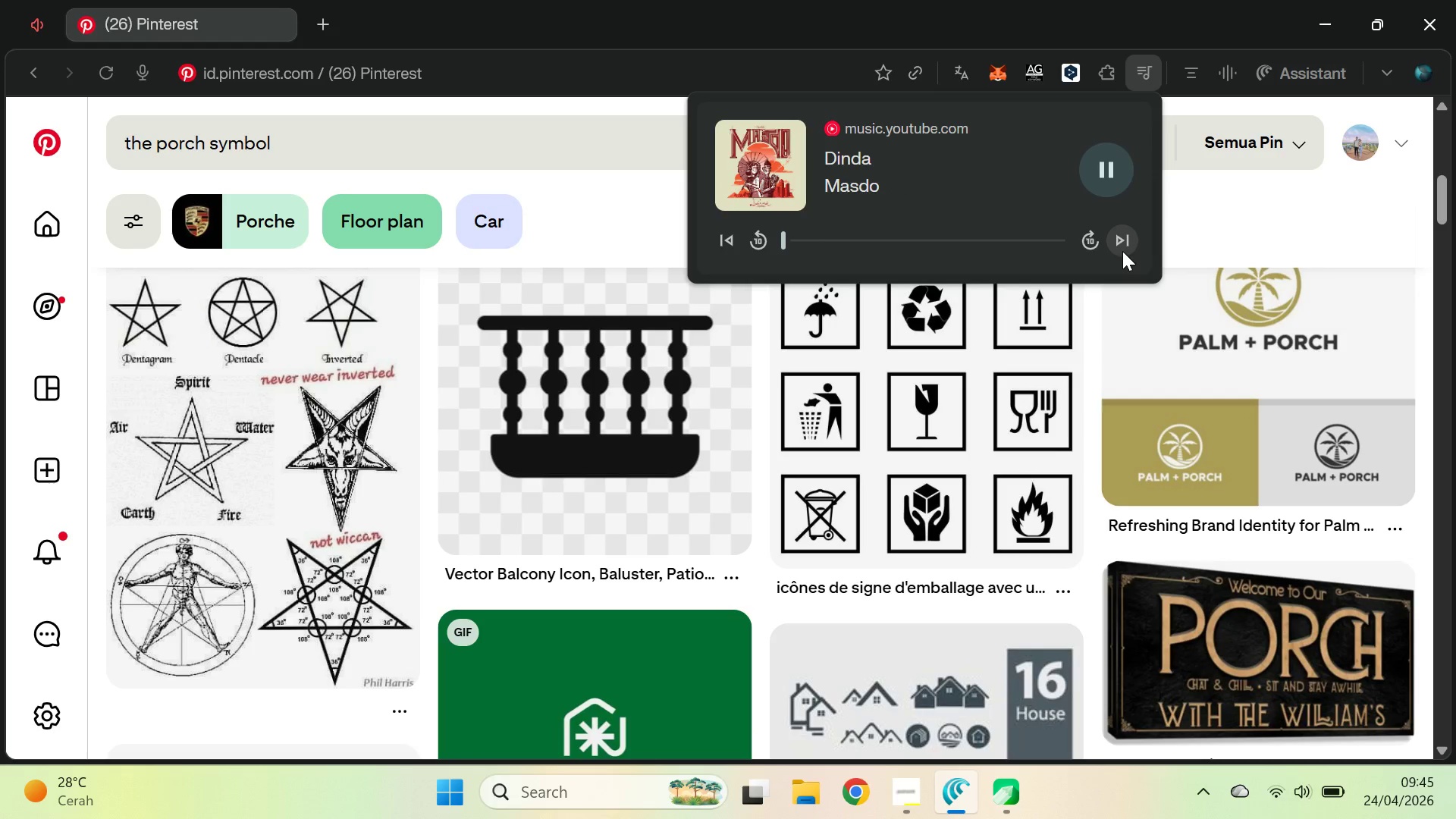 
left_click([1181, 219])
 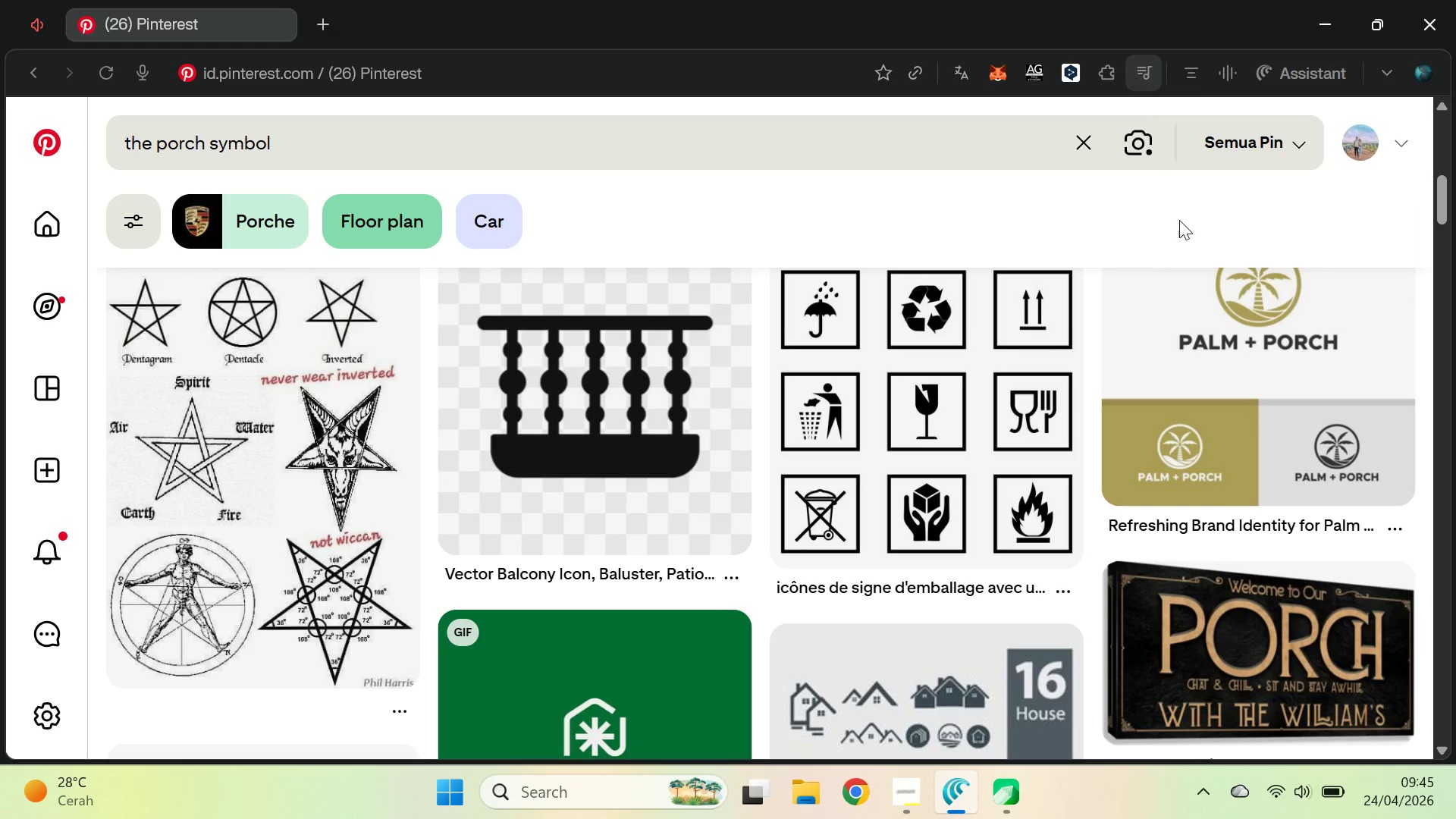 
key(Alt+AltLeft)
 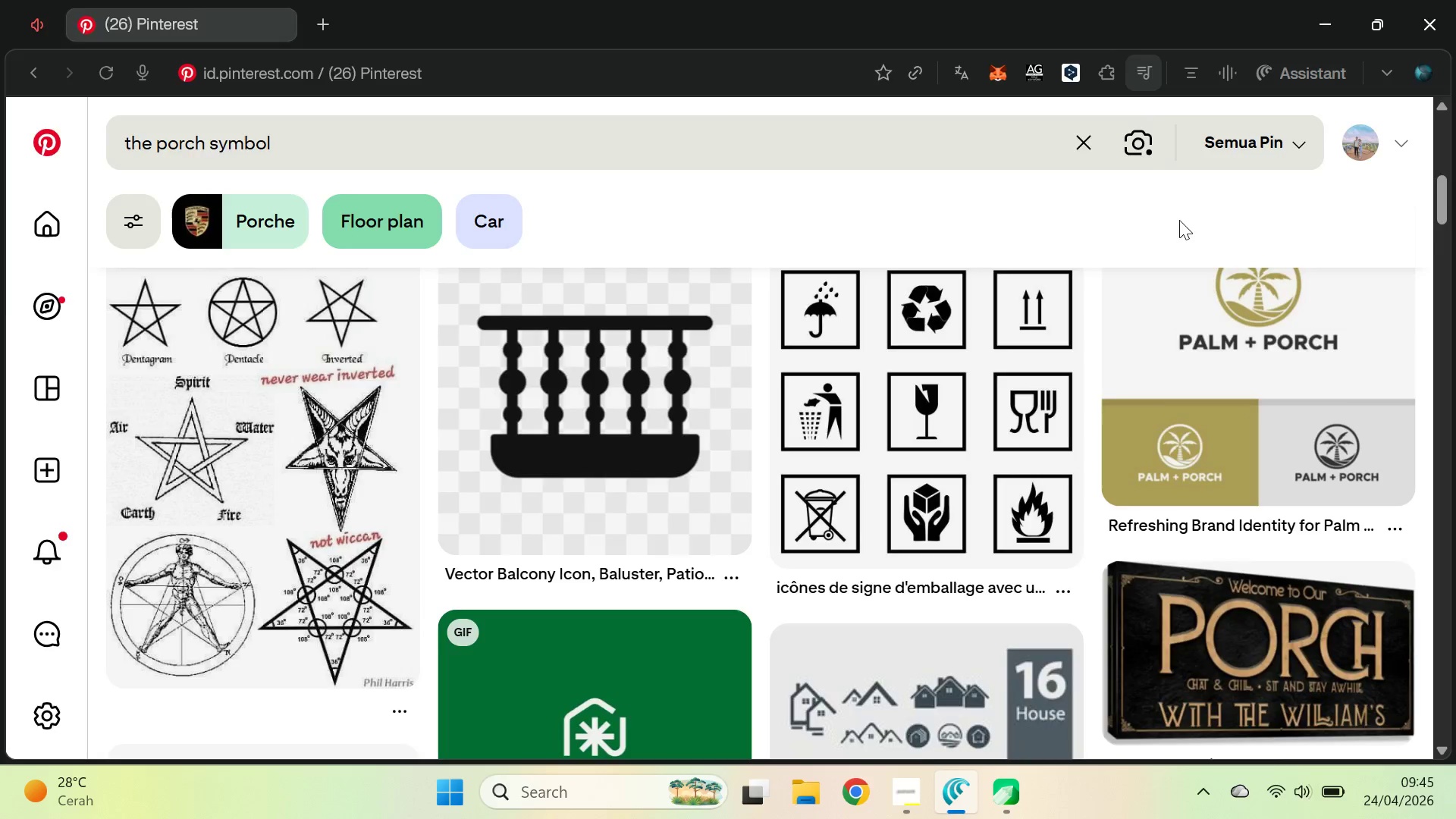 
key(Alt+Tab)
 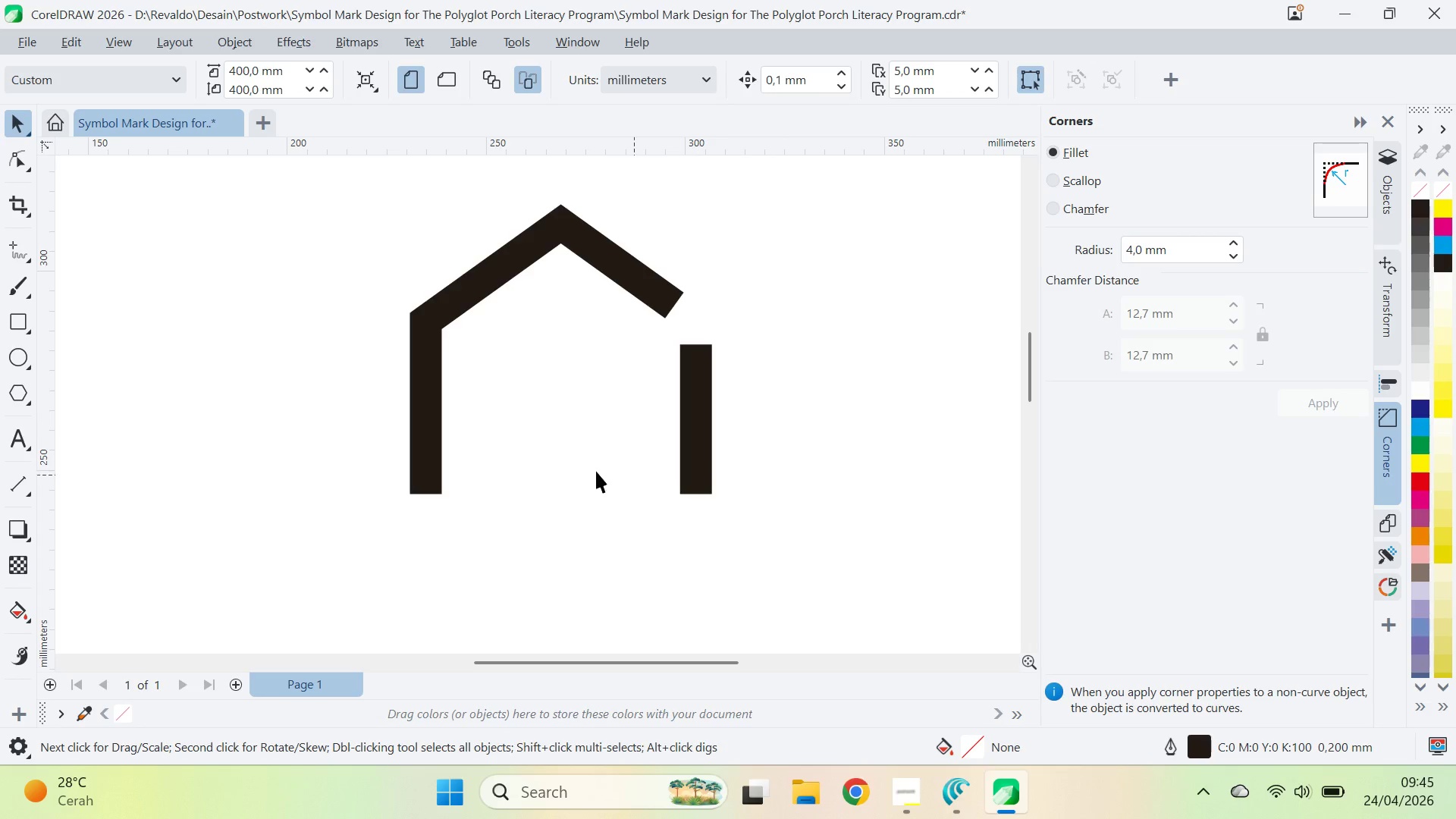 
mouse_move([49, 356])
 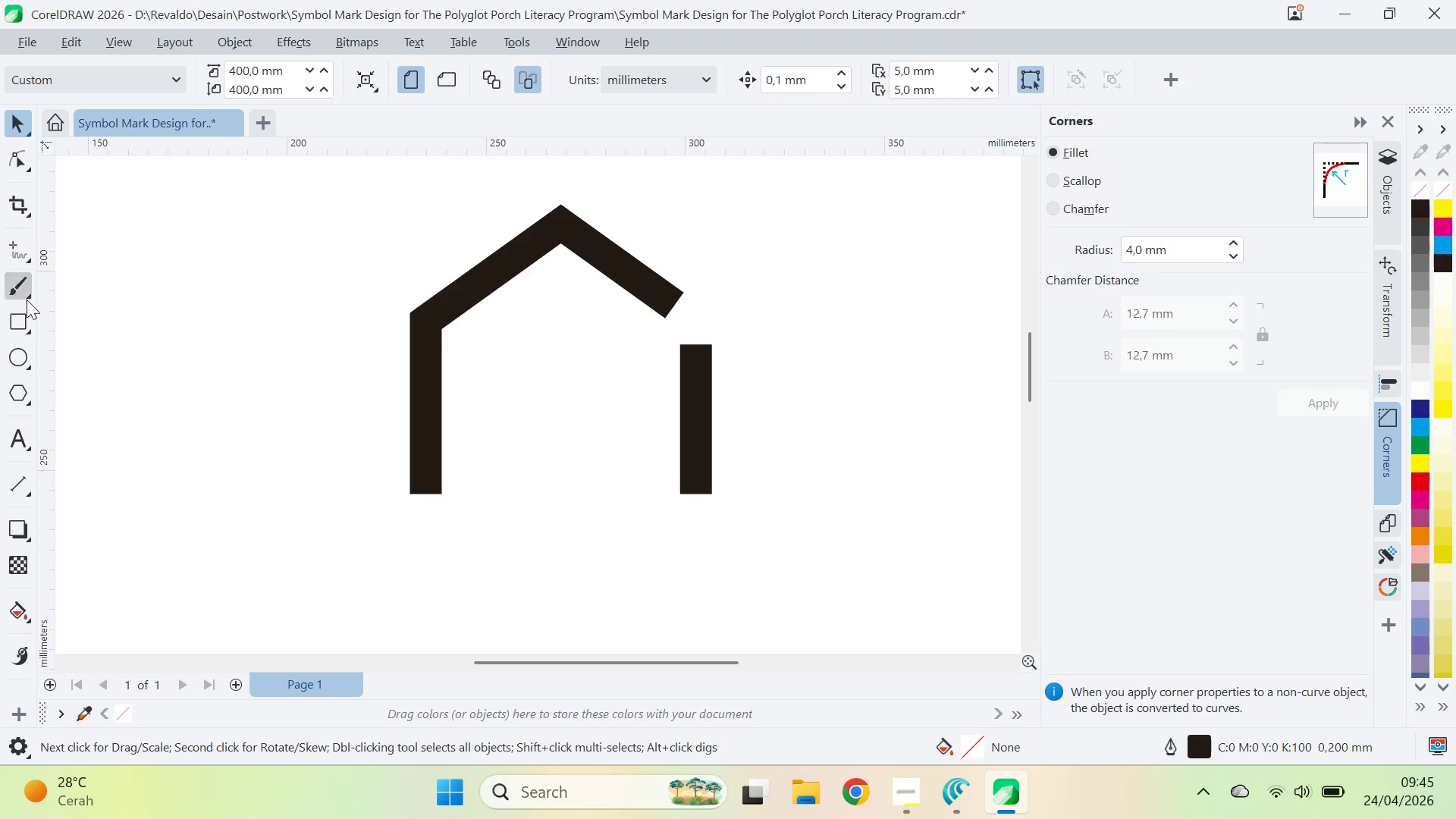 
left_click([24, 356])
 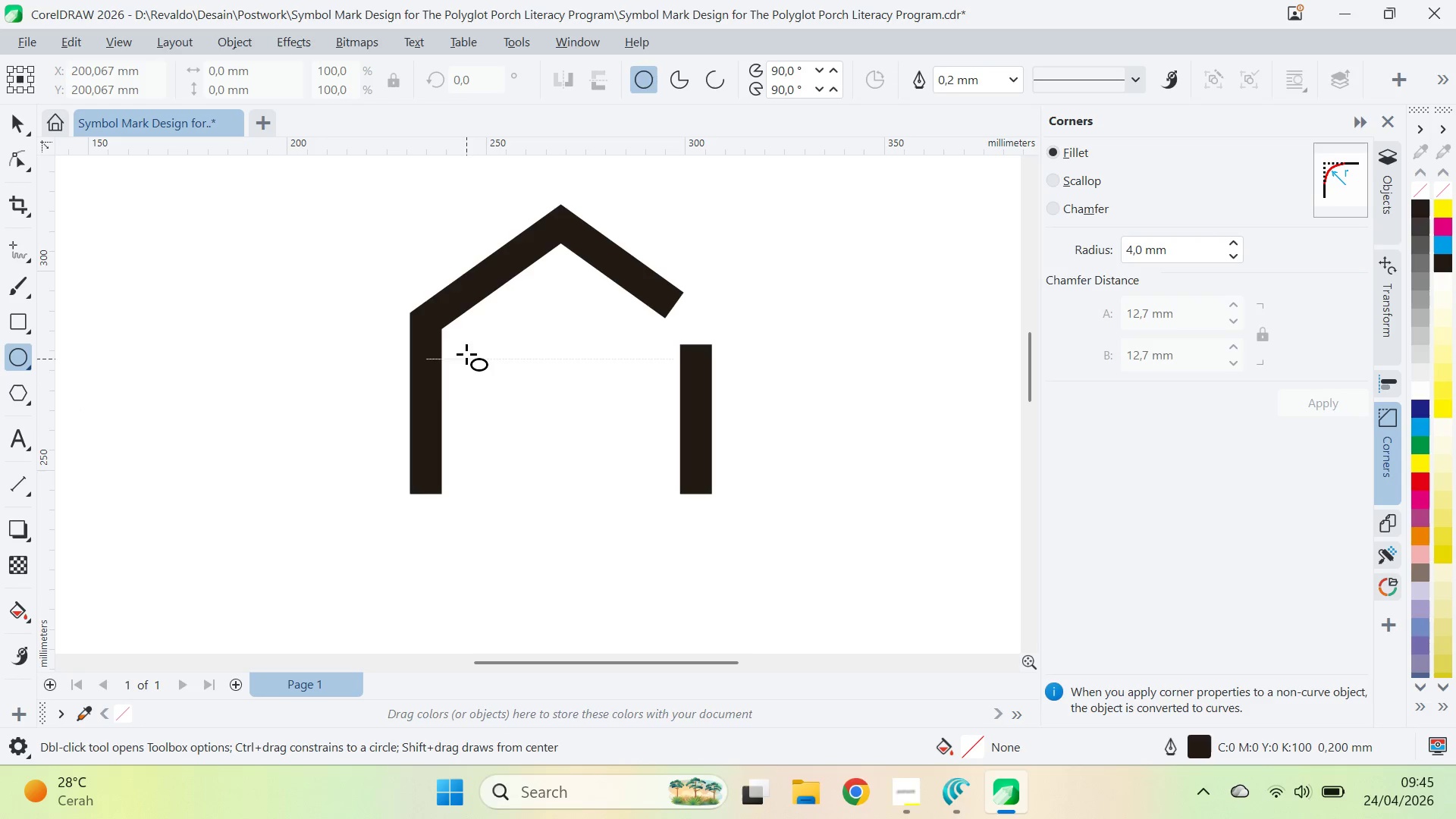 
left_click_drag(start_coordinate=[468, 345], to_coordinate=[647, 450])
 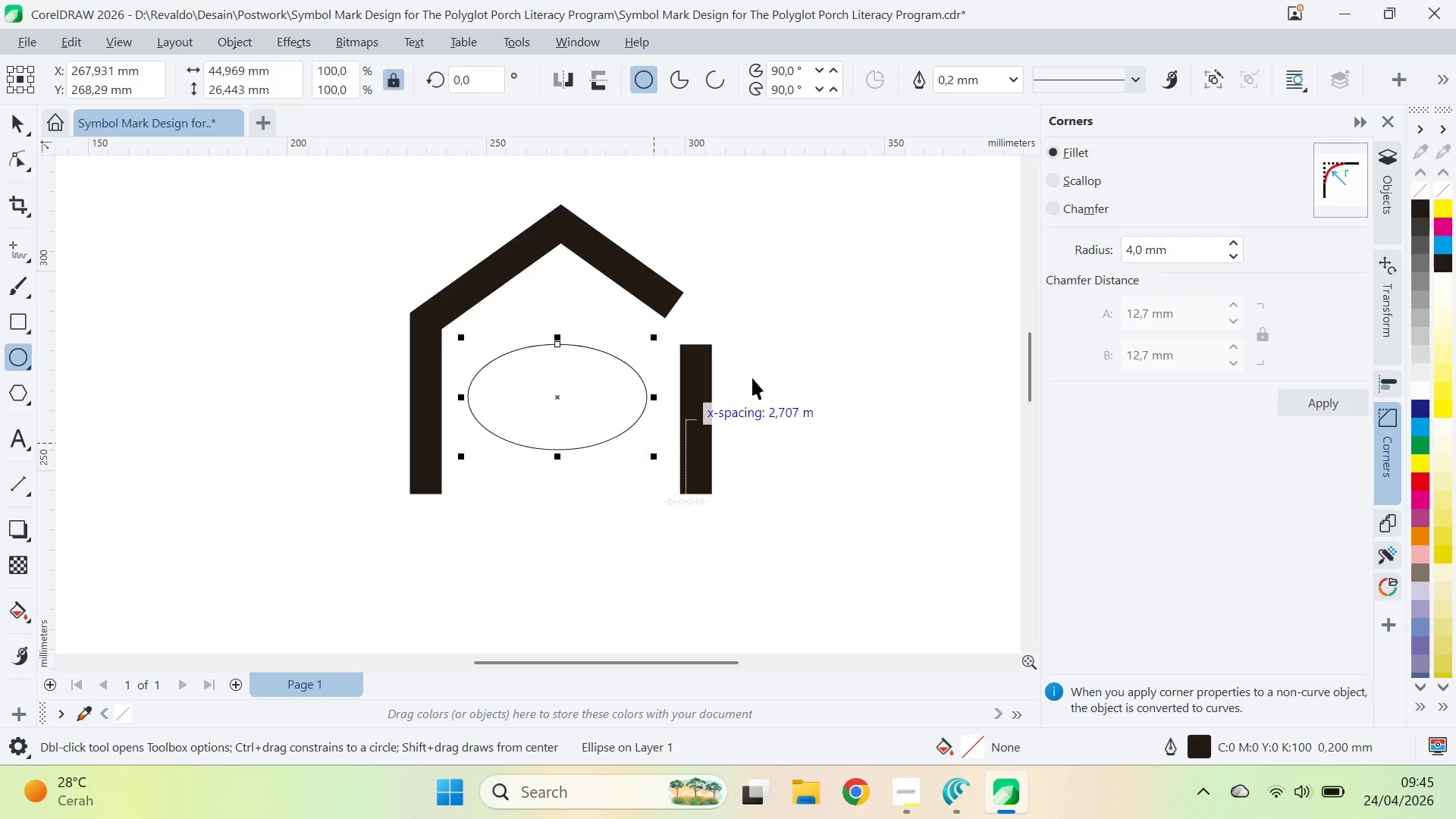 
key(V)
 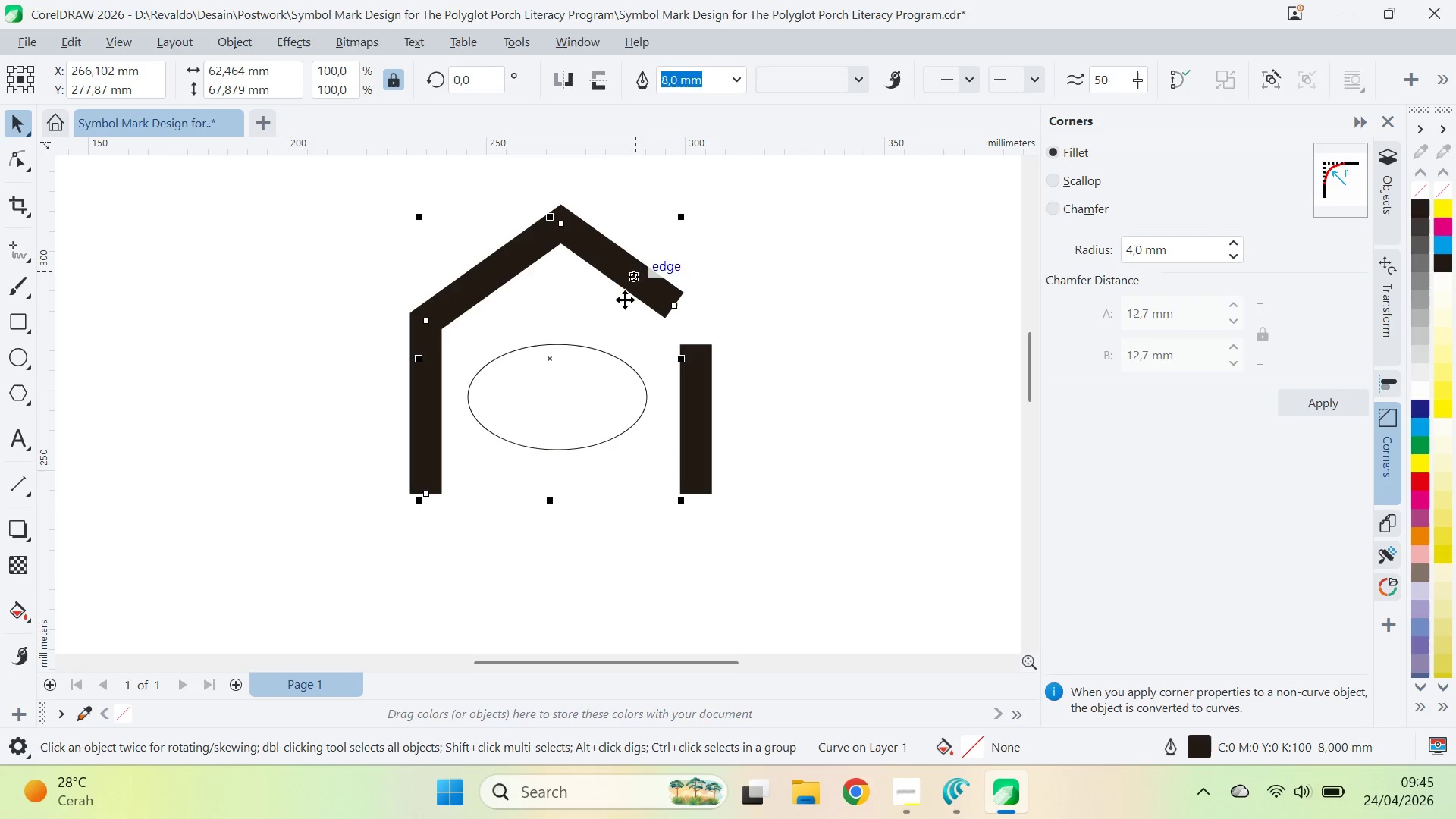 
left_click([599, 391])
 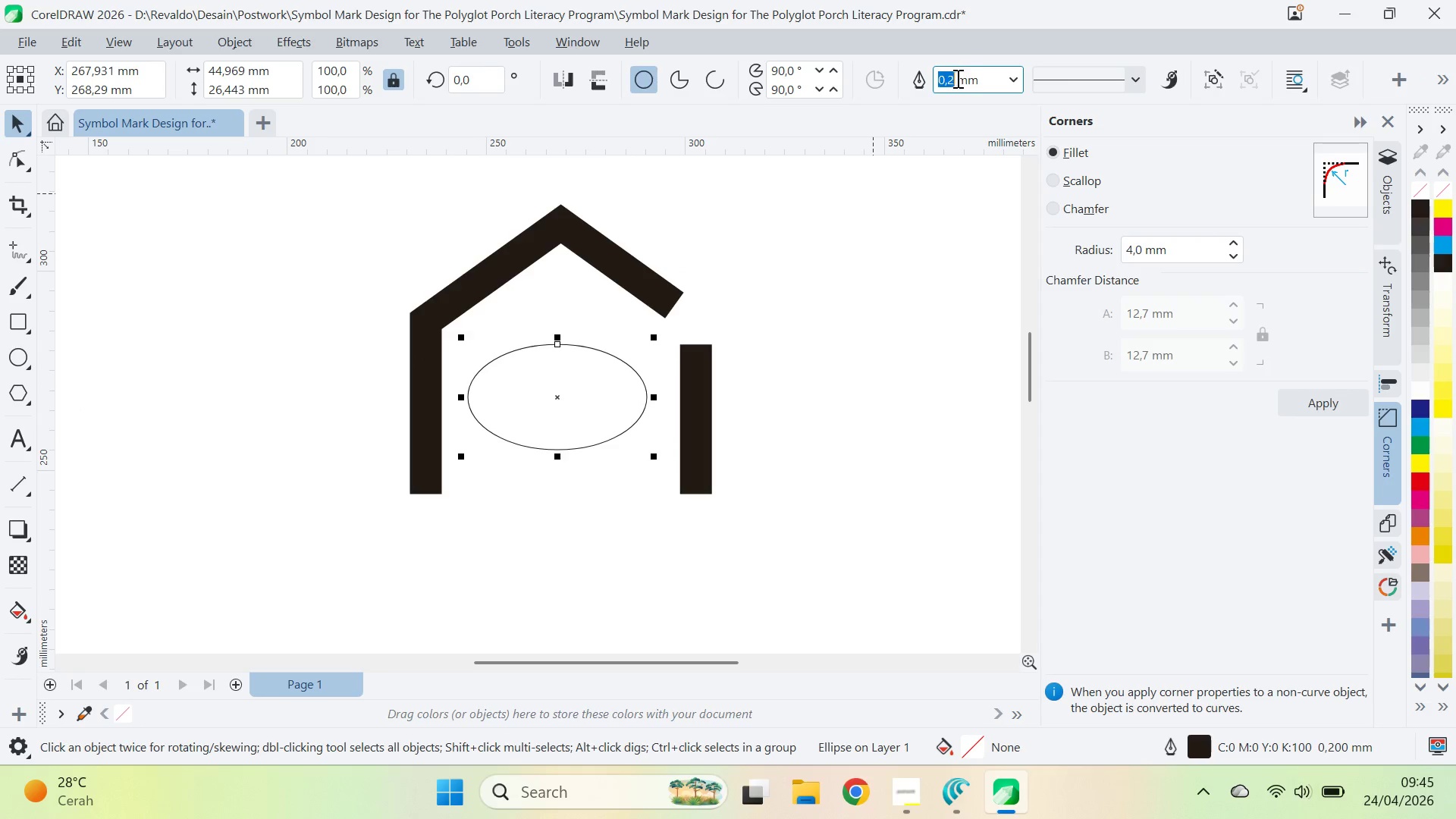 
left_click_drag(start_coordinate=[981, 71], to_coordinate=[924, 85])
 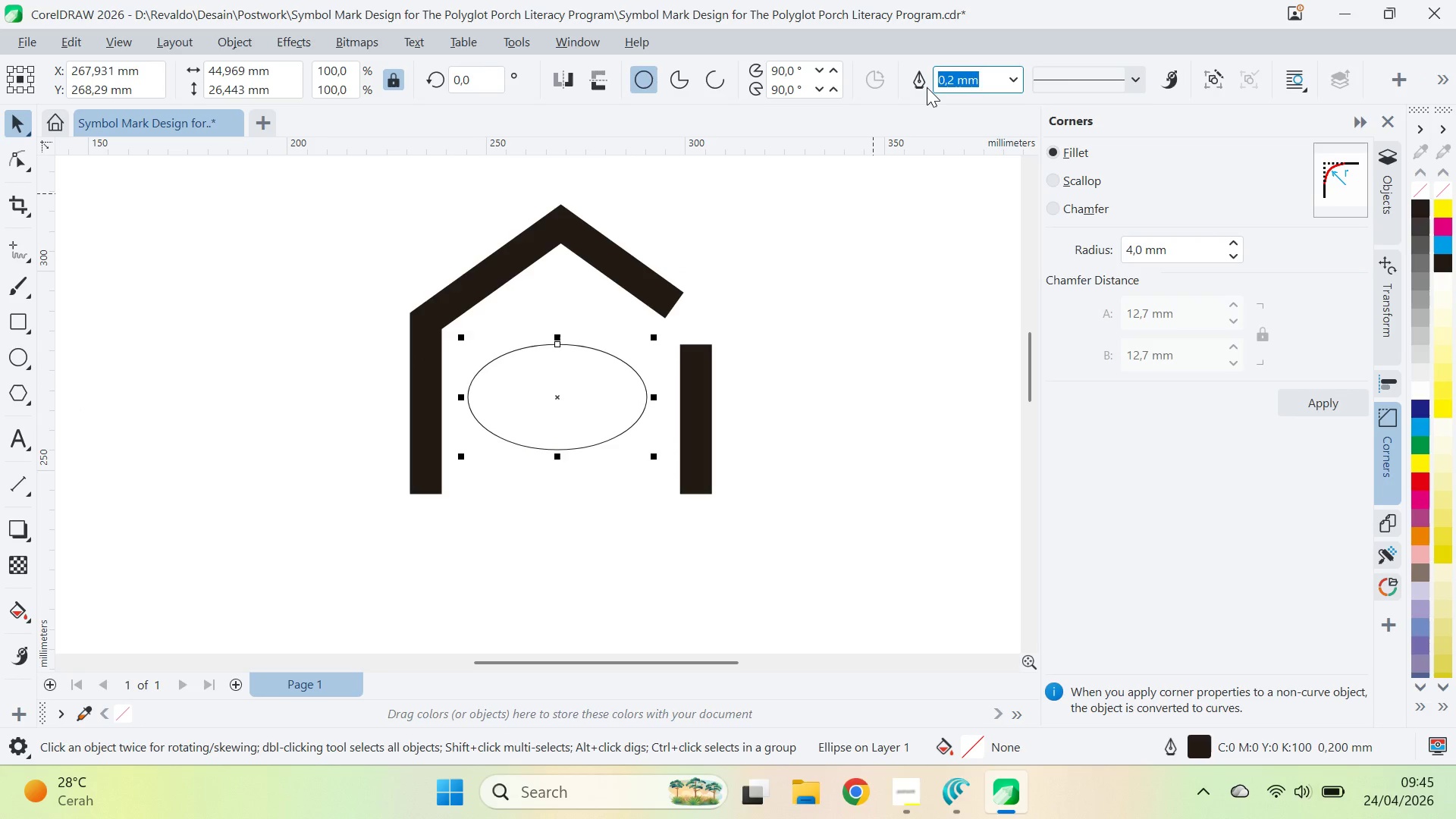 
key(8)
 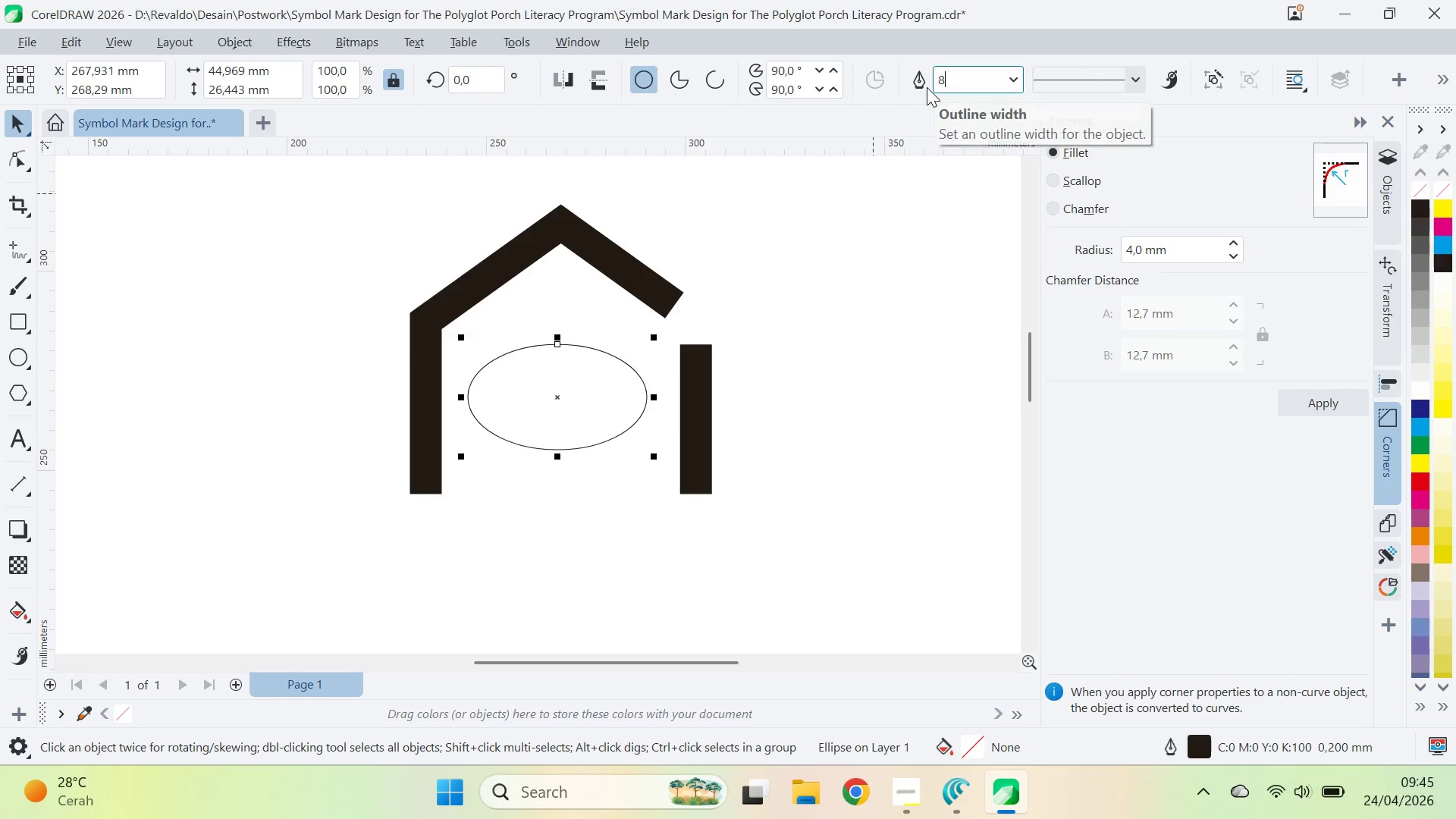 
key(Enter)
 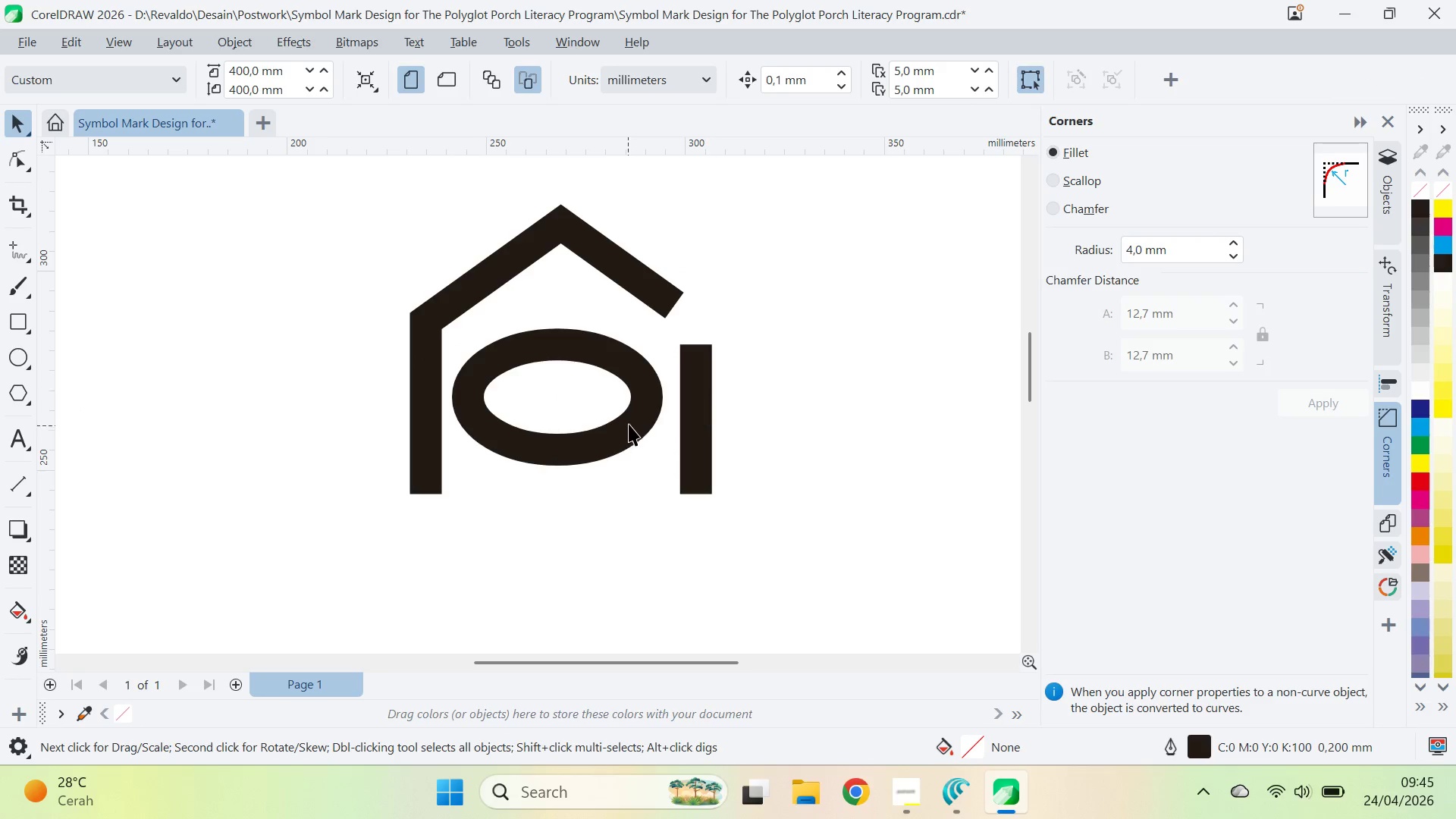 
left_click([602, 438])
 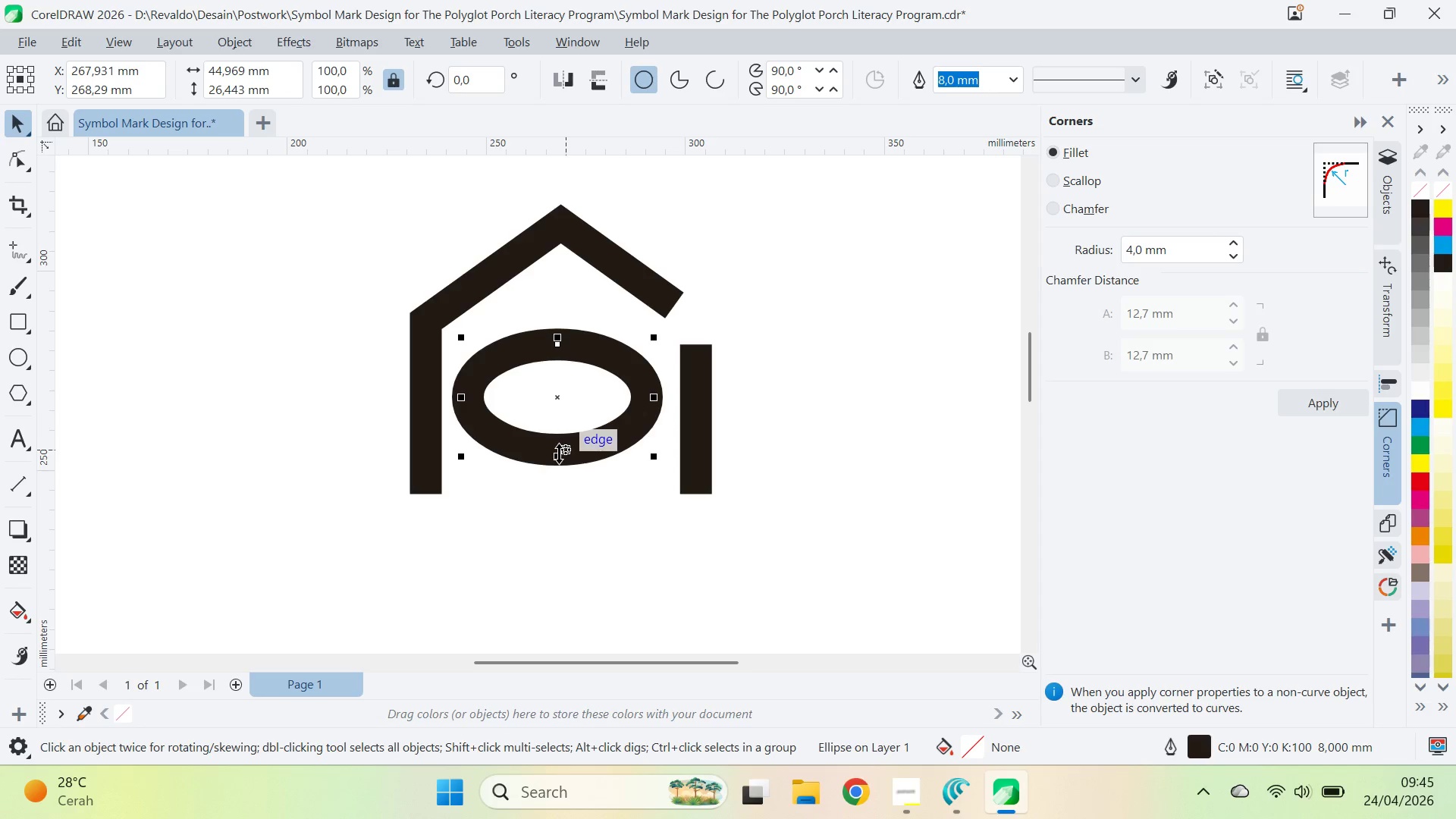 
hold_key(key=ShiftLeft, duration=0.55)
 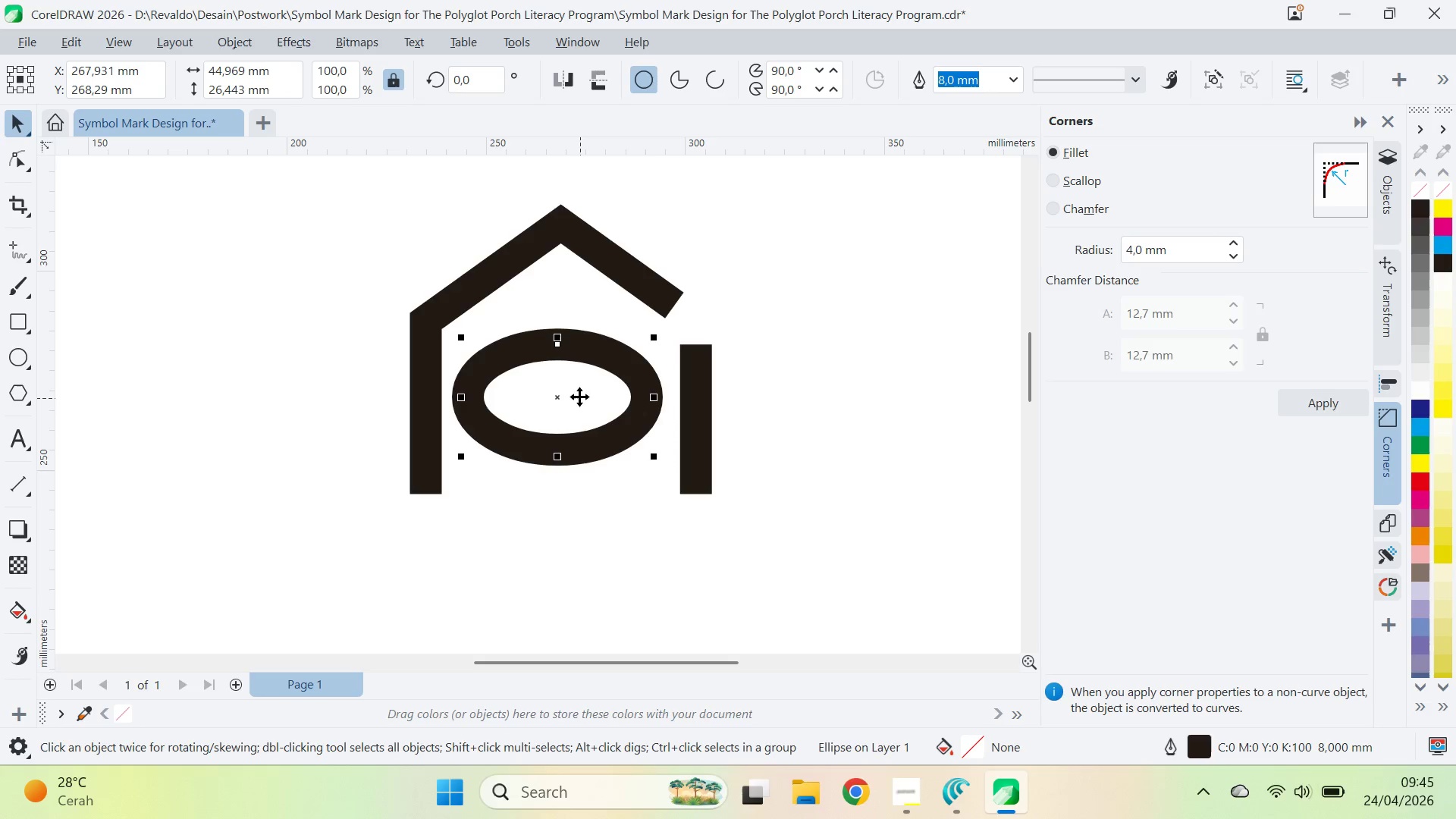 
hold_key(key=ShiftLeft, duration=0.62)
left_click([559, 230])
 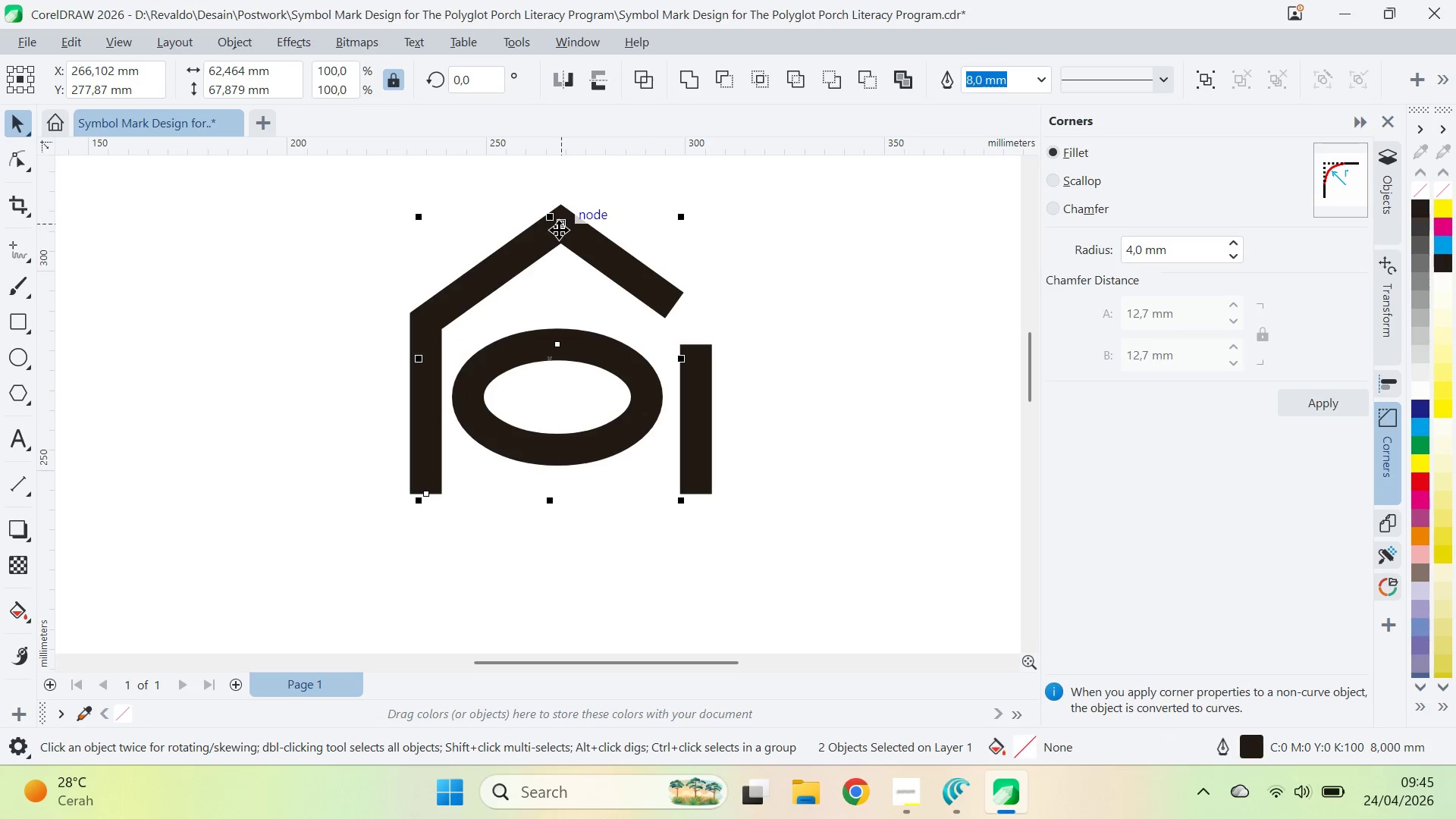 
key(C)
 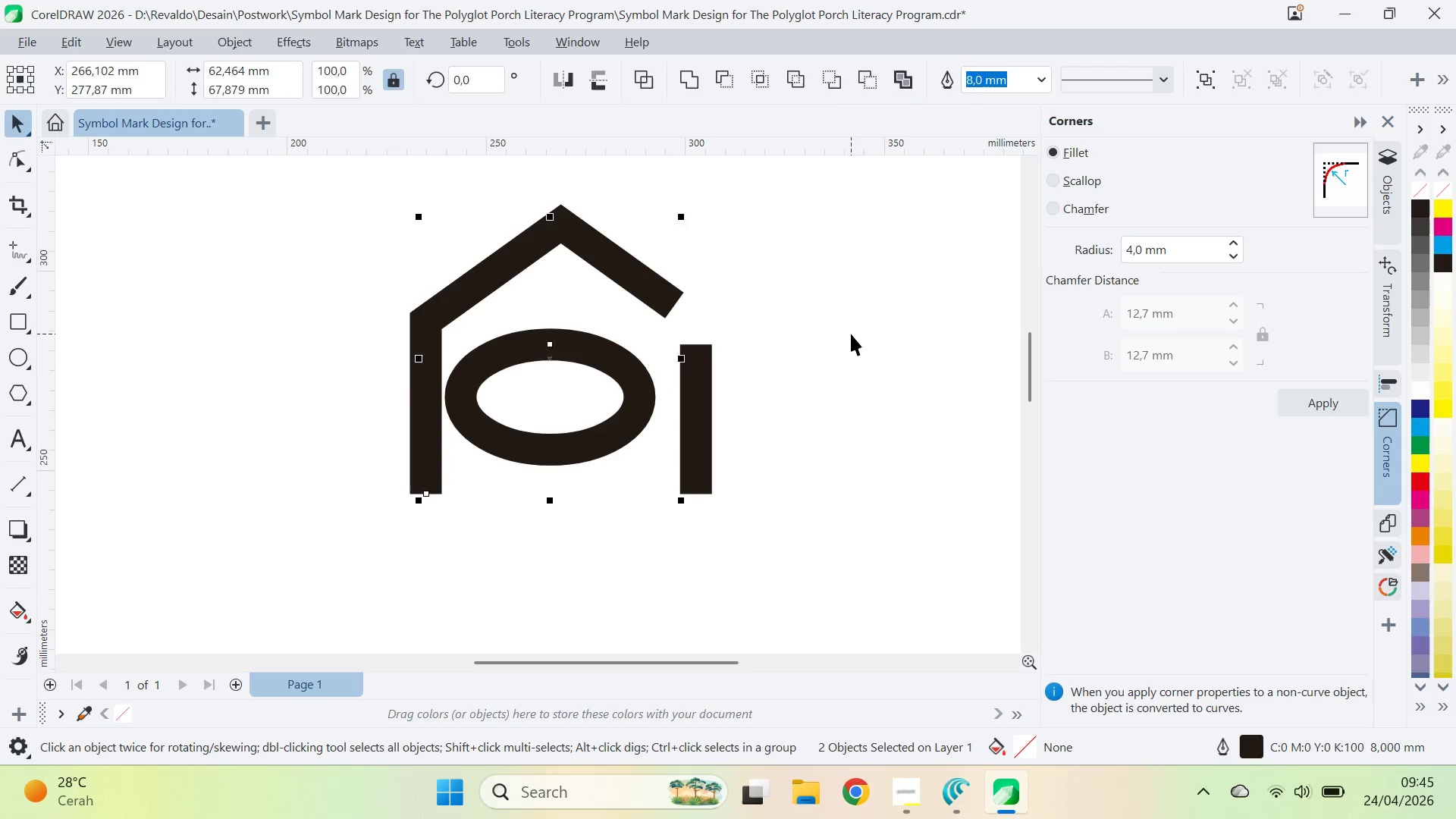 
key(Control+Z)
 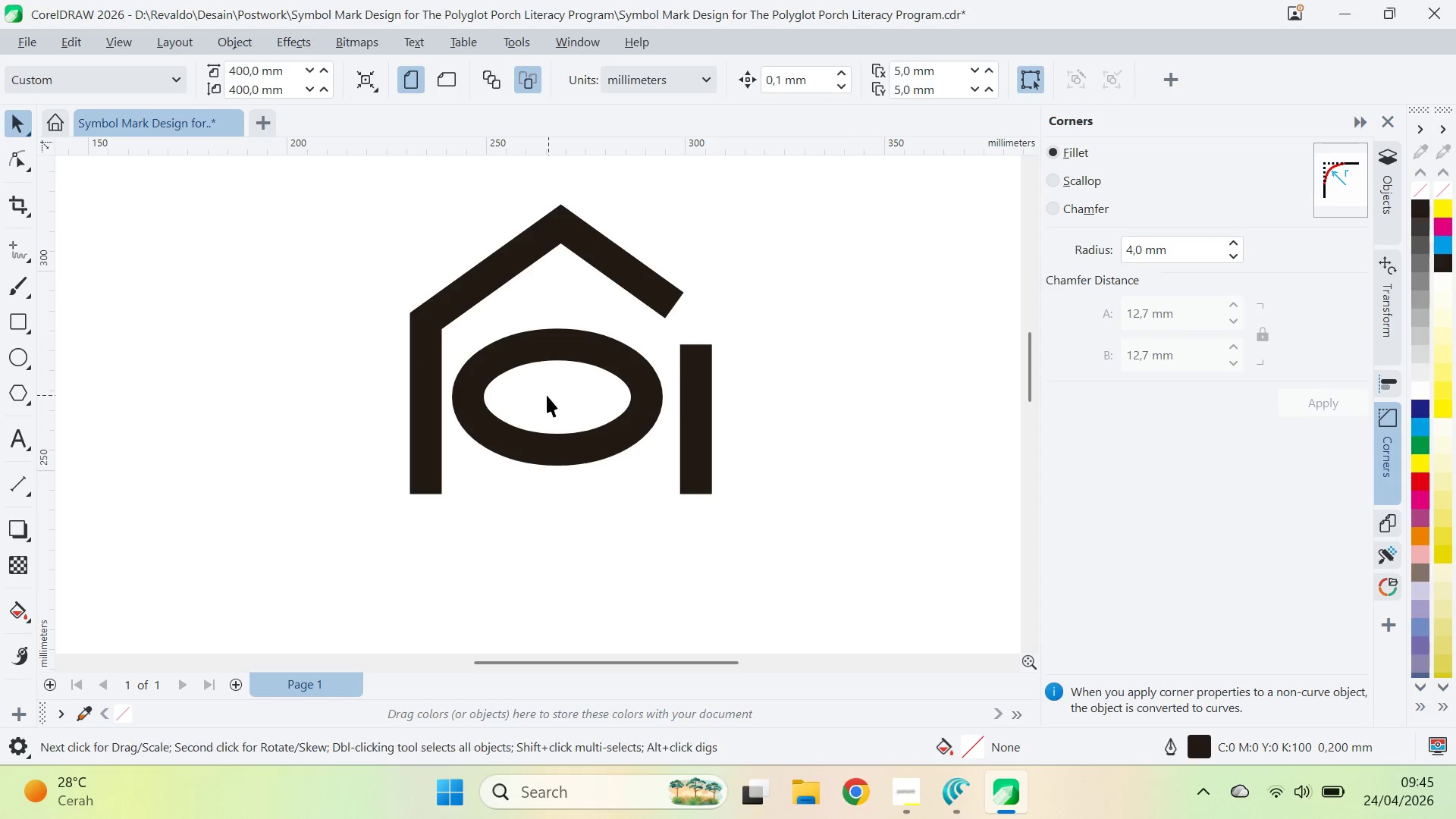 
double_click([571, 383])
 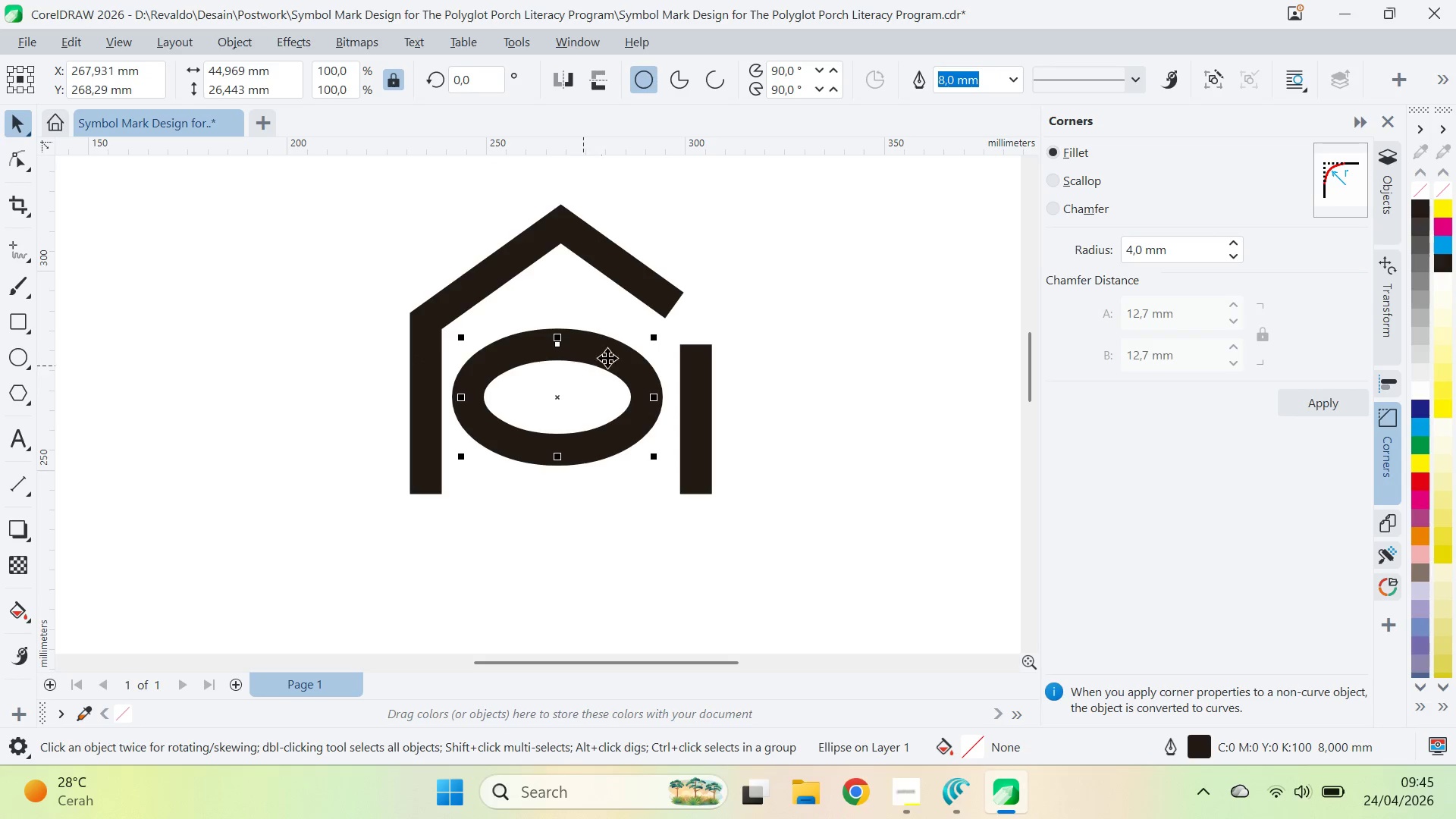 
key(Shift+ShiftLeft)
 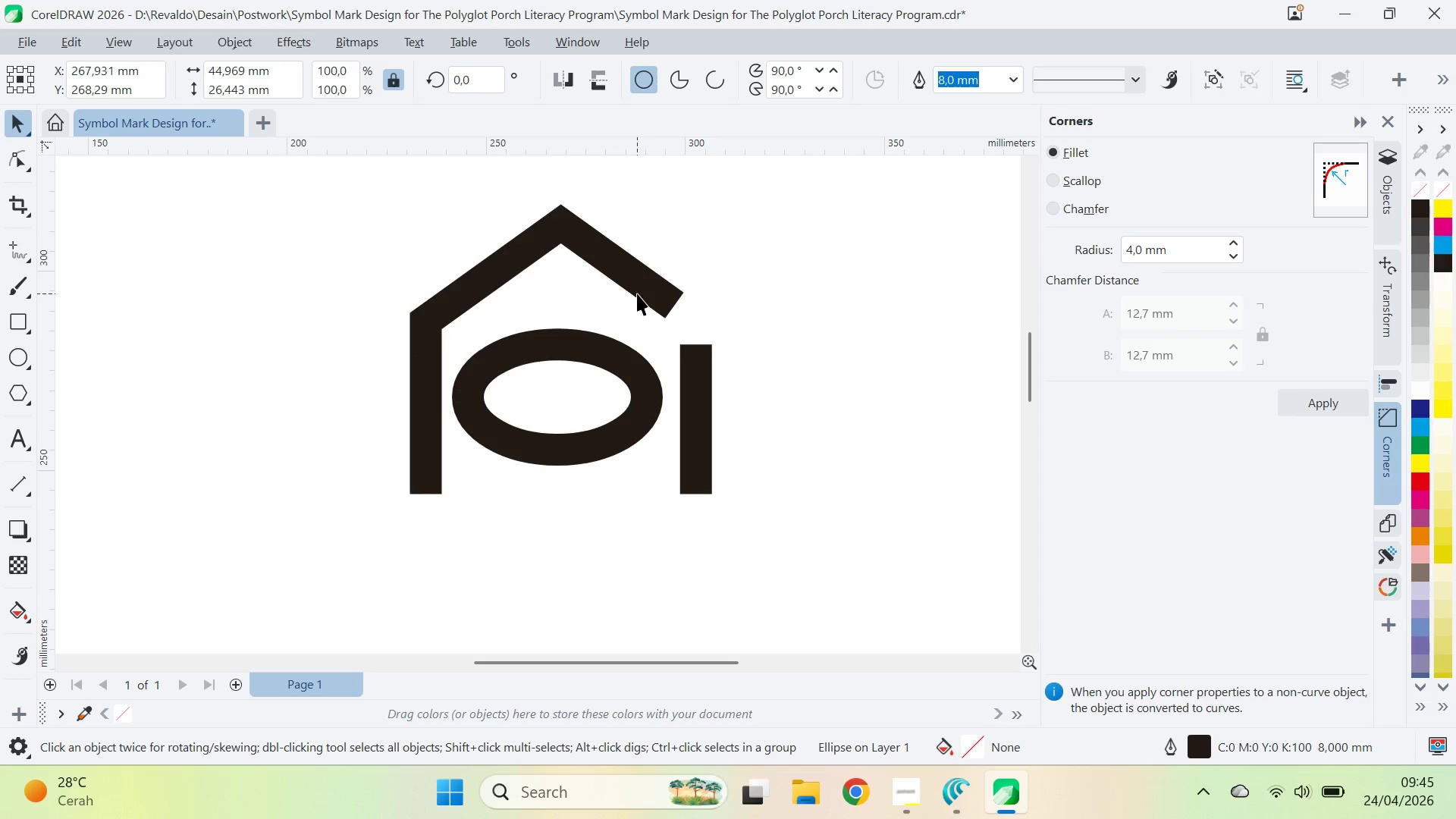 
hold_key(key=ShiftLeft, duration=0.38)
double_click([698, 381])
 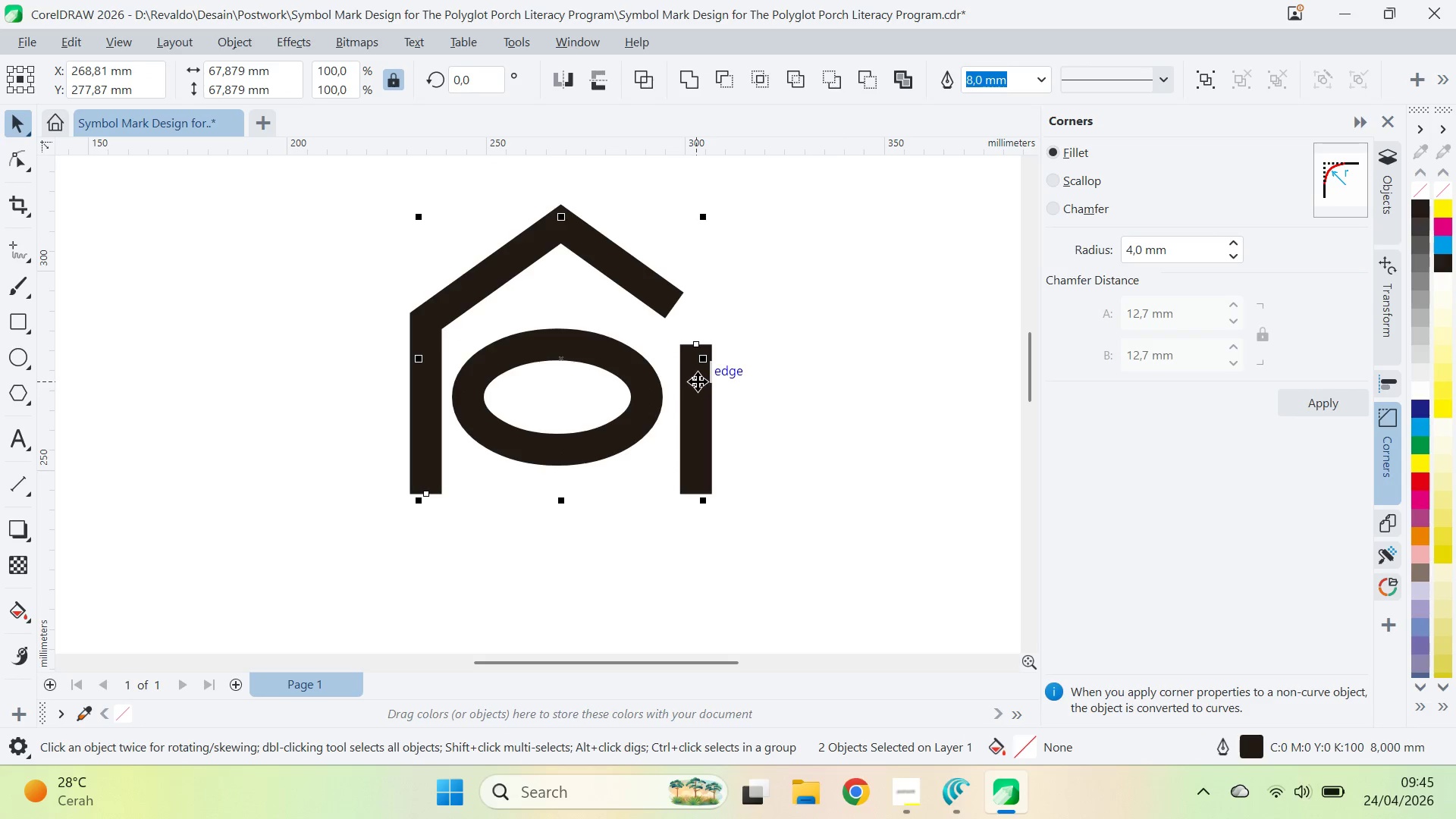 
key(Control+G)
 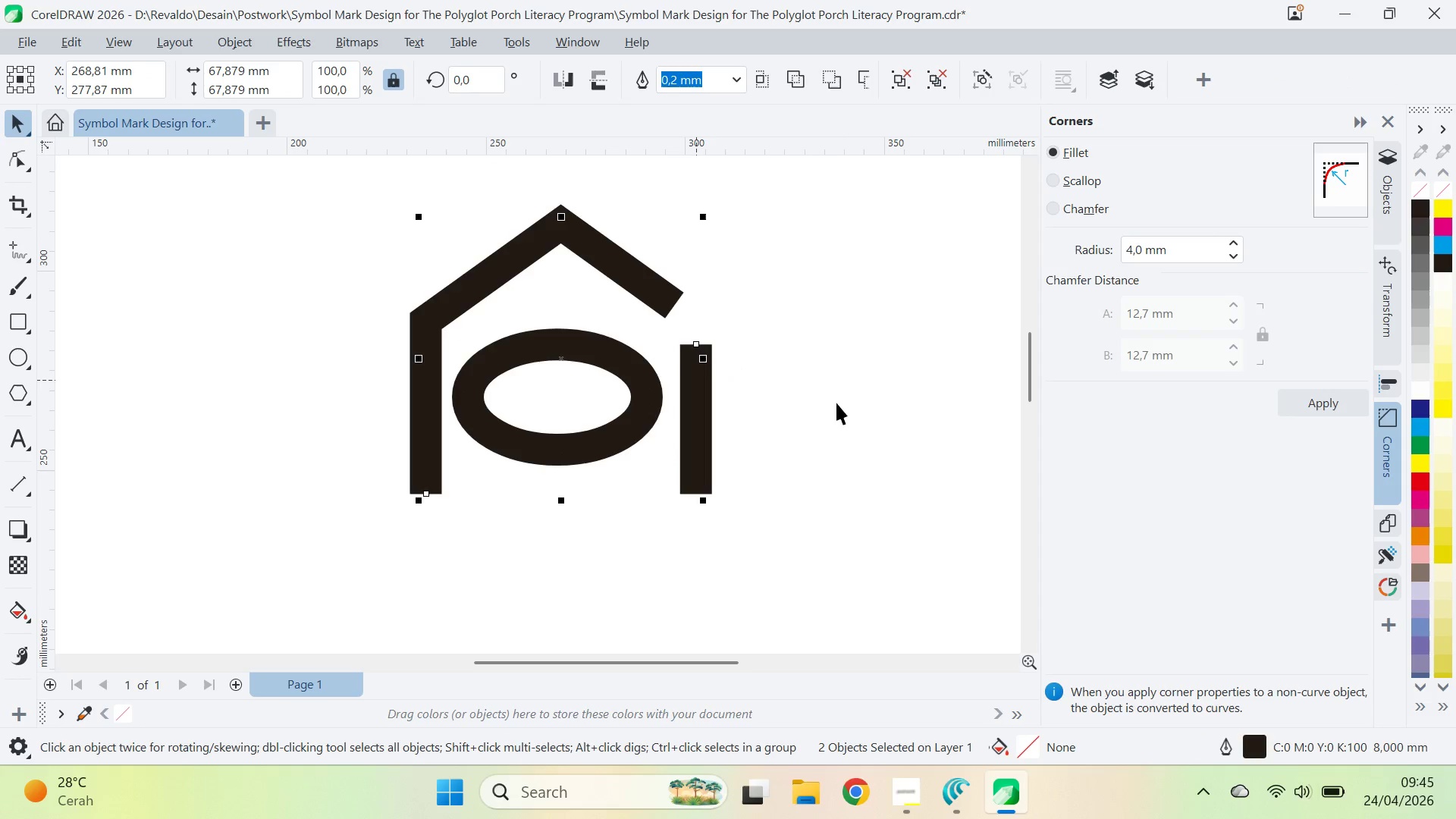 
left_click_drag(start_coordinate=[855, 411], to_coordinate=[836, 414])
 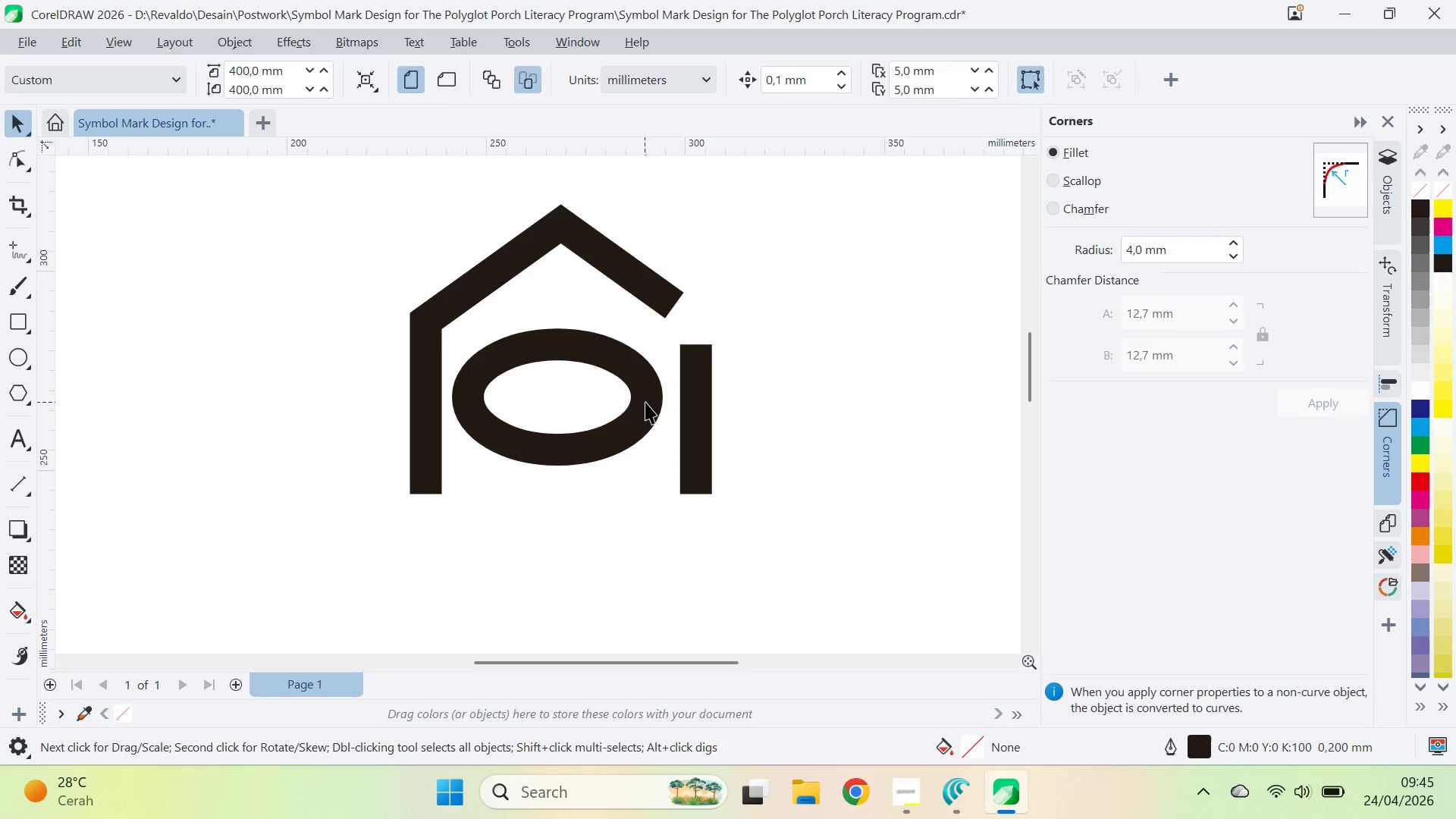 
key(Shift+ShiftLeft)
 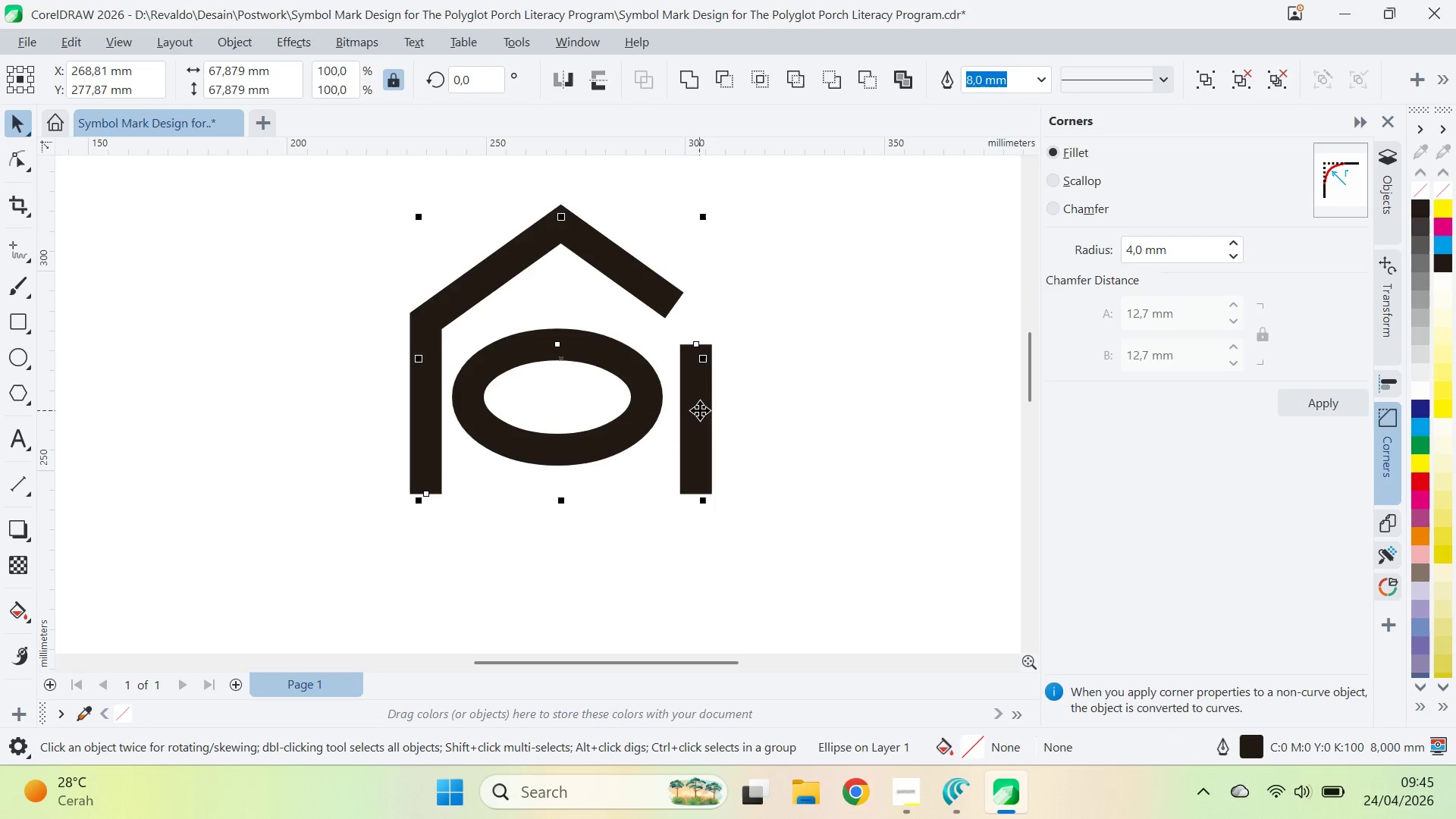 
key(C)
 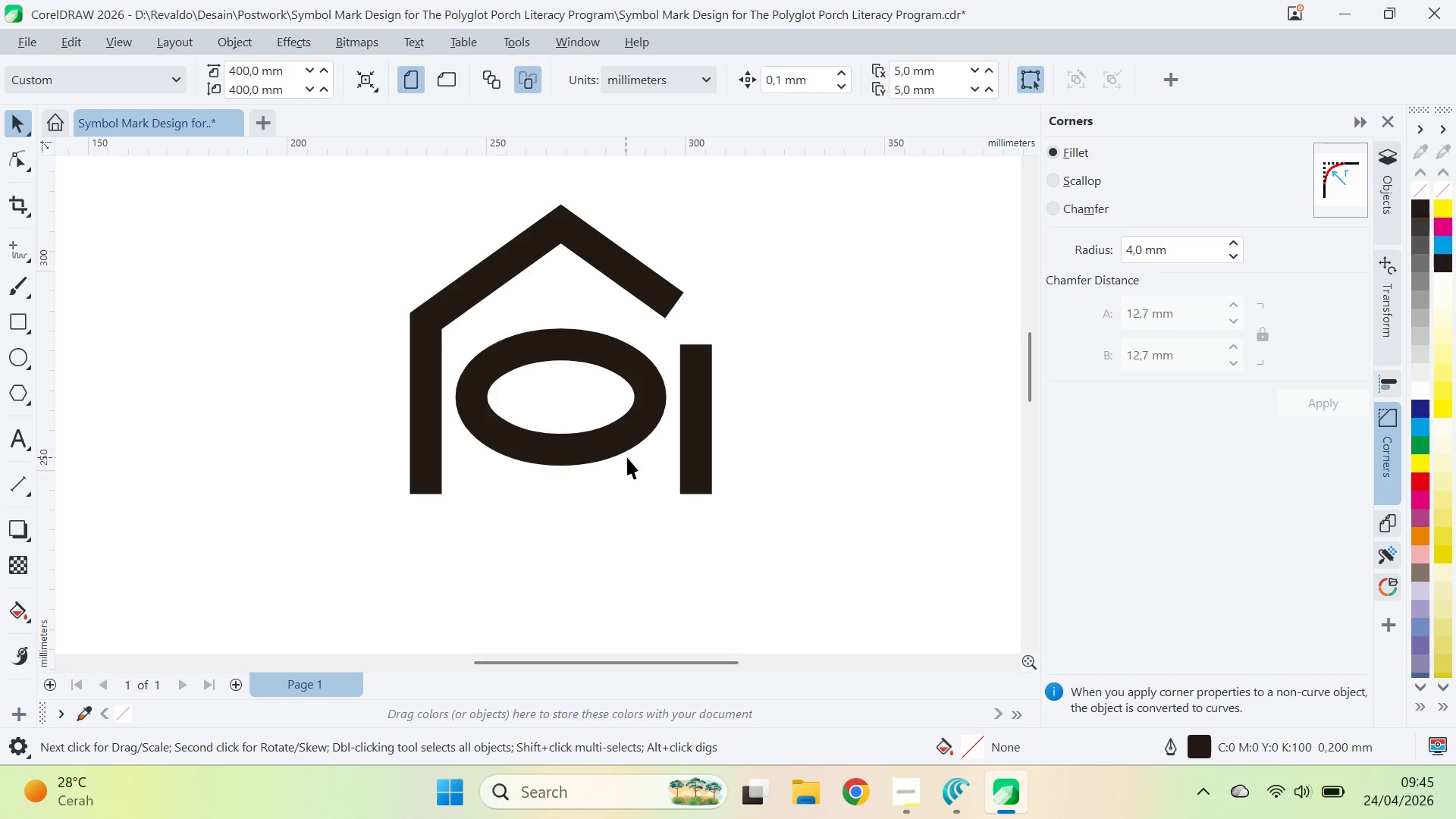 
double_click([692, 485])
 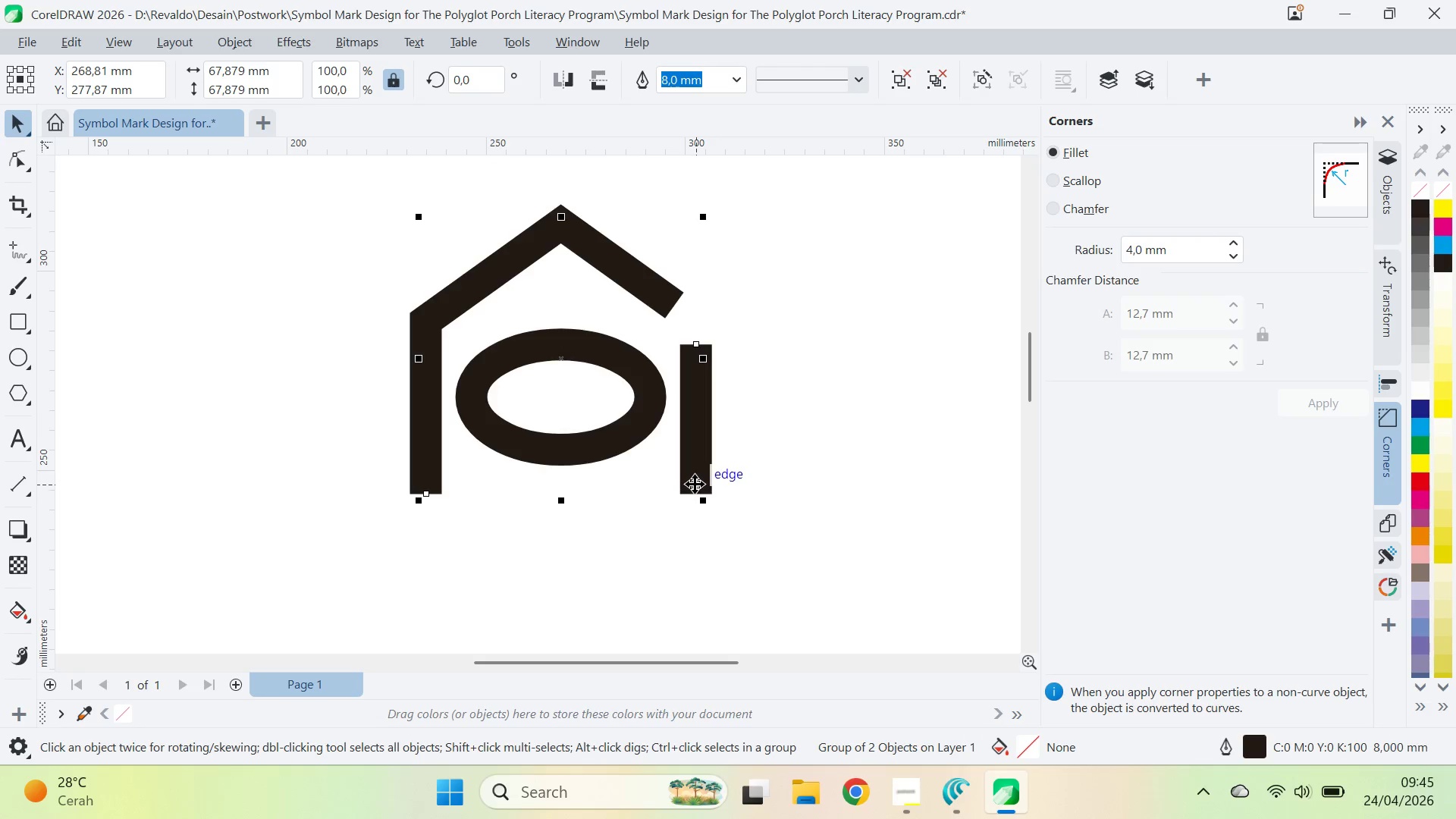 
key(Control+U)
 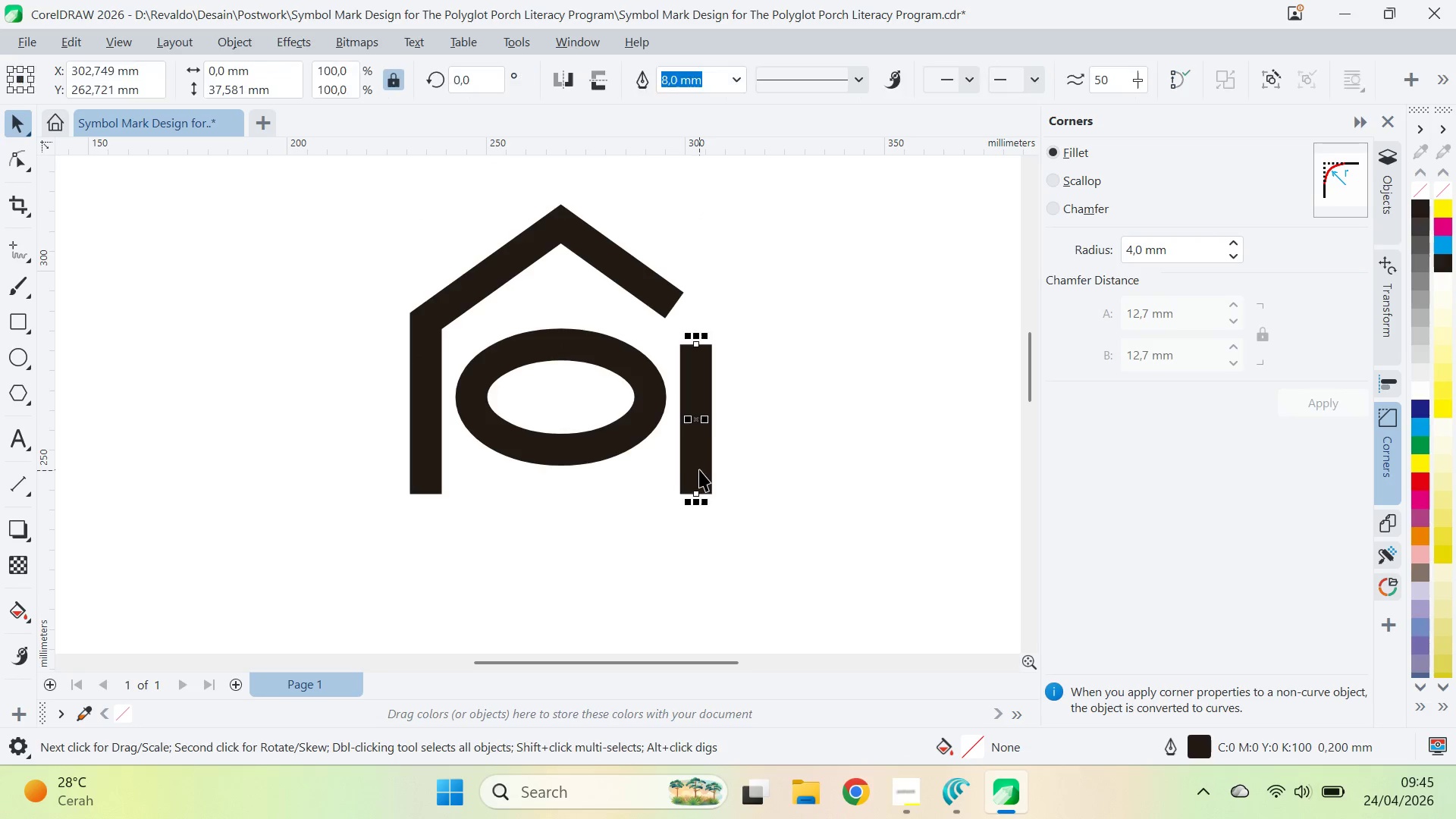 
key(A)
 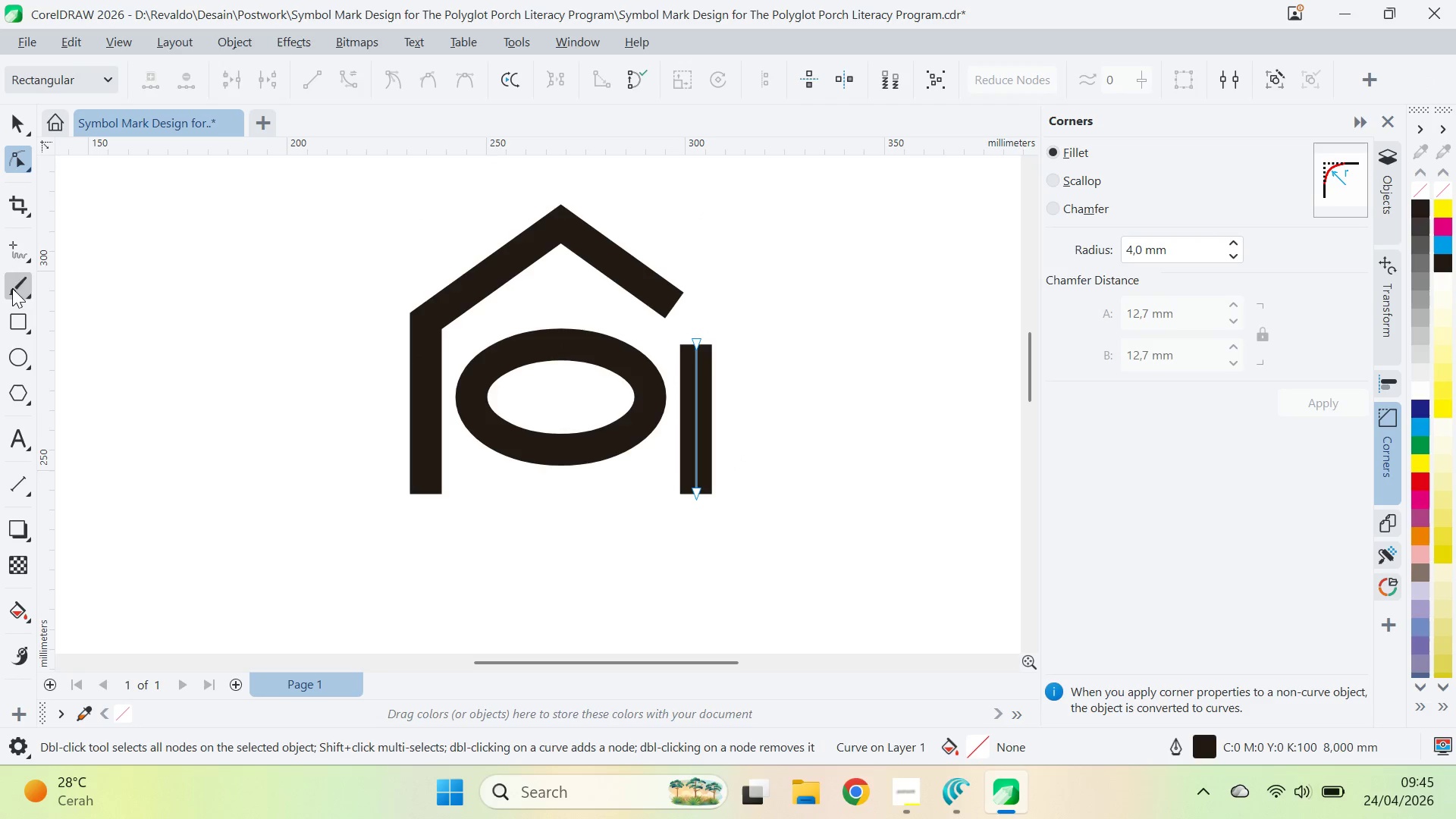 
left_click([11, 253])
 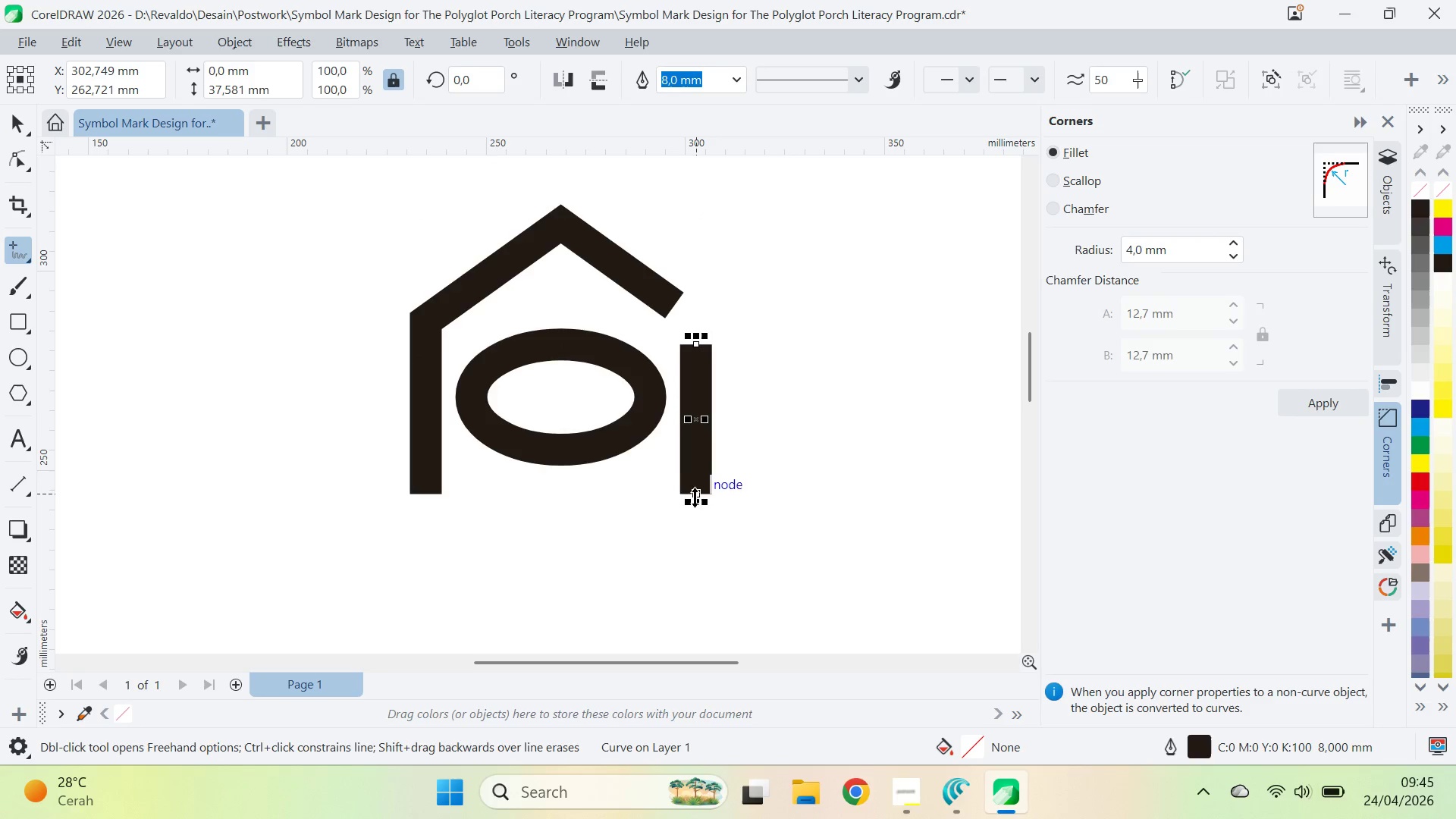 
left_click([695, 495])
 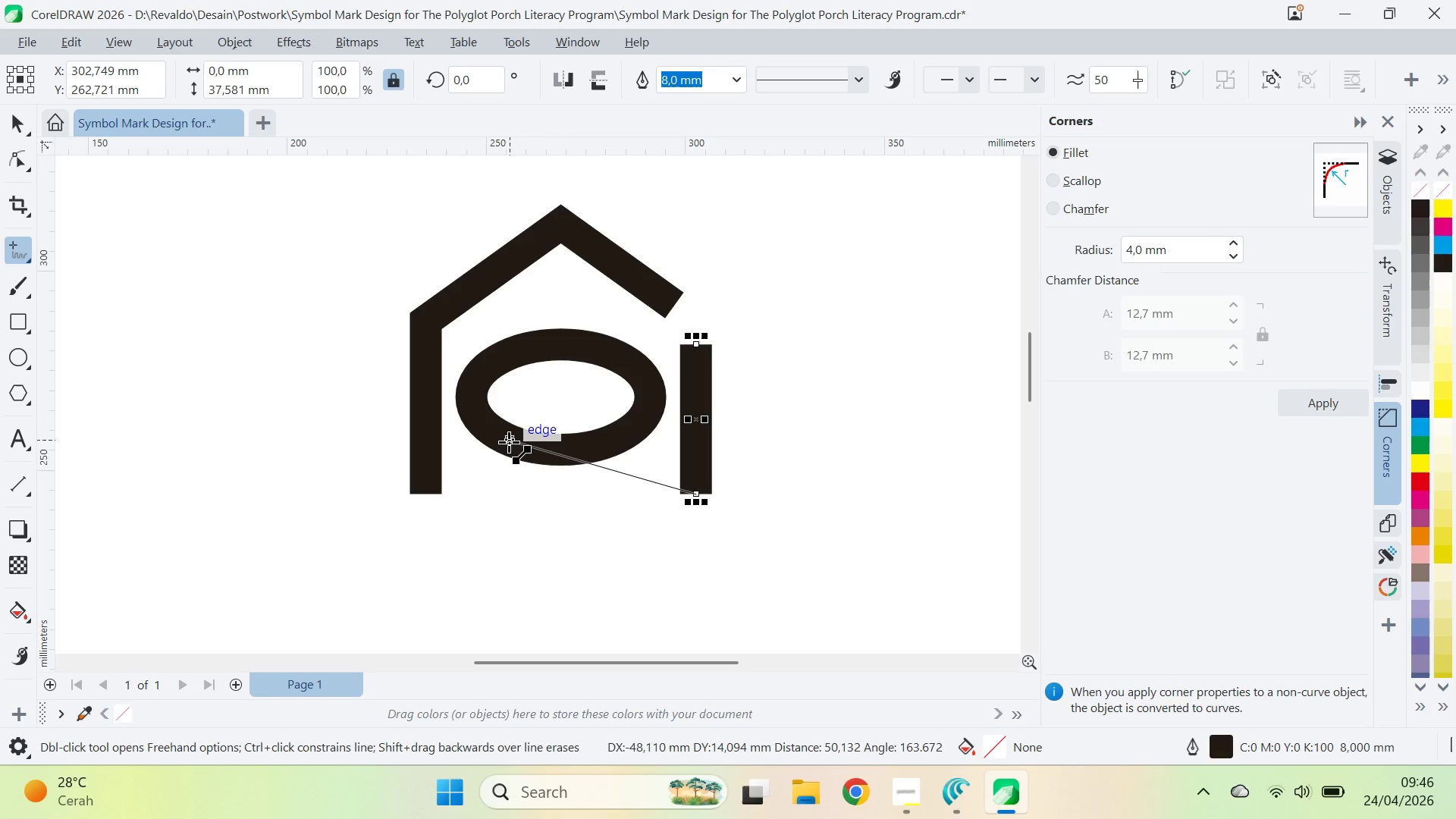 
wait(7.31)
 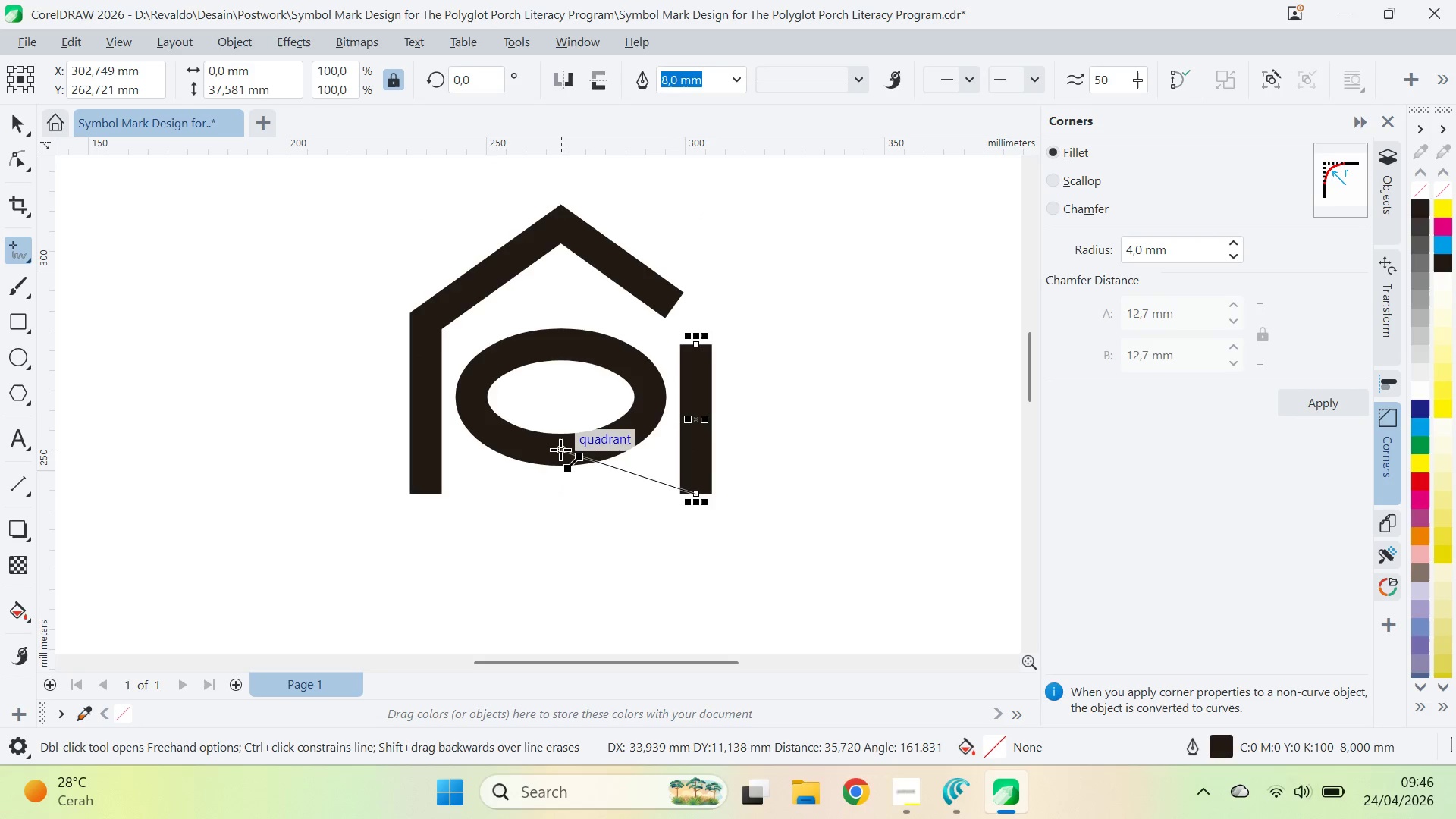 
left_click([510, 442])
 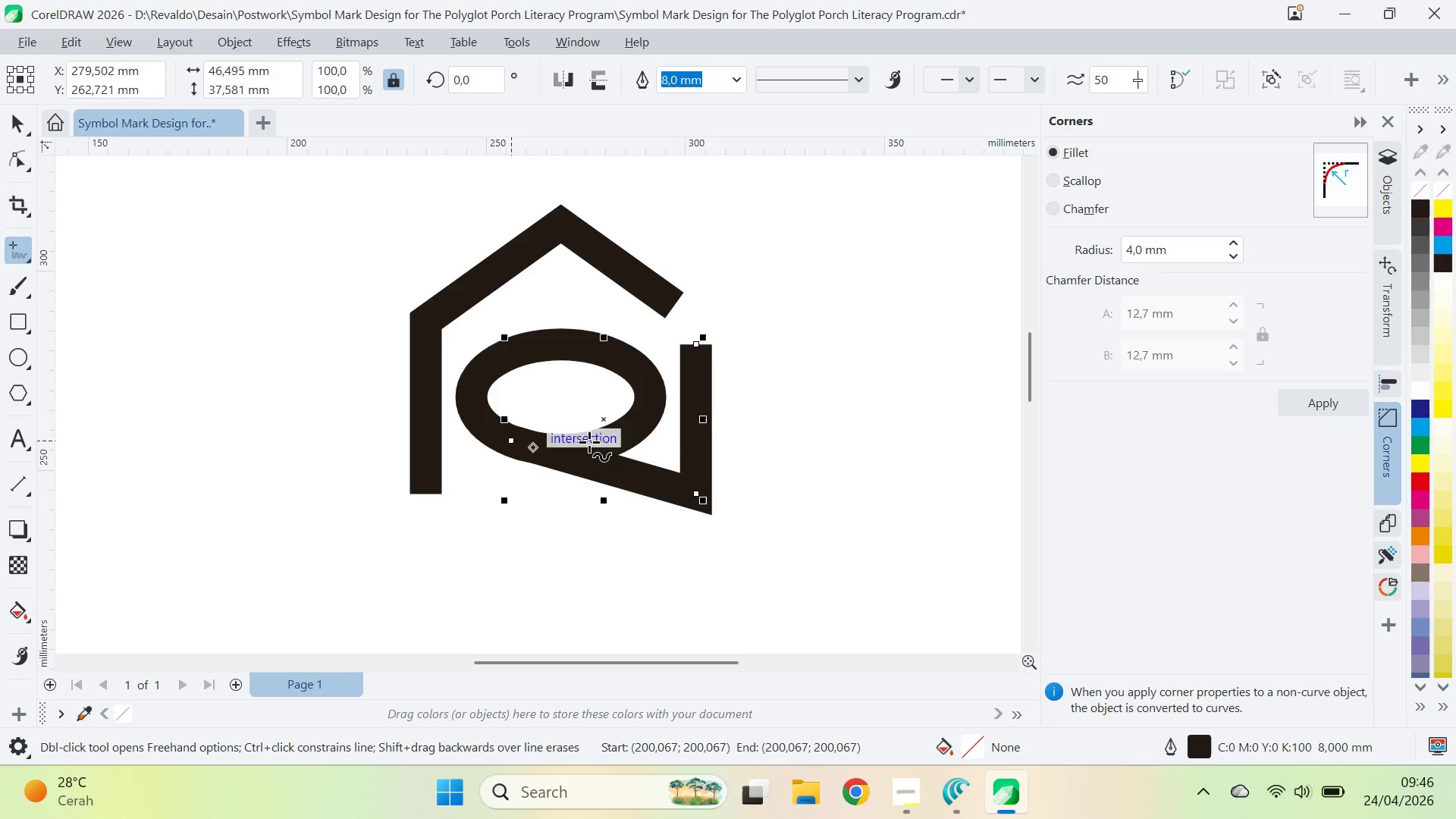 
type(va)
 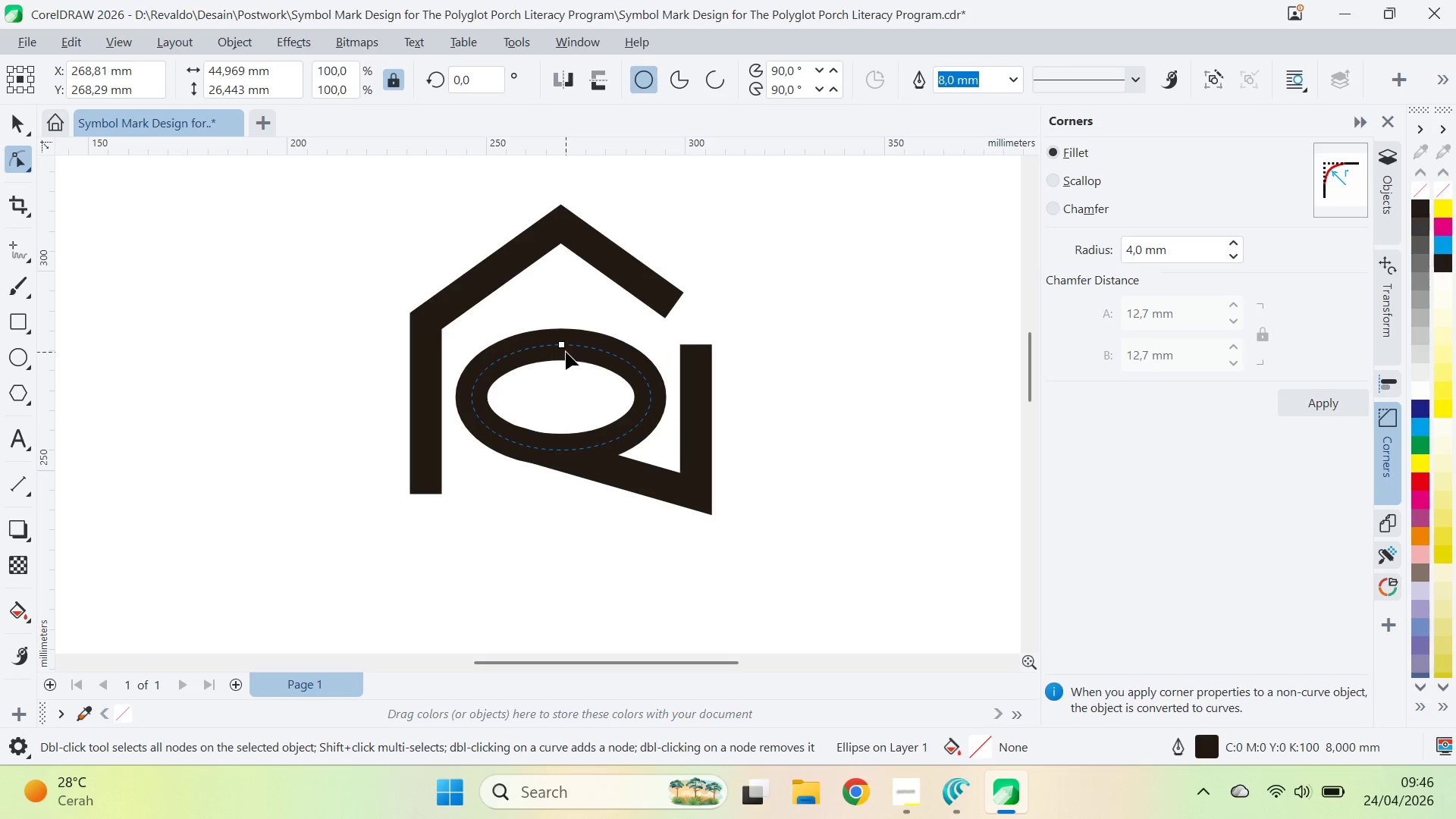 
left_click_drag(start_coordinate=[563, 343], to_coordinate=[516, 449])
 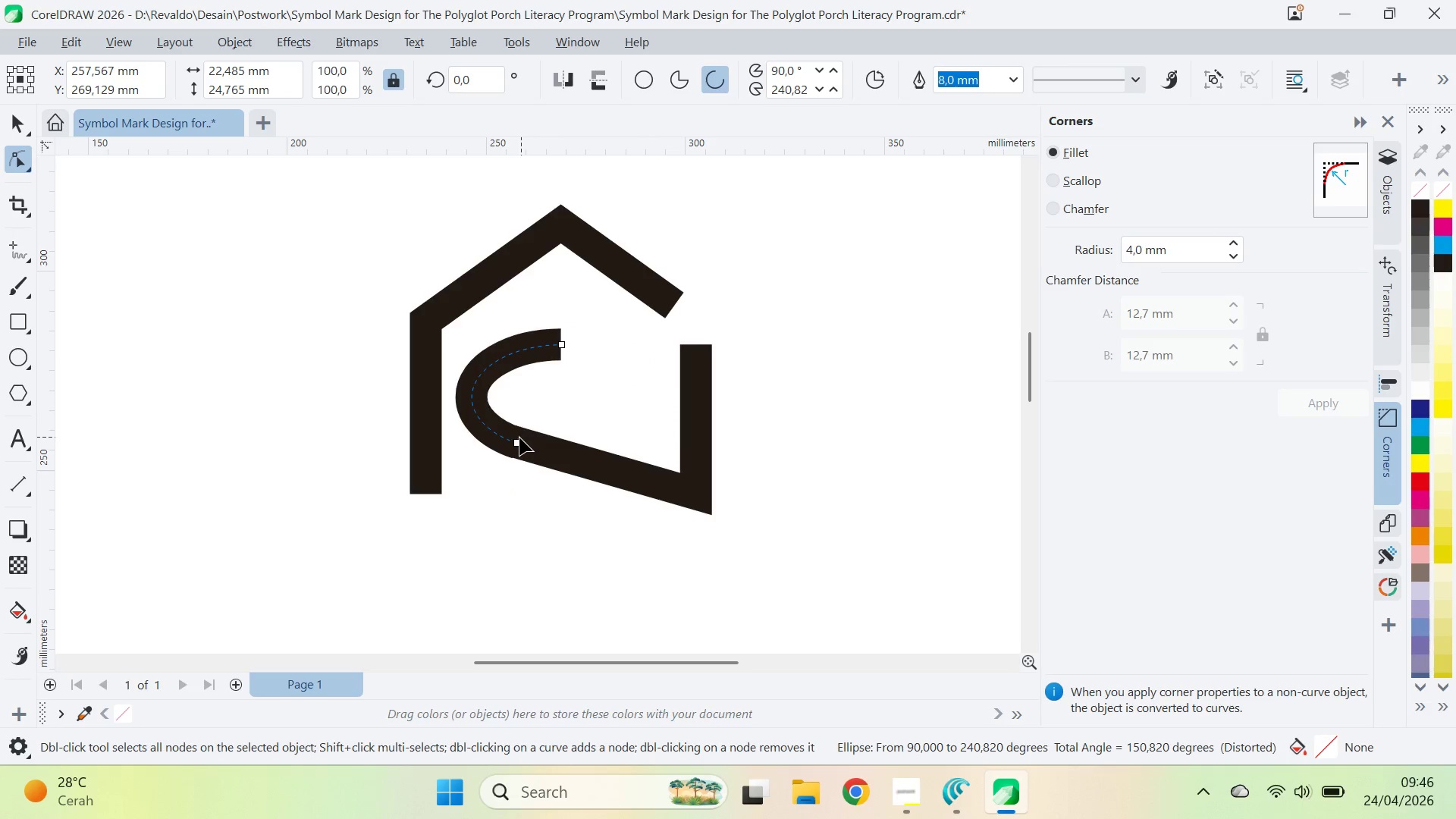 
left_click_drag(start_coordinate=[519, 439], to_coordinate=[522, 445])
 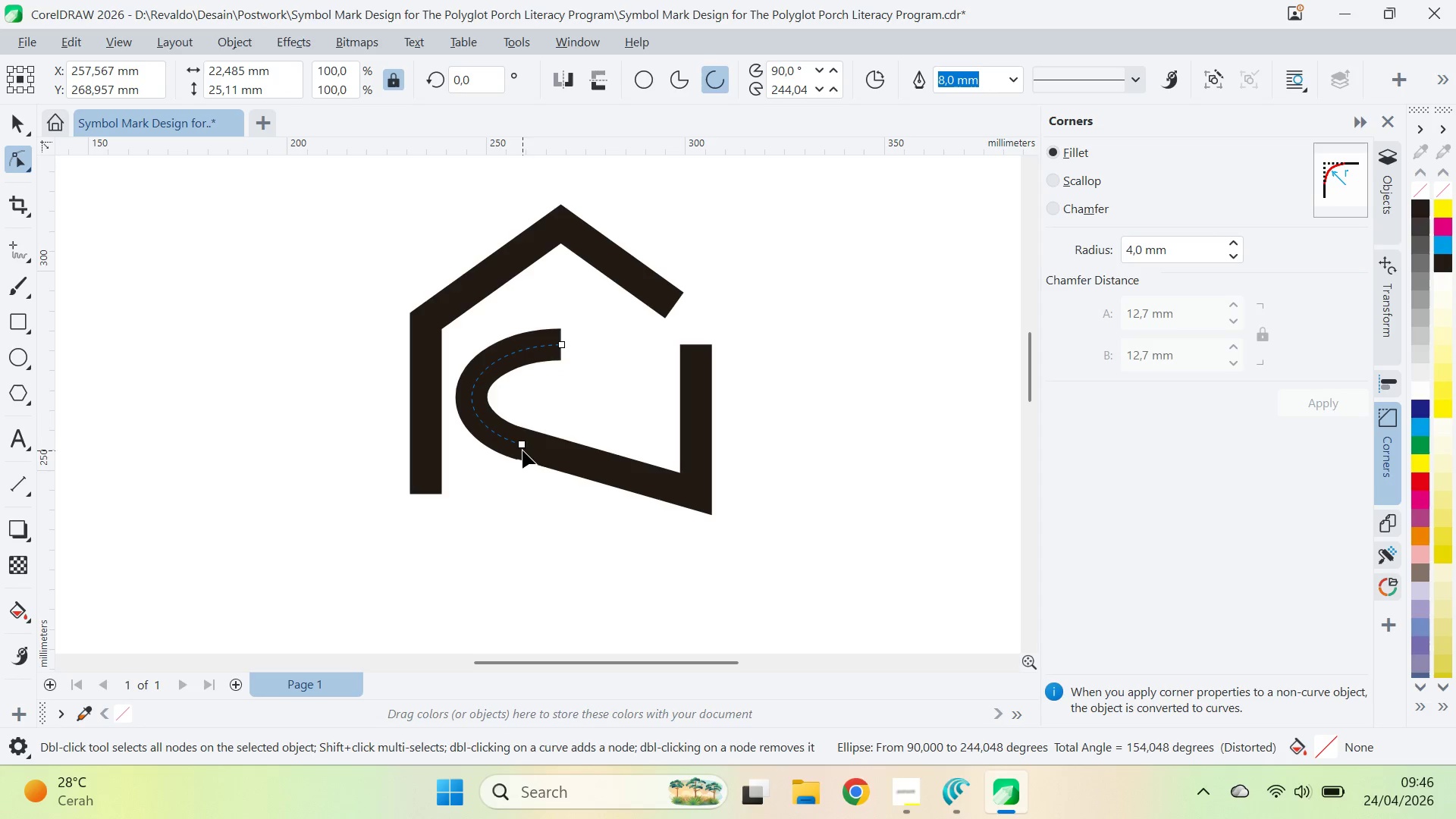 
left_click_drag(start_coordinate=[523, 447], to_coordinate=[532, 450])
 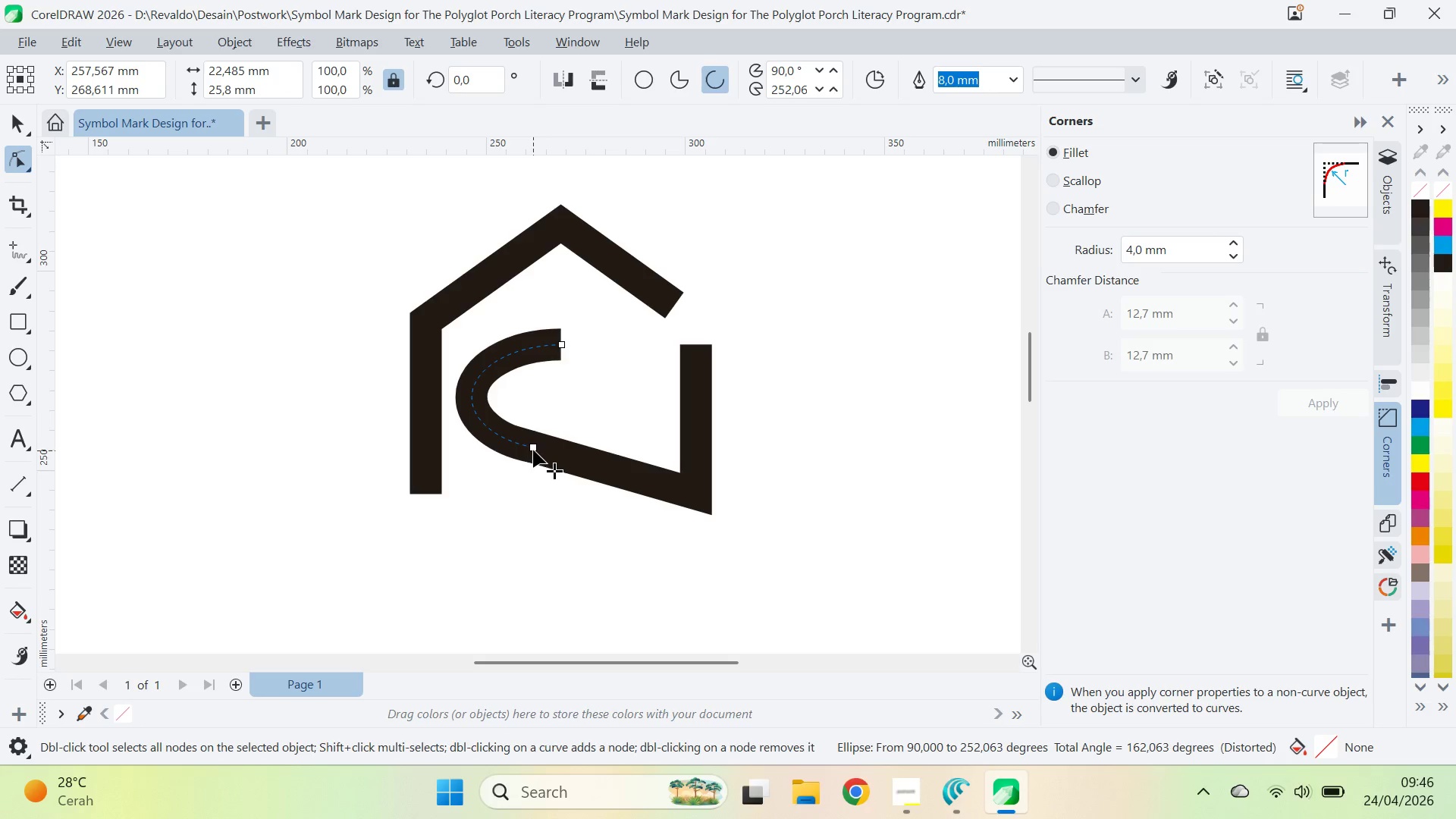 
left_click_drag(start_coordinate=[533, 450], to_coordinate=[538, 451])
 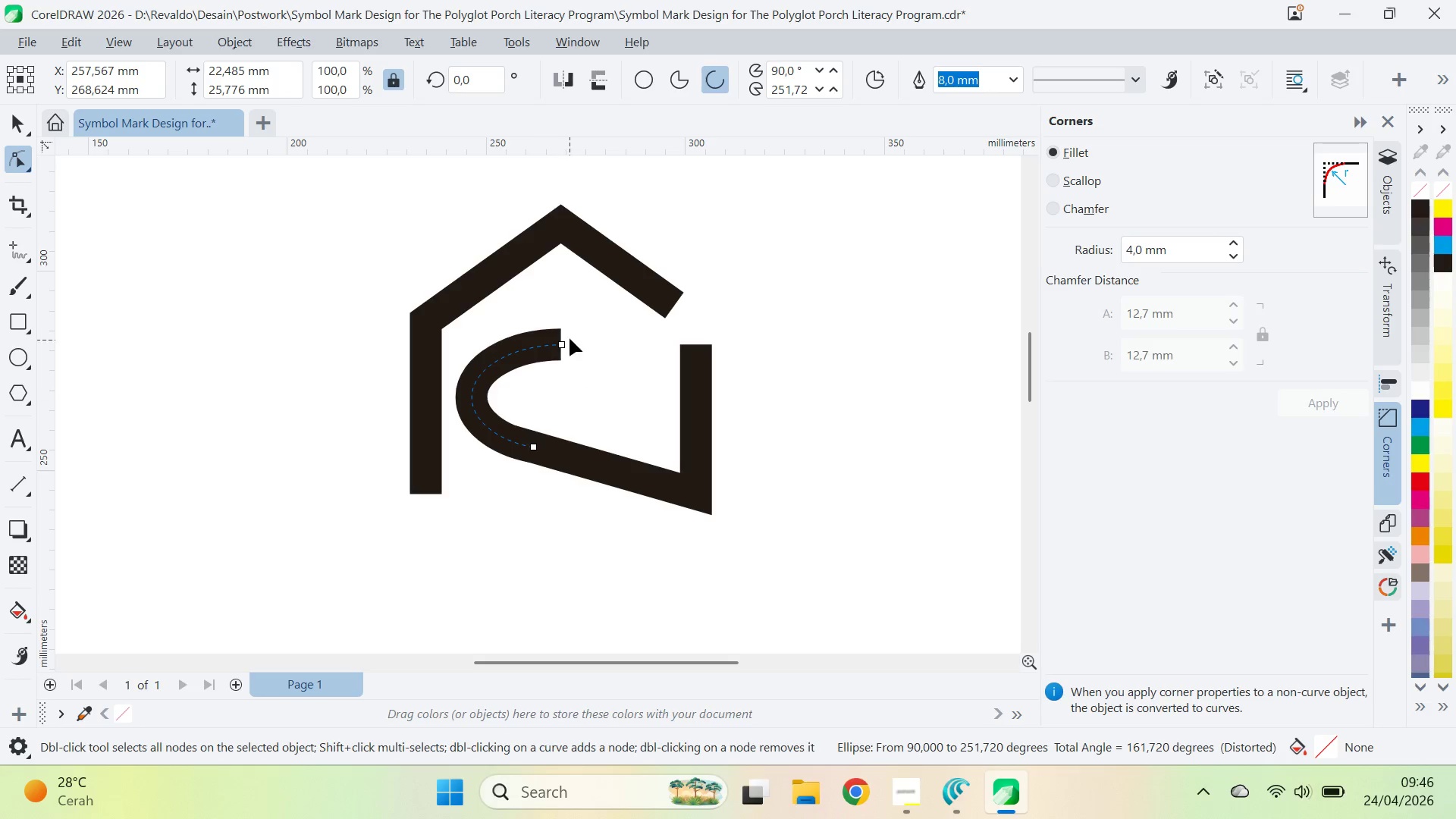 
left_click_drag(start_coordinate=[559, 346], to_coordinate=[652, 408])
 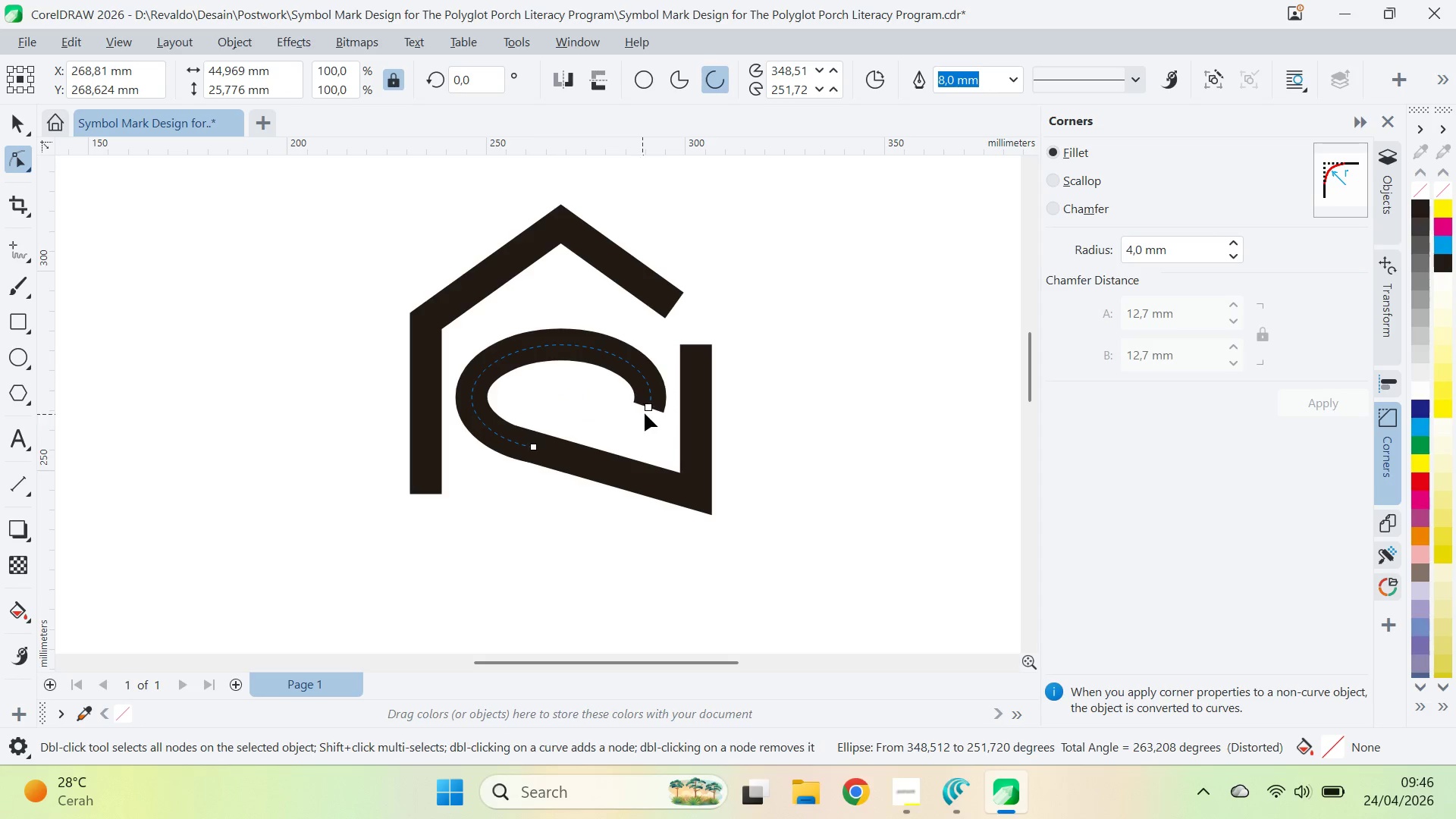 
left_click_drag(start_coordinate=[651, 405], to_coordinate=[620, 425])
 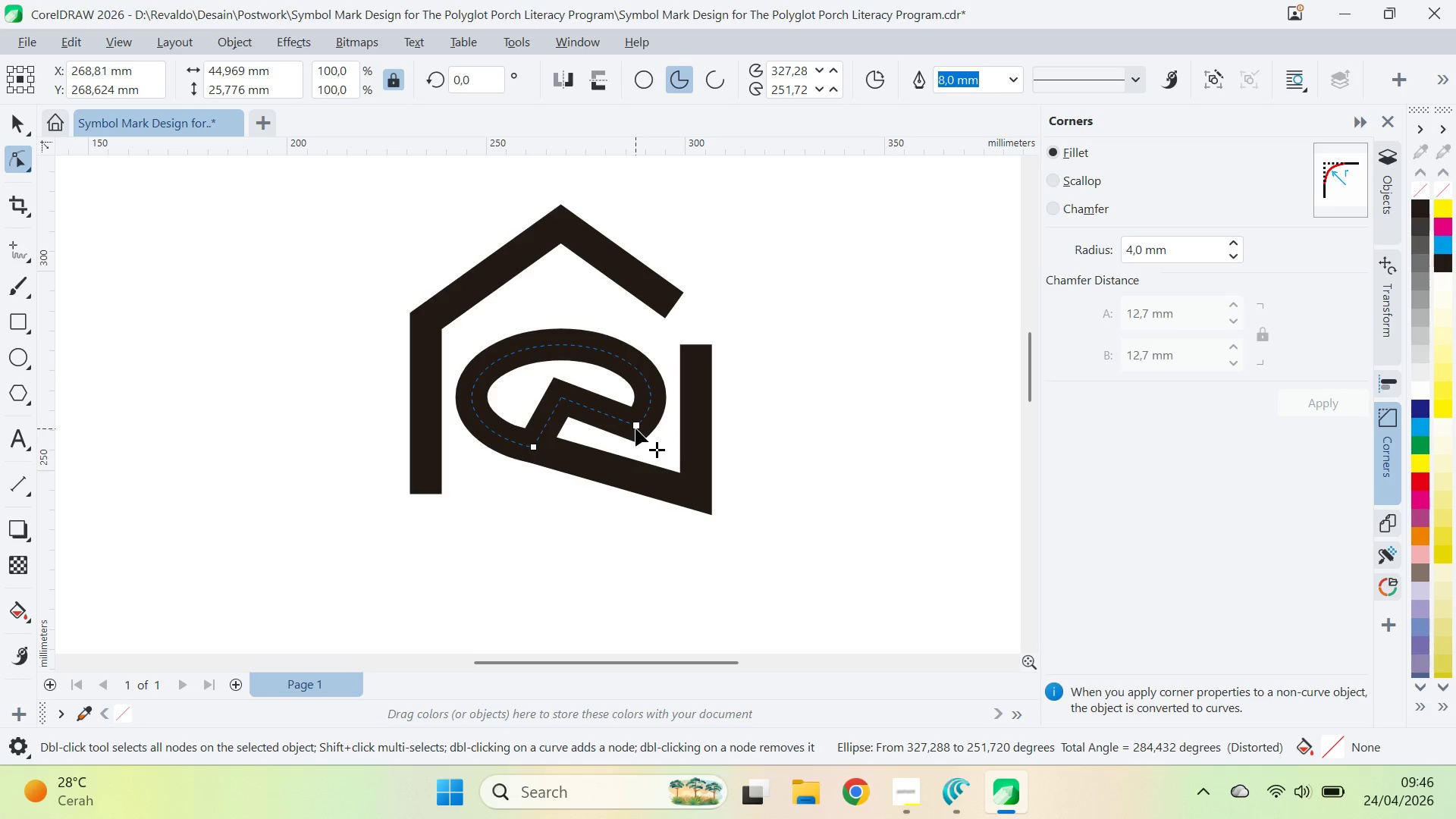 
left_click_drag(start_coordinate=[635, 428], to_coordinate=[642, 422])
 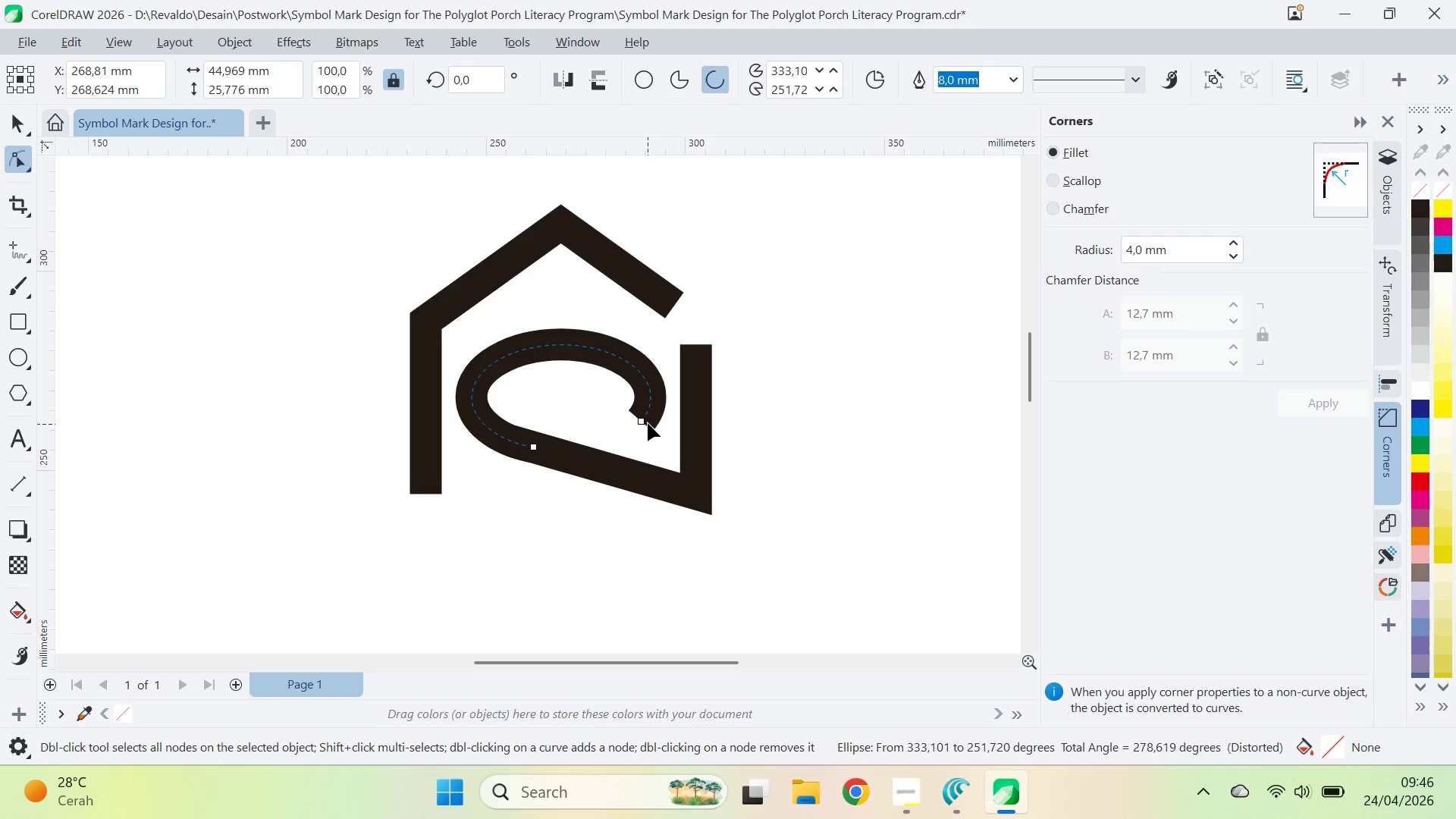 
left_click_drag(start_coordinate=[642, 419], to_coordinate=[652, 410])
 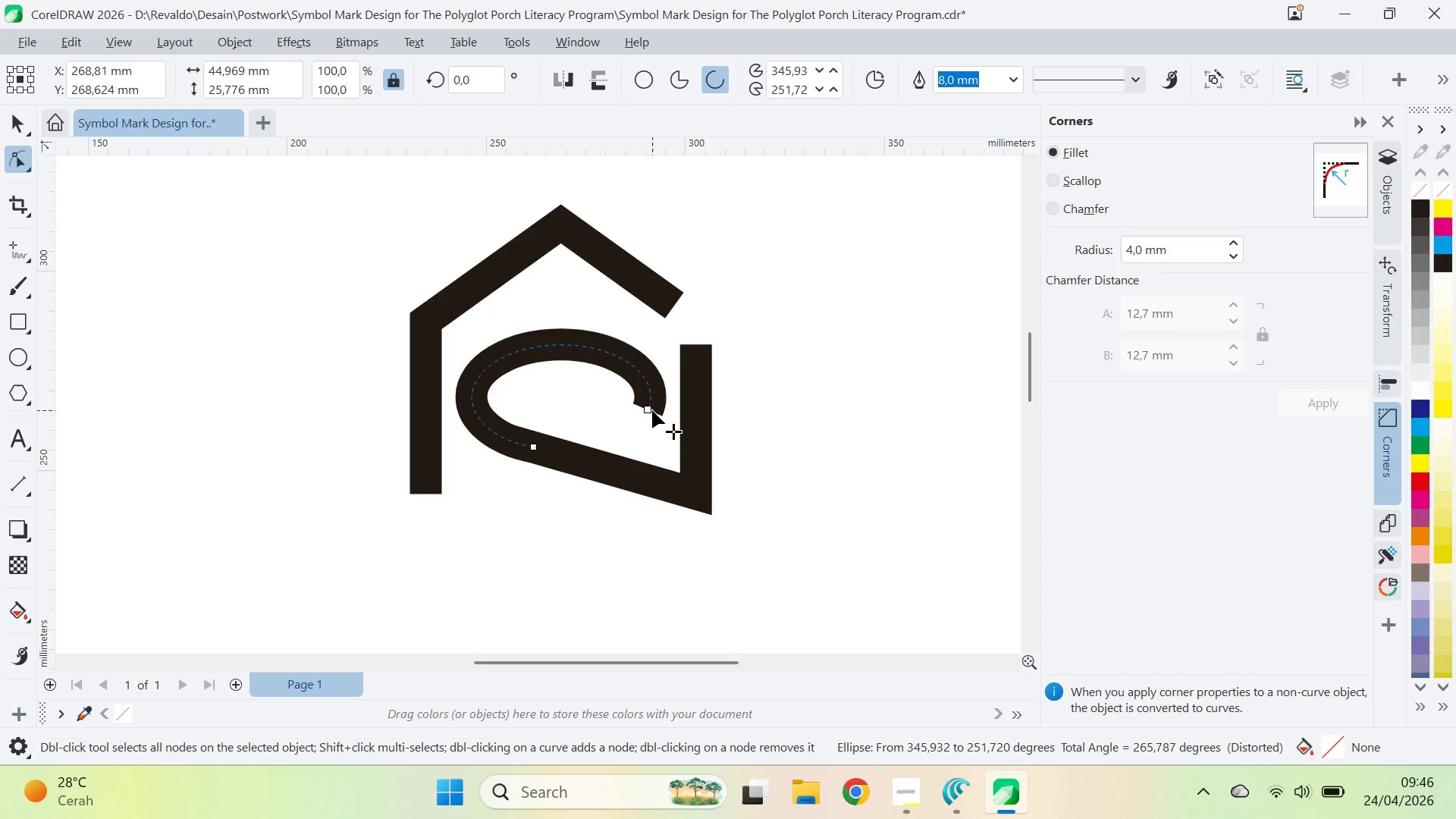 
key(Control+Z)
 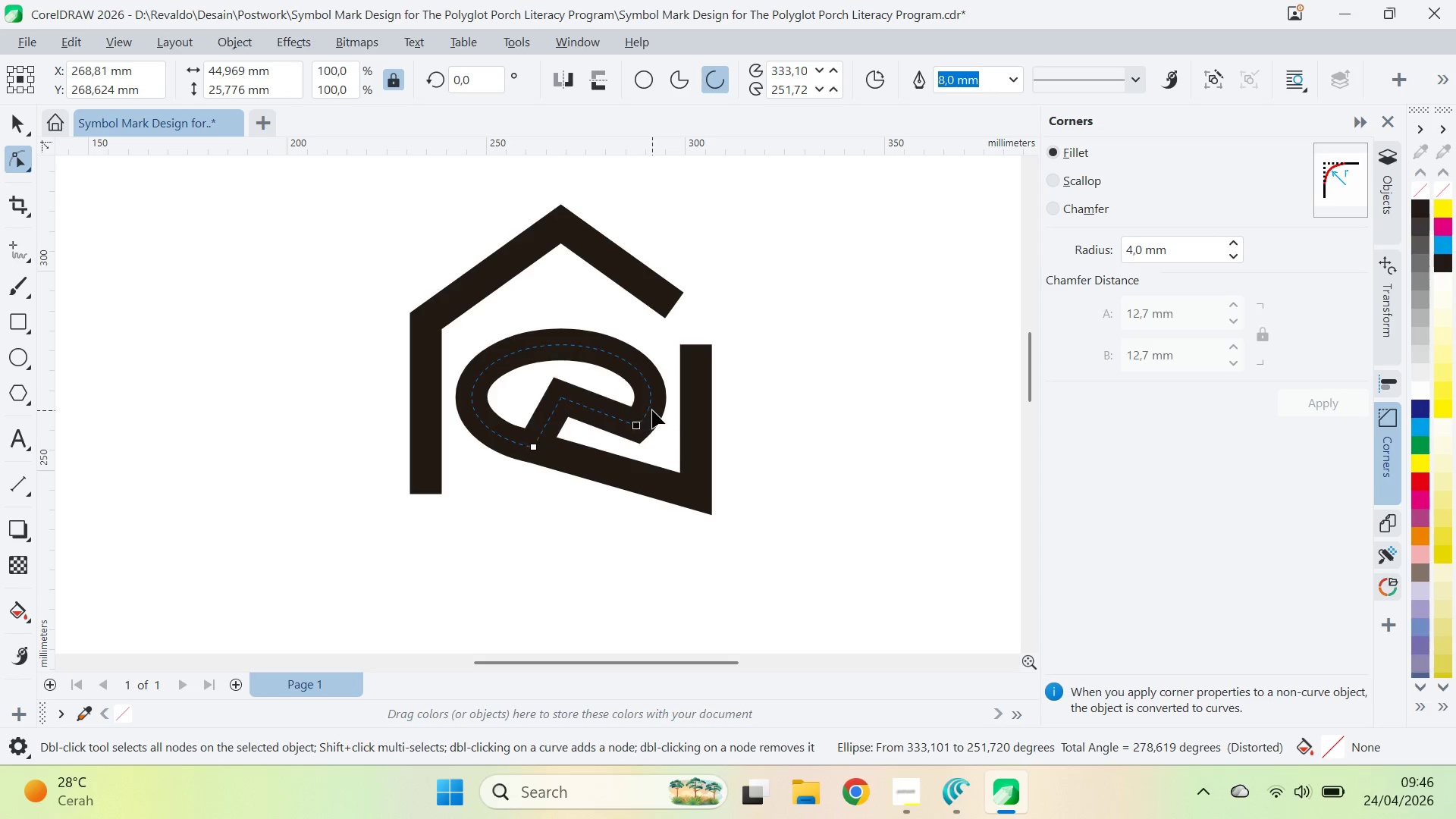 
key(Control+Z)
 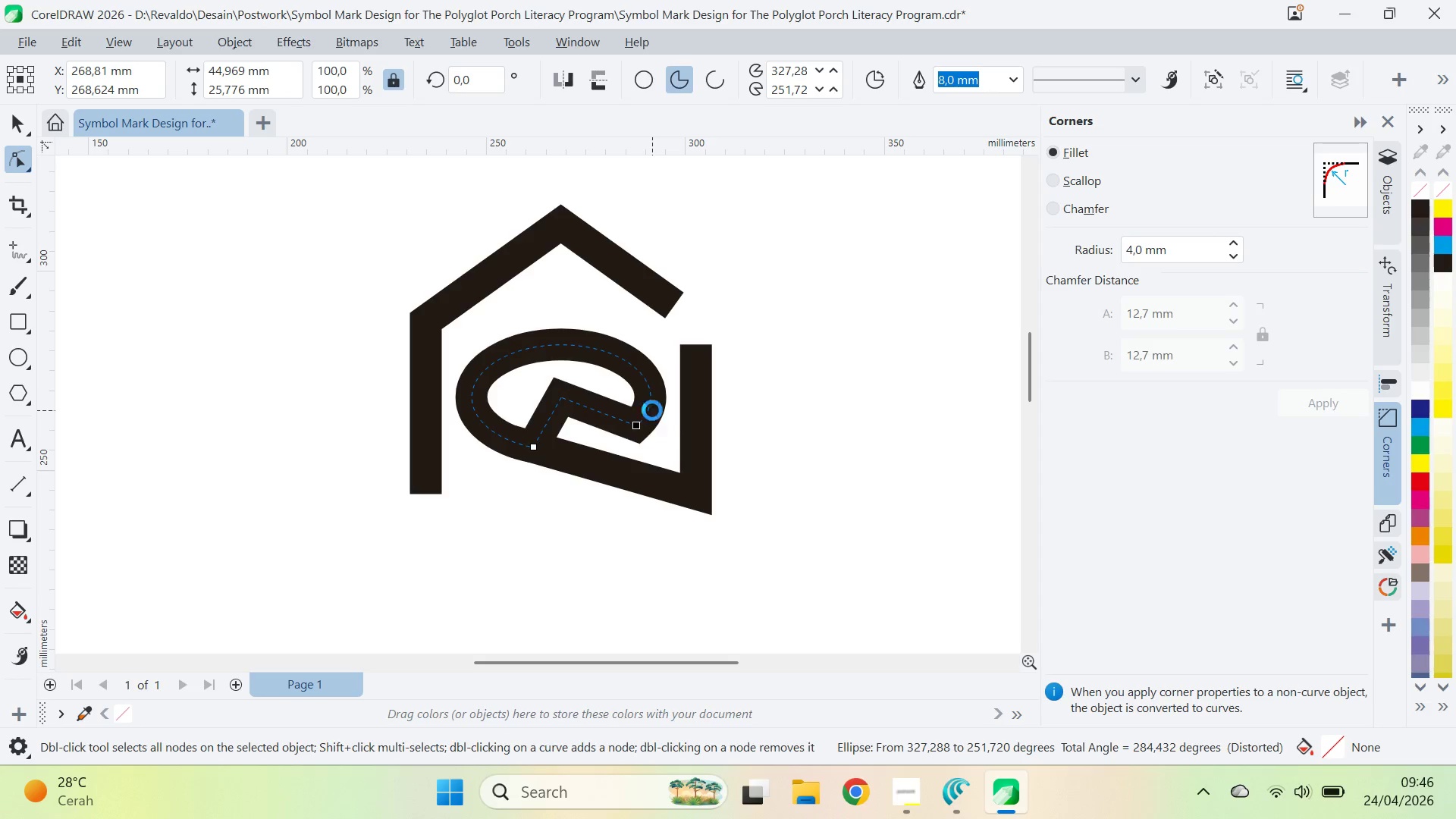 
key(Control+Z)
 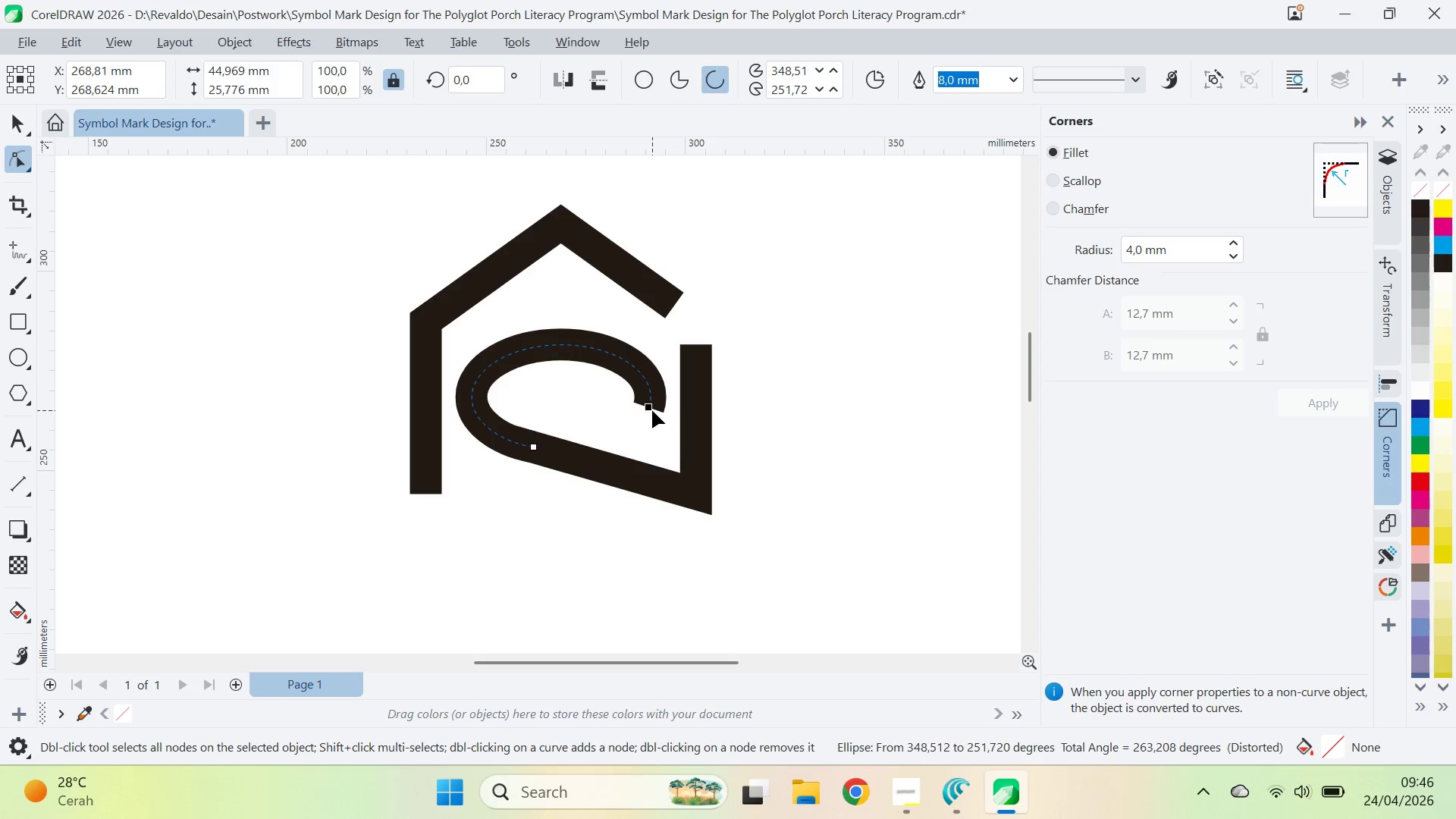 
key(Control+Z)
 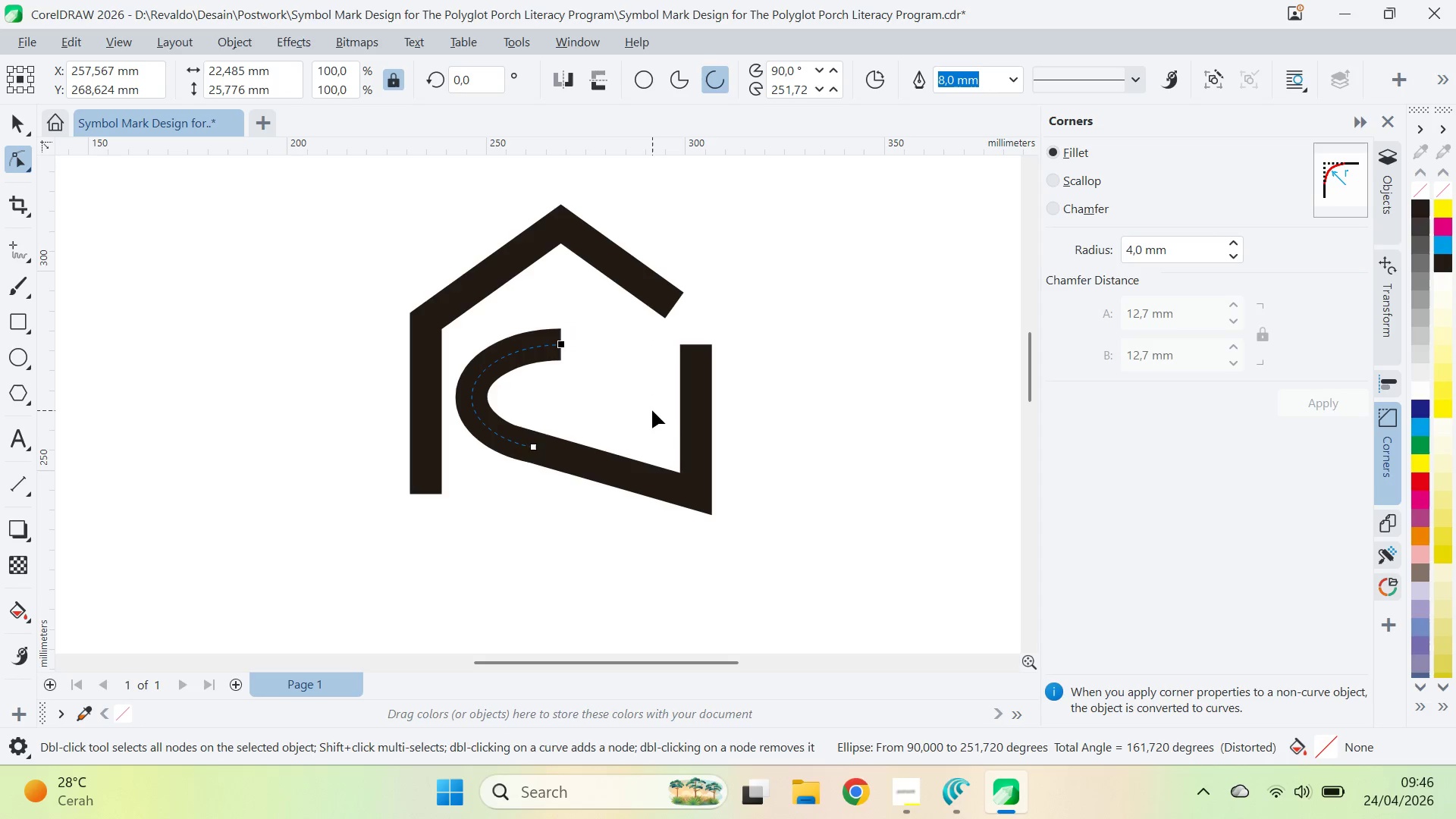 
key(Control+Z)
 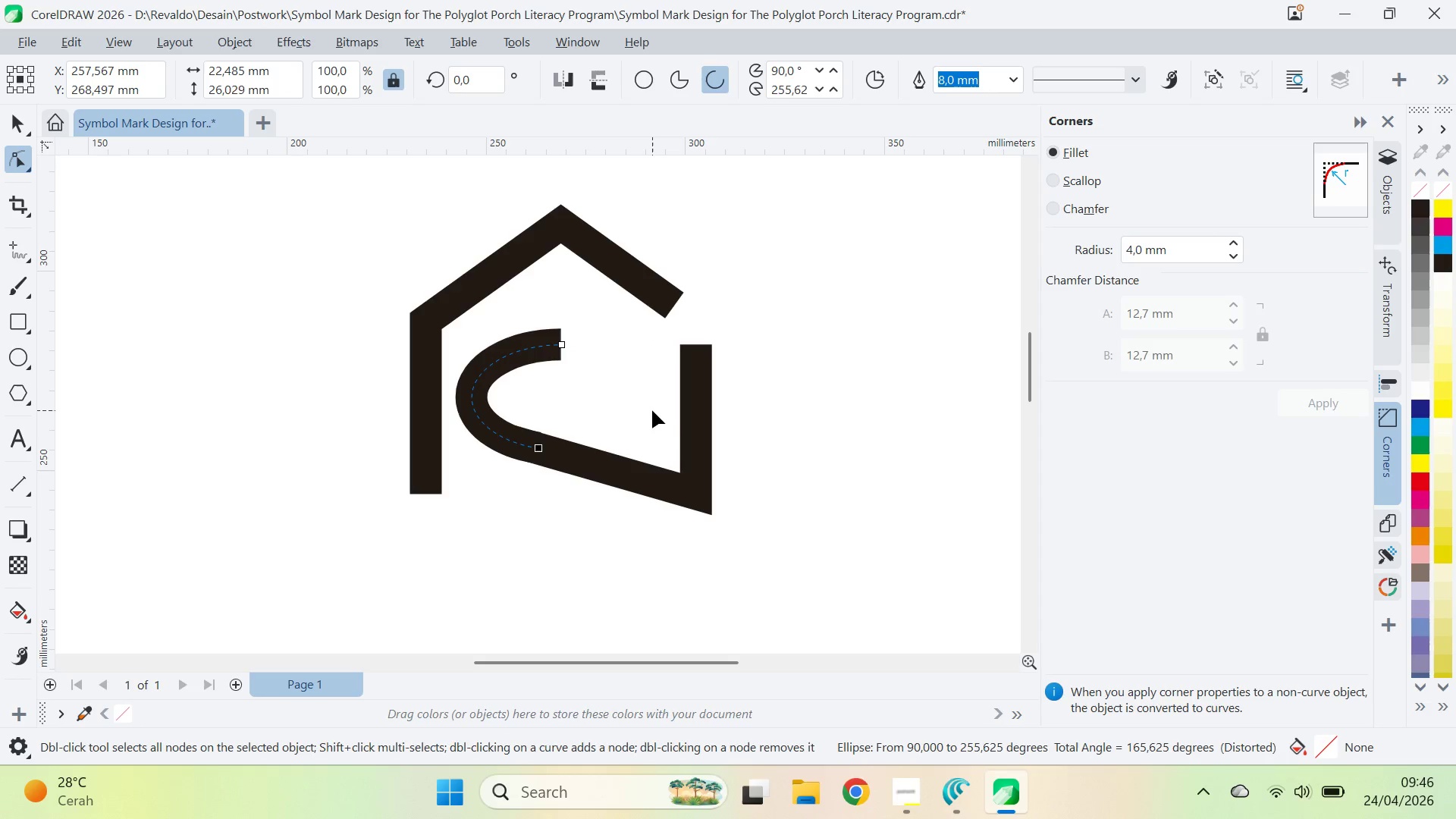 
key(Control+Z)
 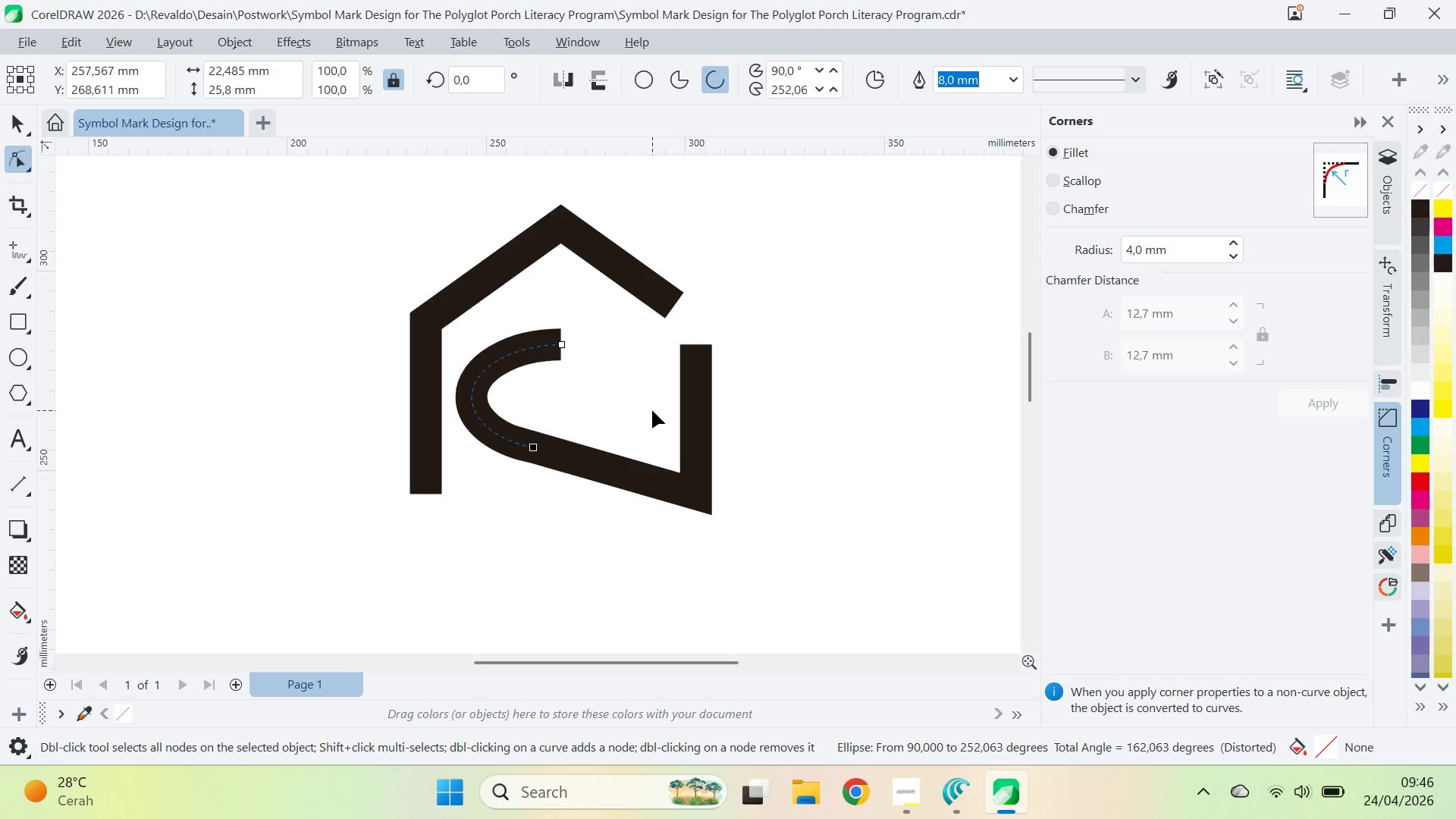 
key(Control+Z)
 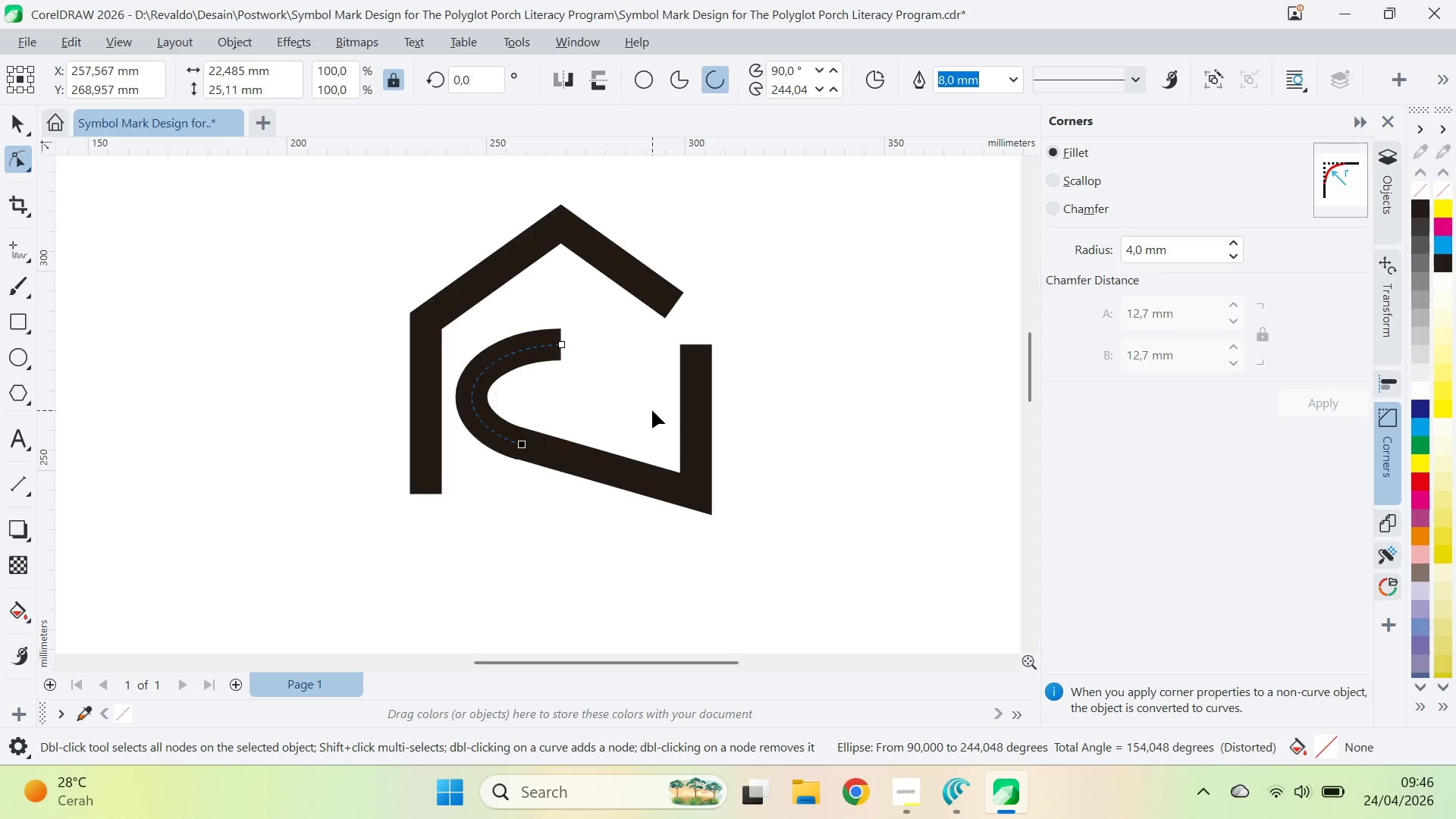 
key(Control+Z)
 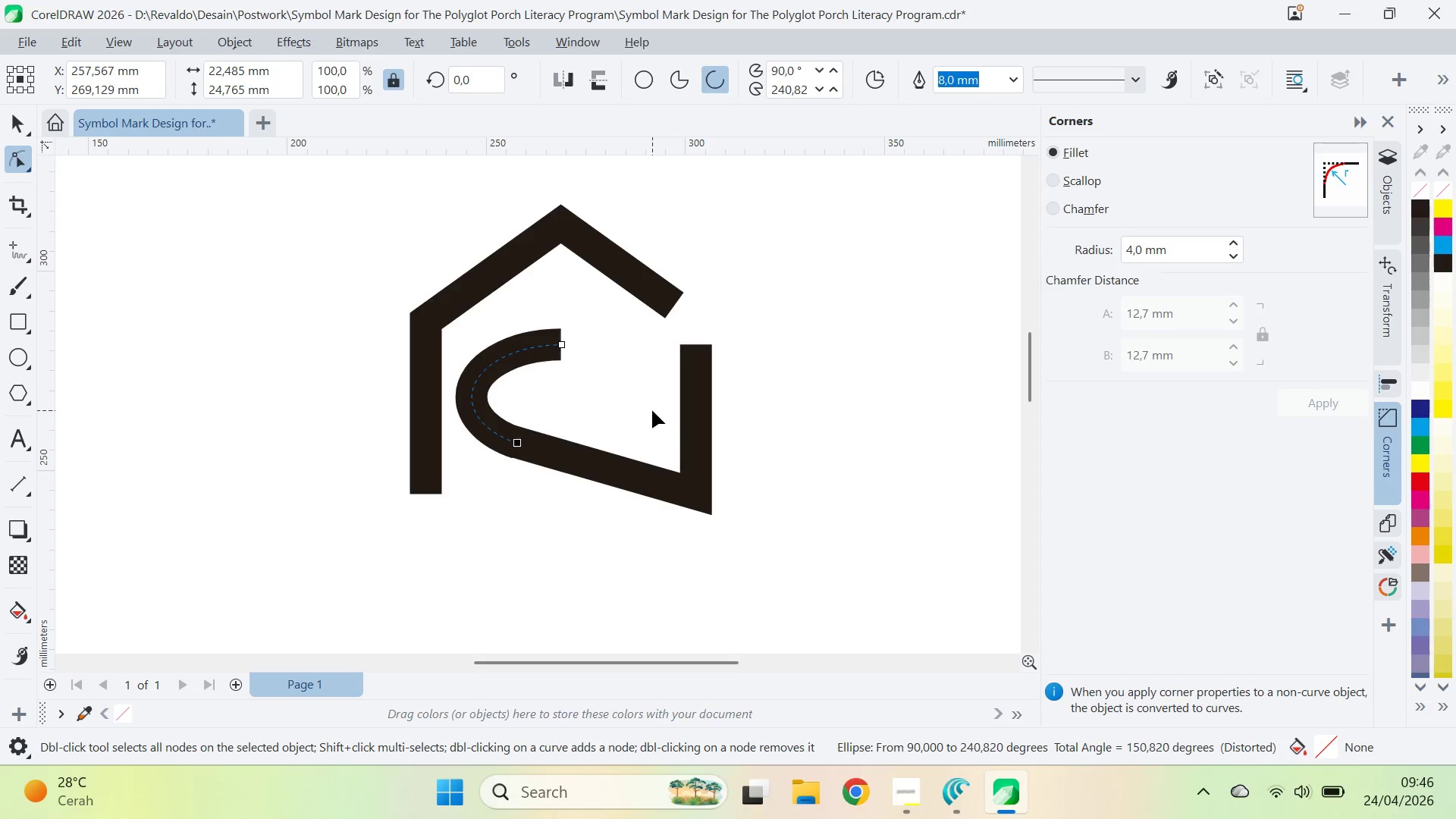 
key(Control+Z)
 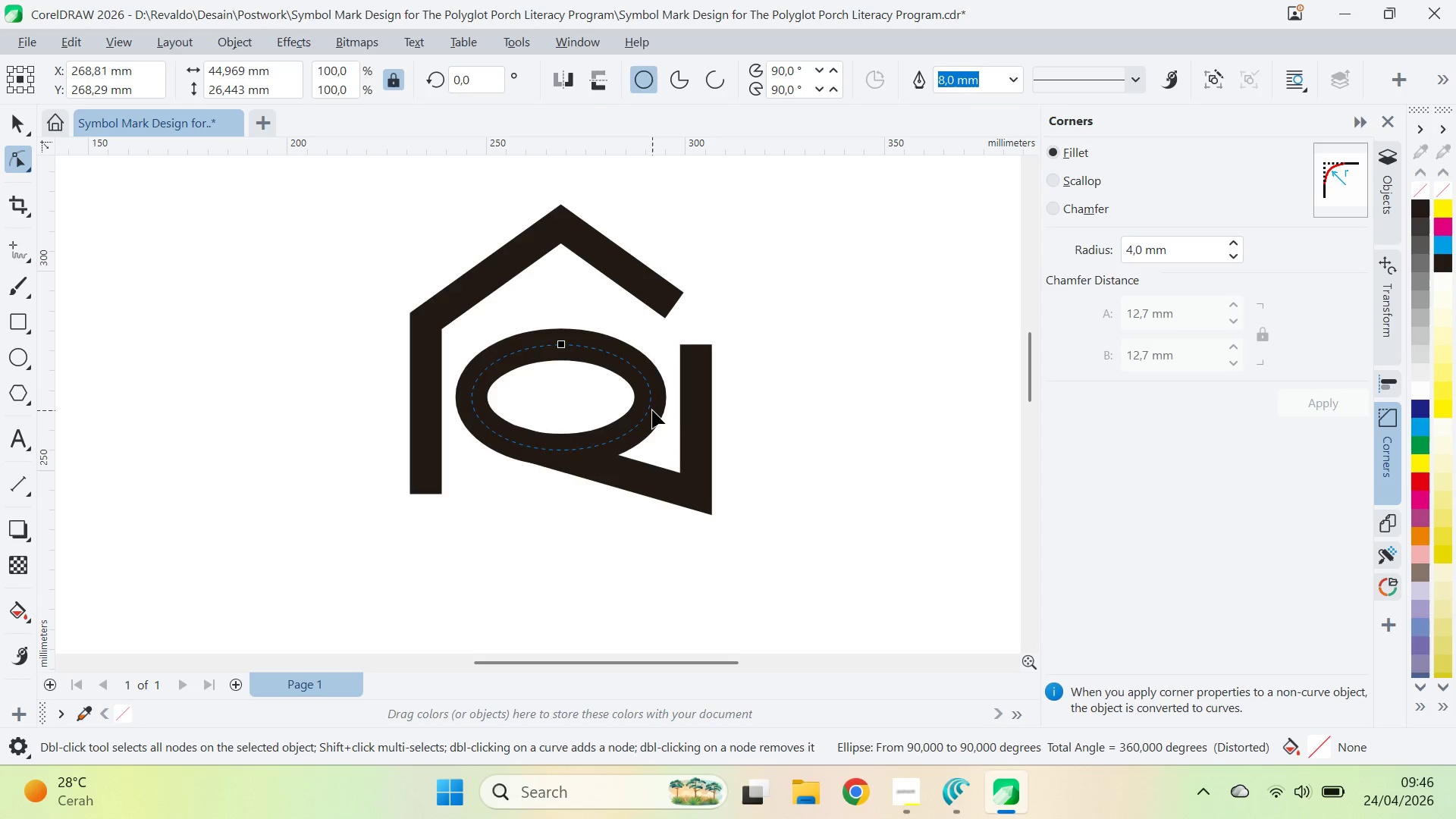 
key(Control+Z)
 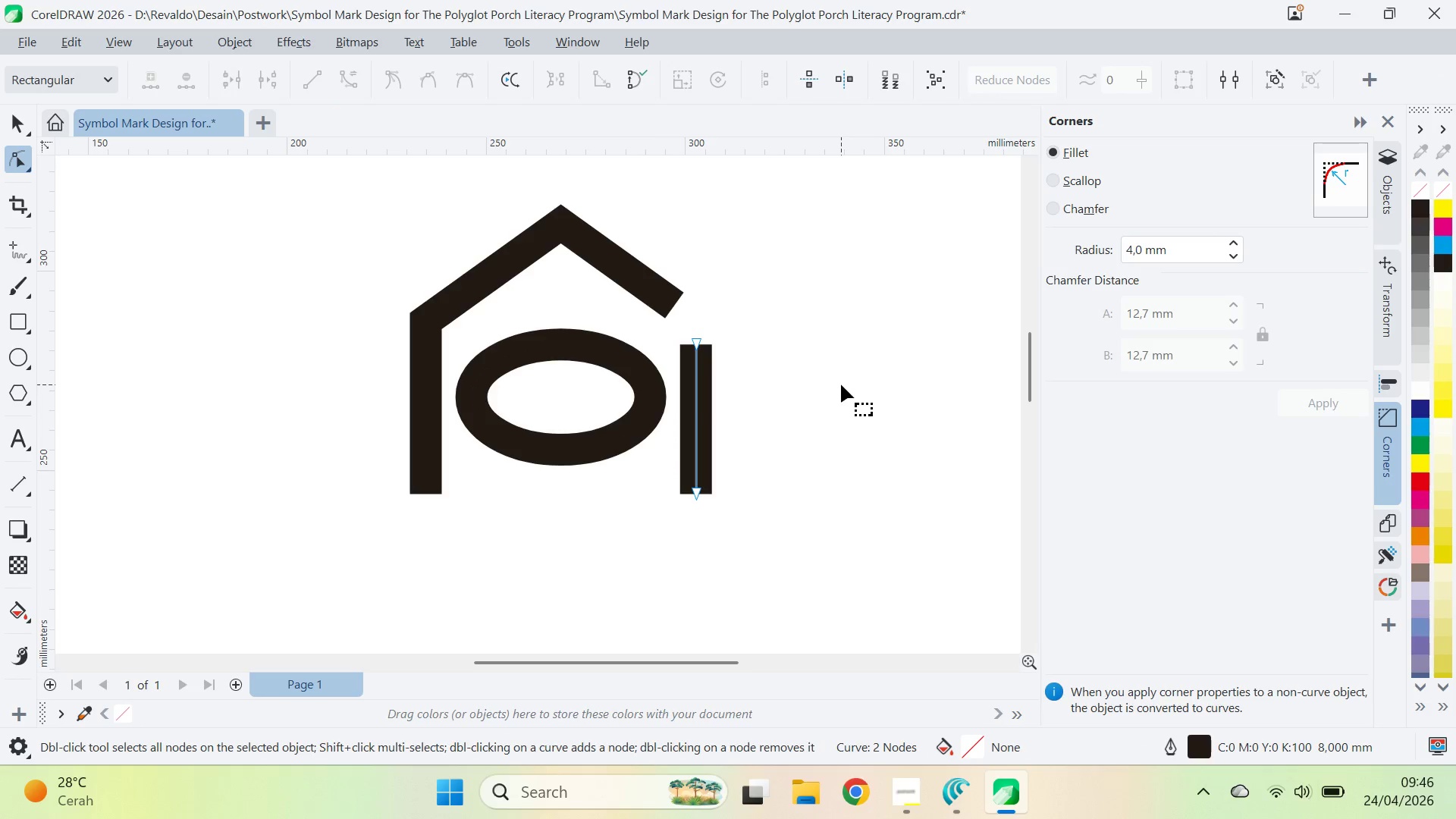 
key(V)
 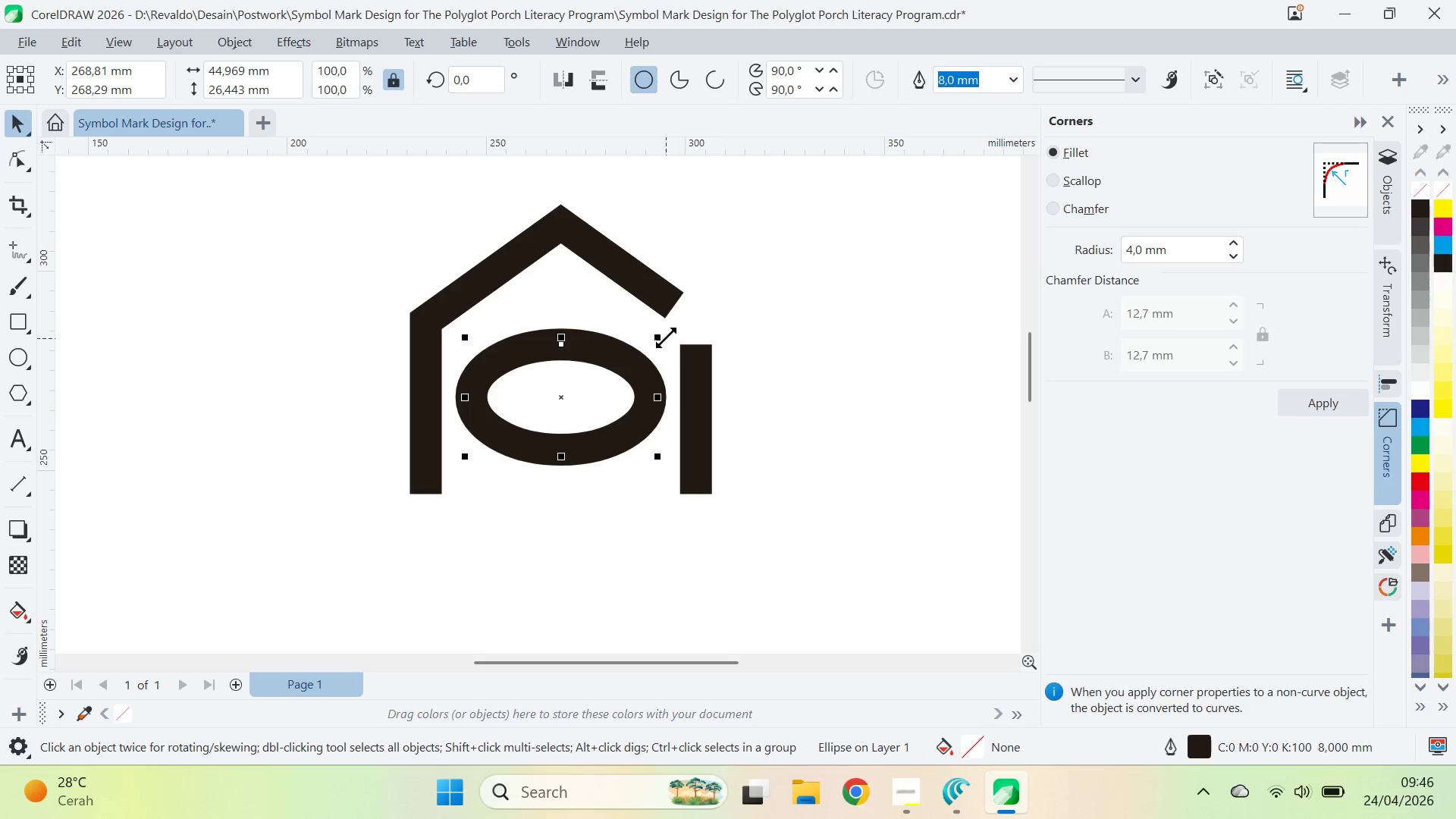 
left_click_drag(start_coordinate=[664, 338], to_coordinate=[728, 358])
 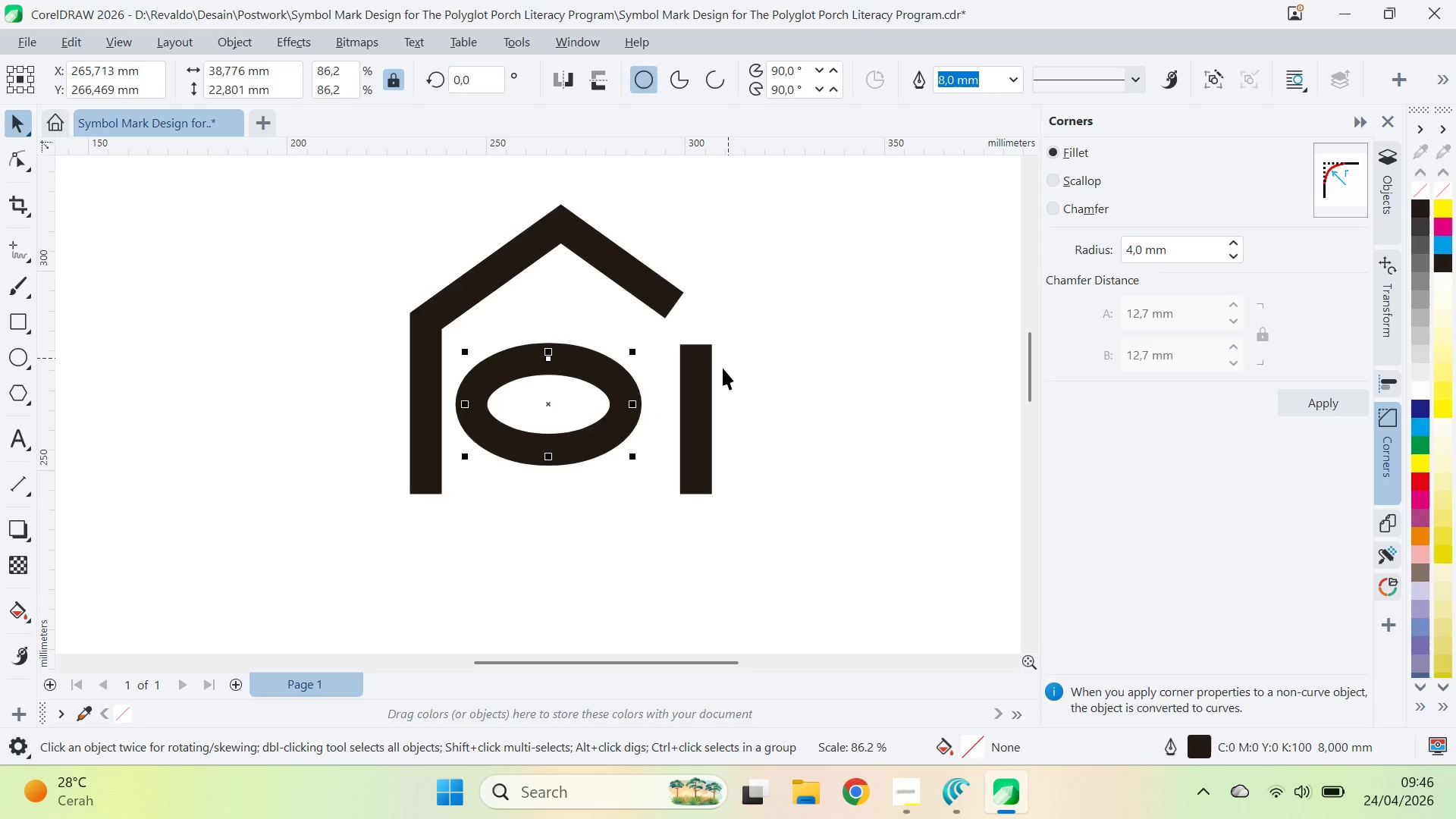 
key(Control+Z)
 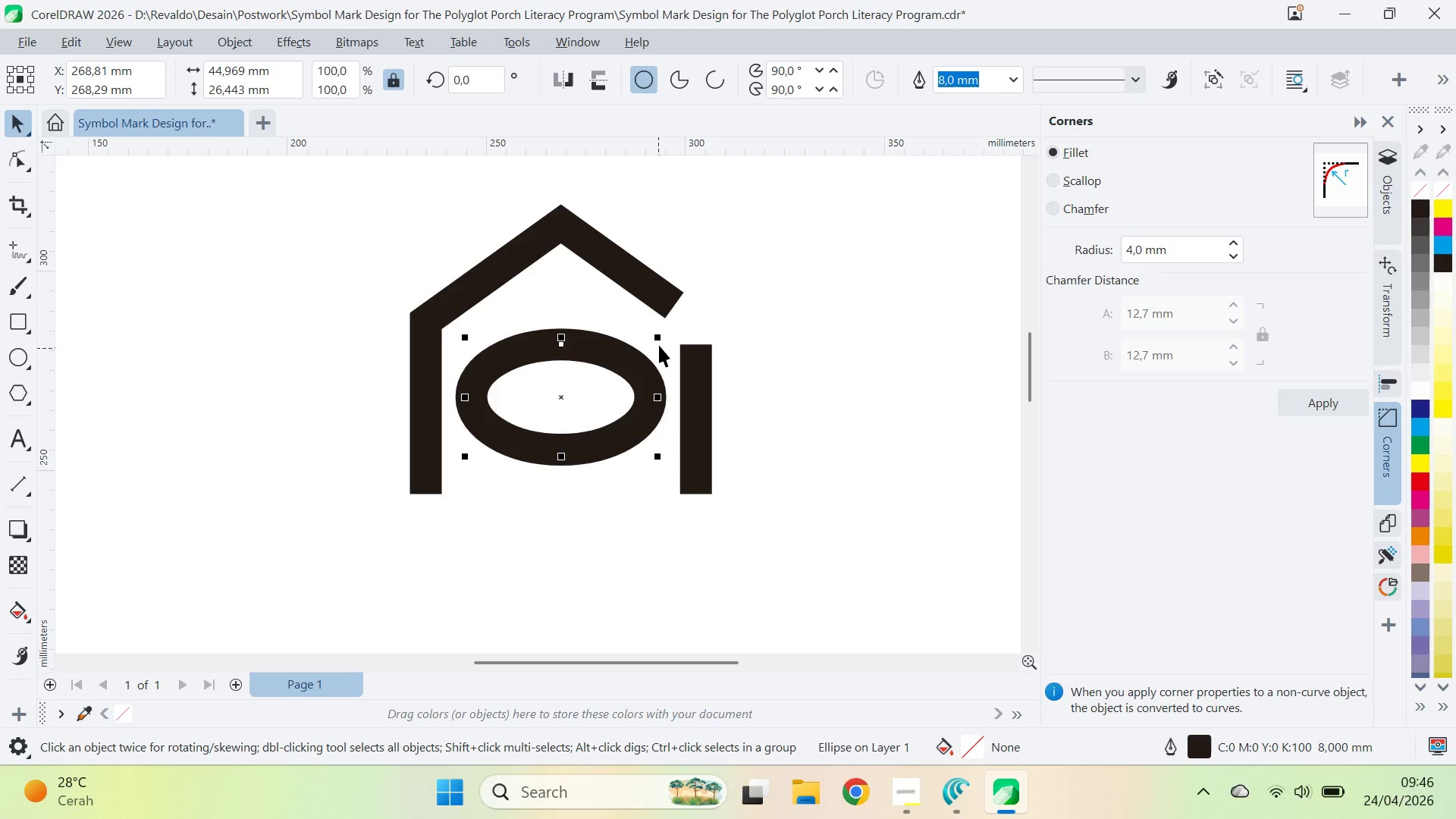 
left_click_drag(start_coordinate=[661, 336], to_coordinate=[708, 302])
 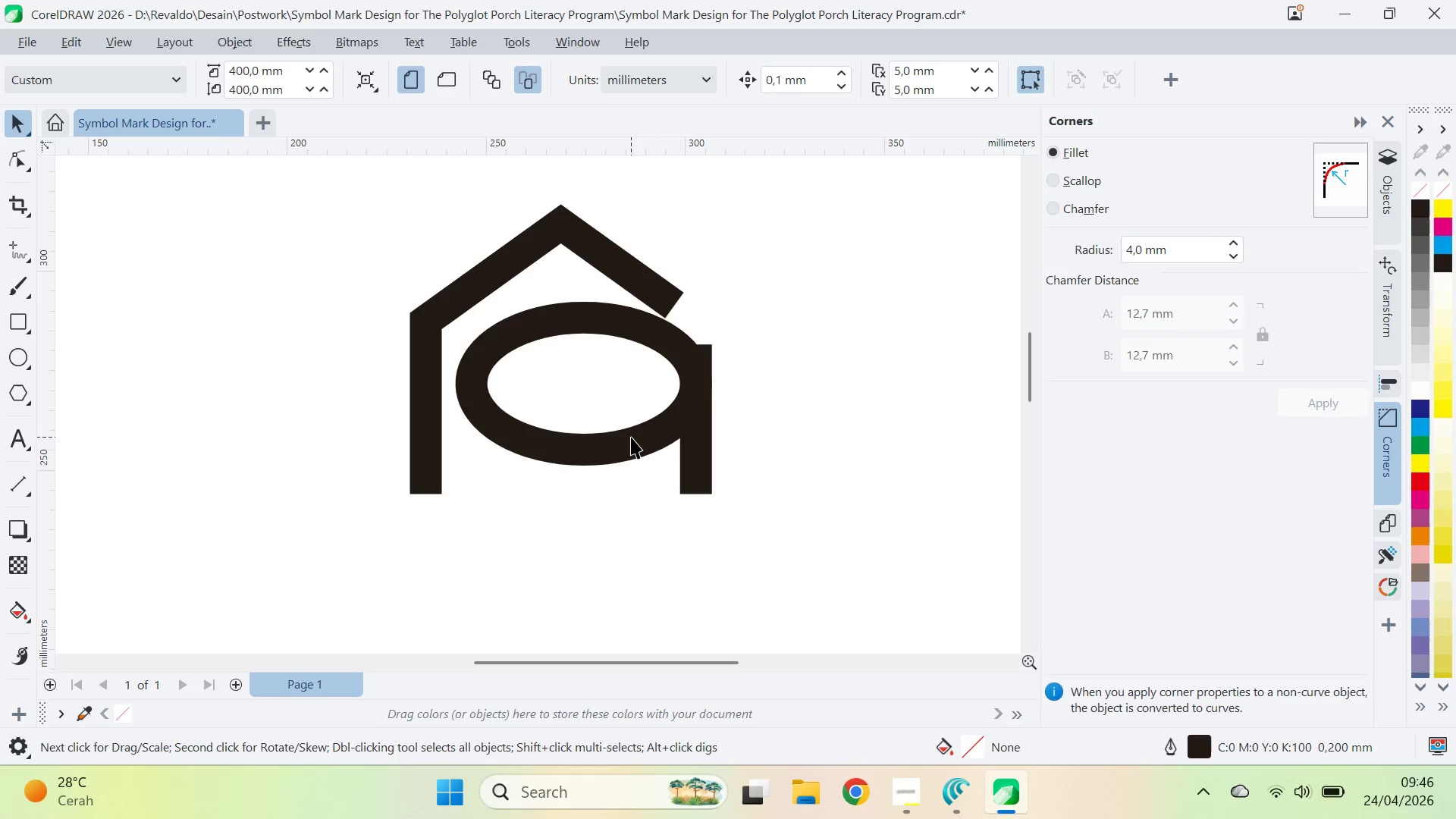 
left_click([630, 441])
 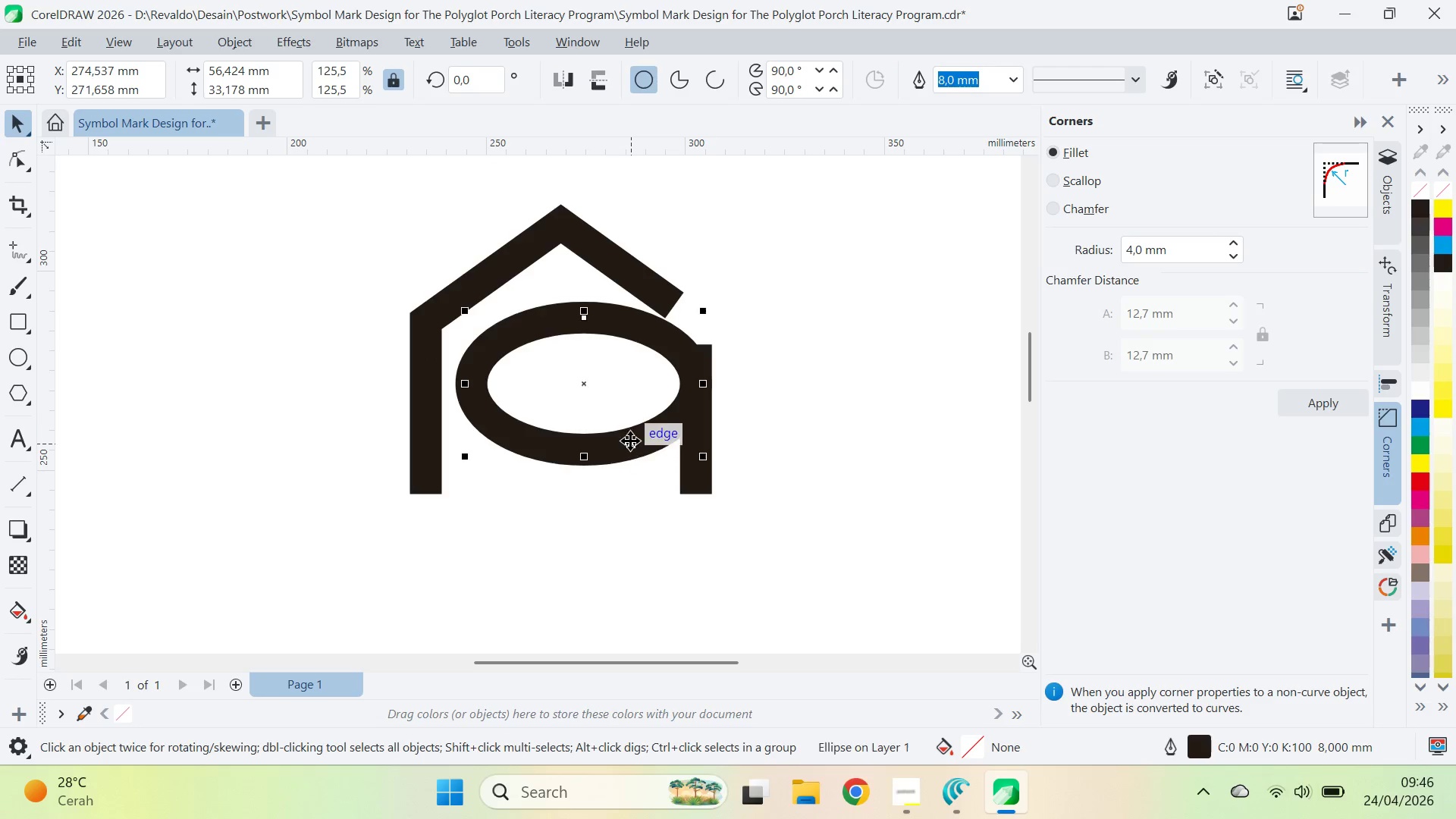 
hold_key(key=ShiftLeft, duration=0.58)
 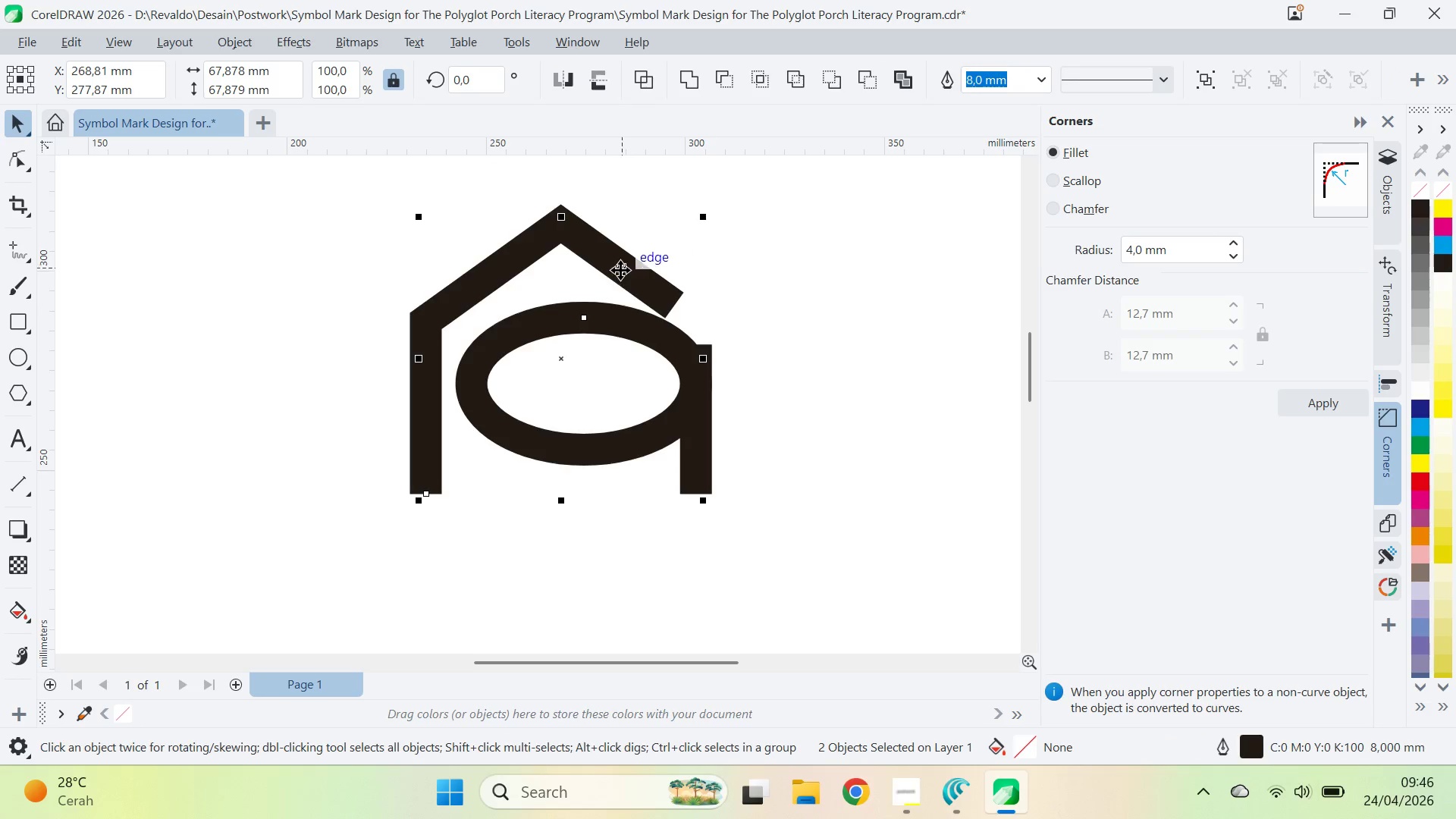 
key(E)
 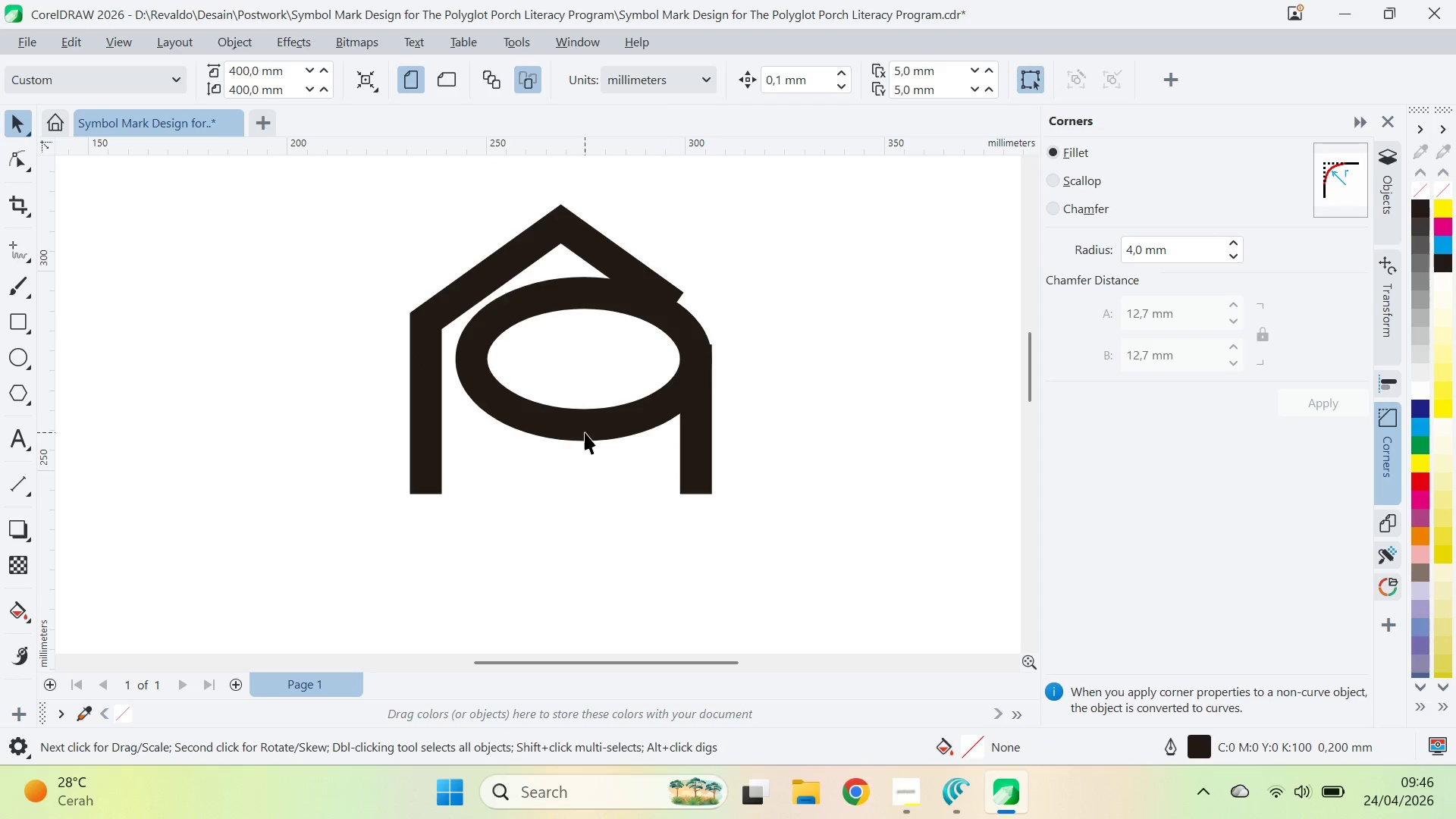 
double_click([585, 432])
 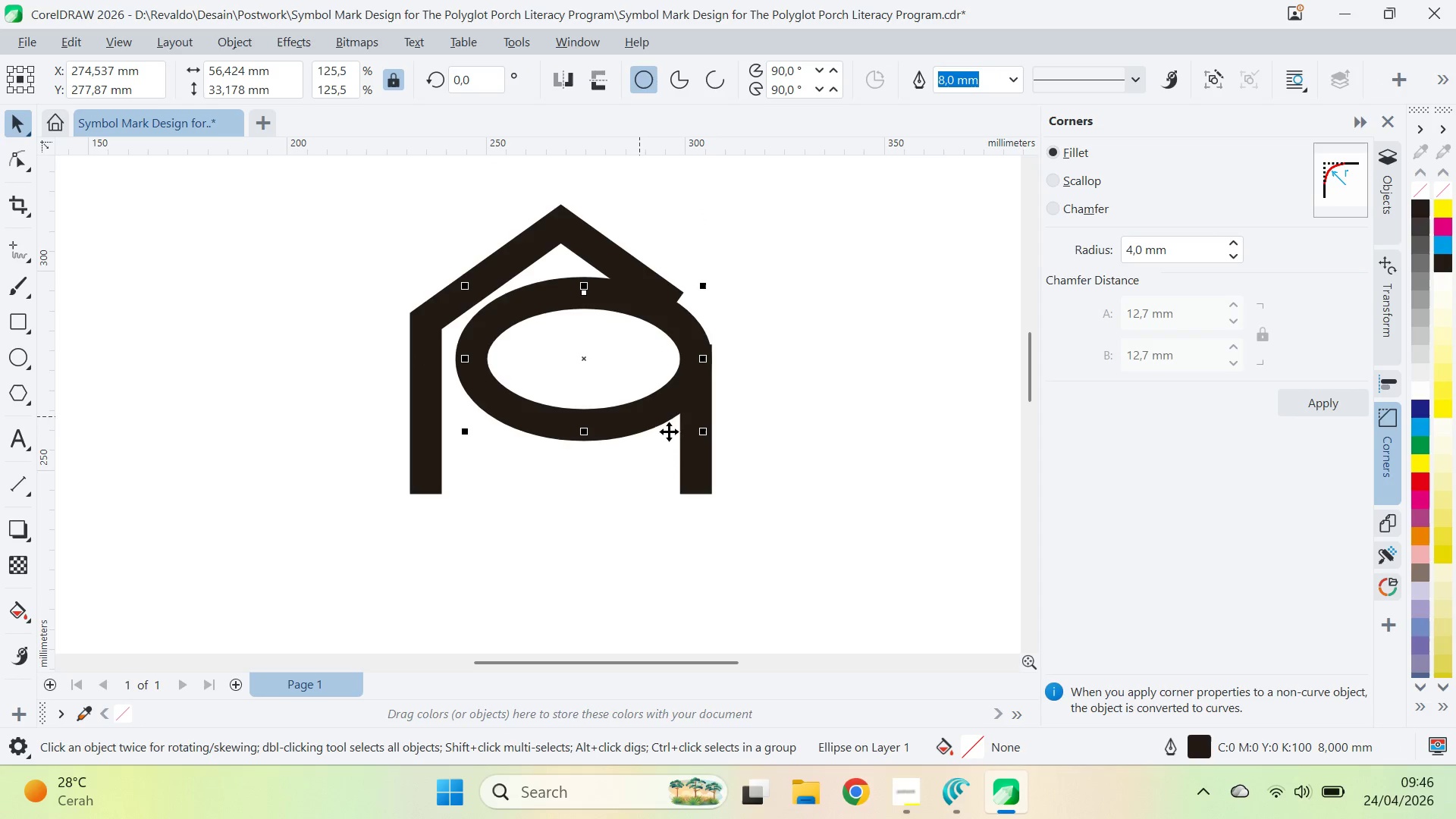 
hold_key(key=ShiftLeft, duration=0.45)
 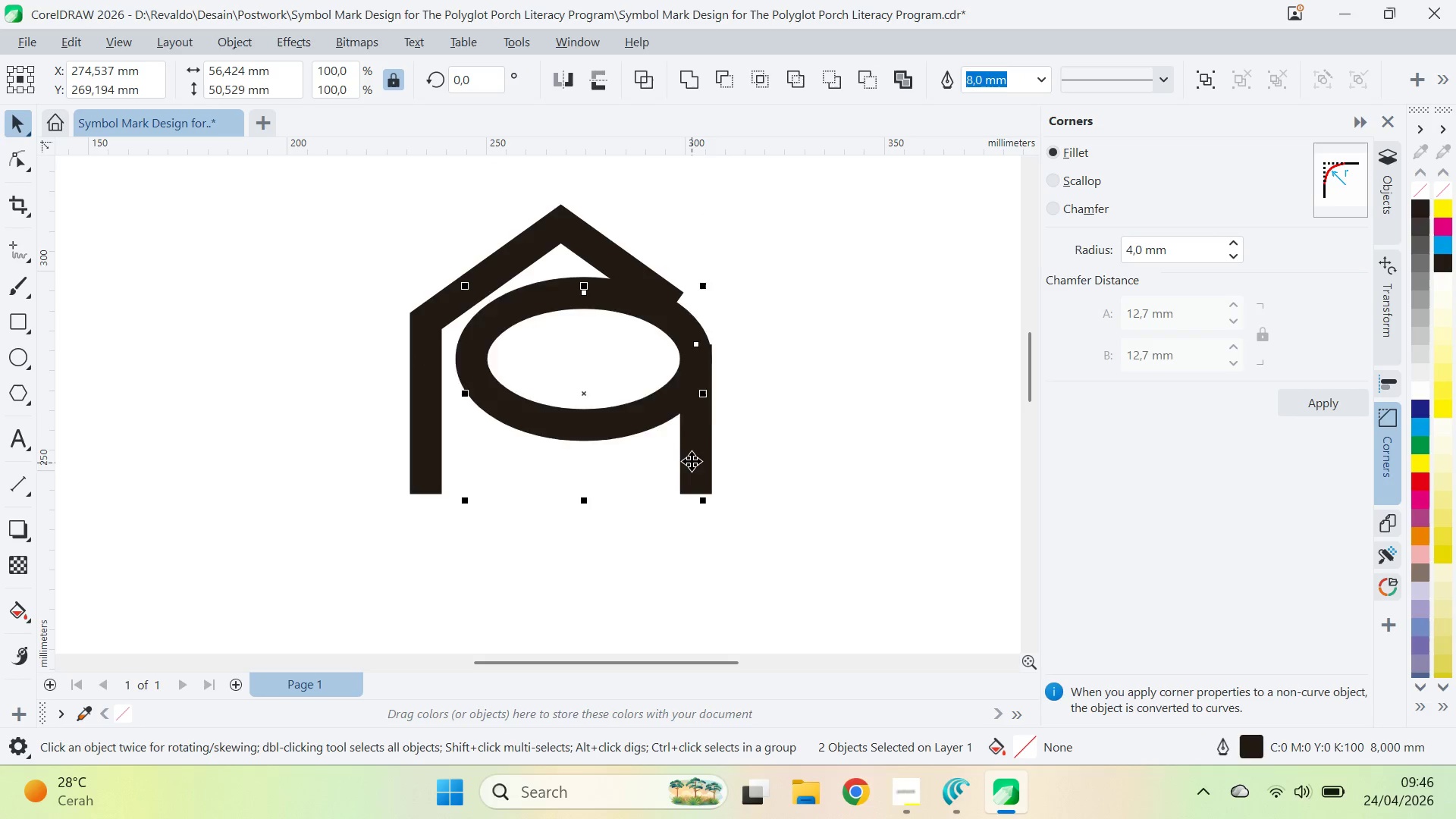 
key(E)
 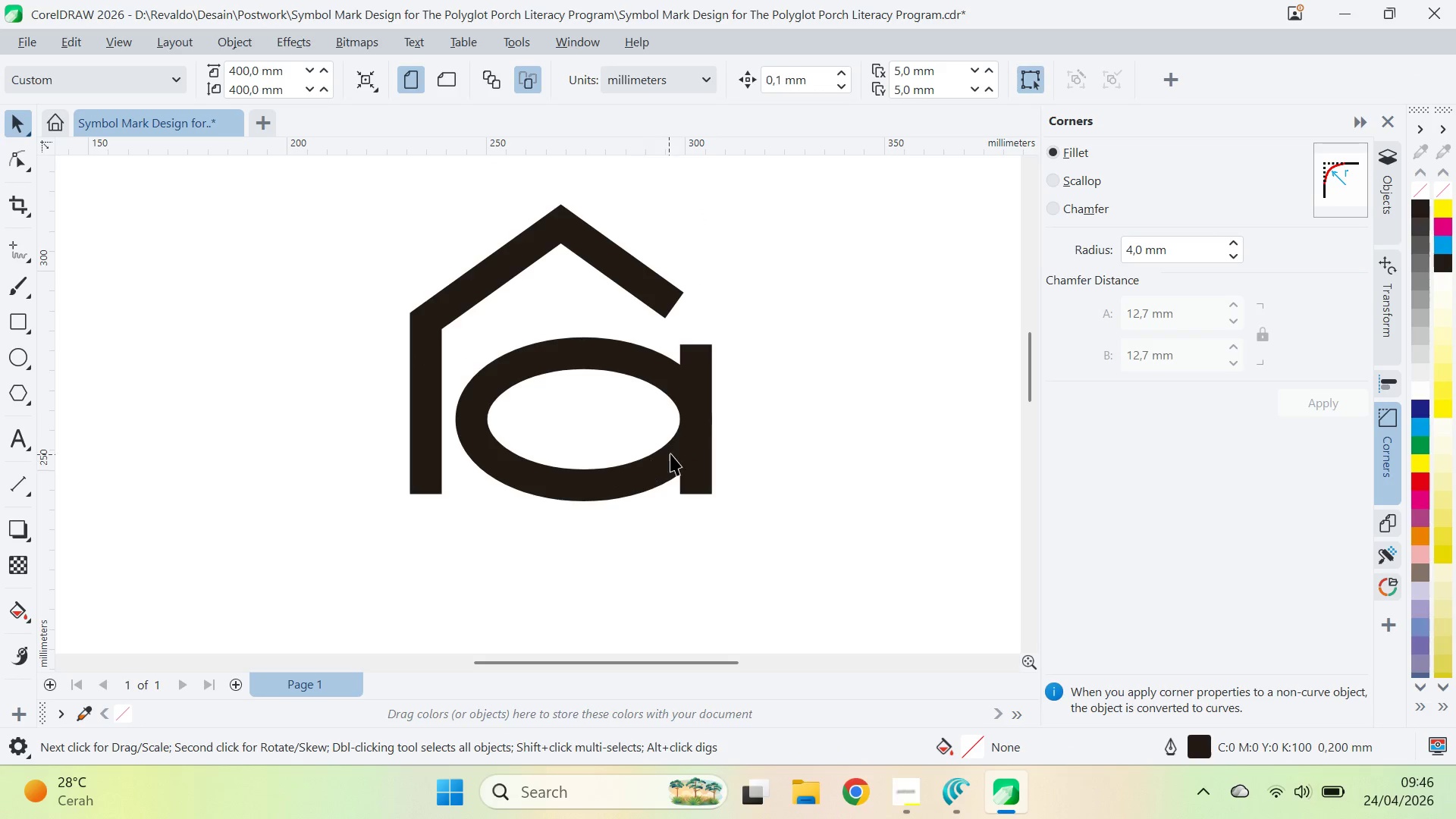 
left_click([641, 472])
 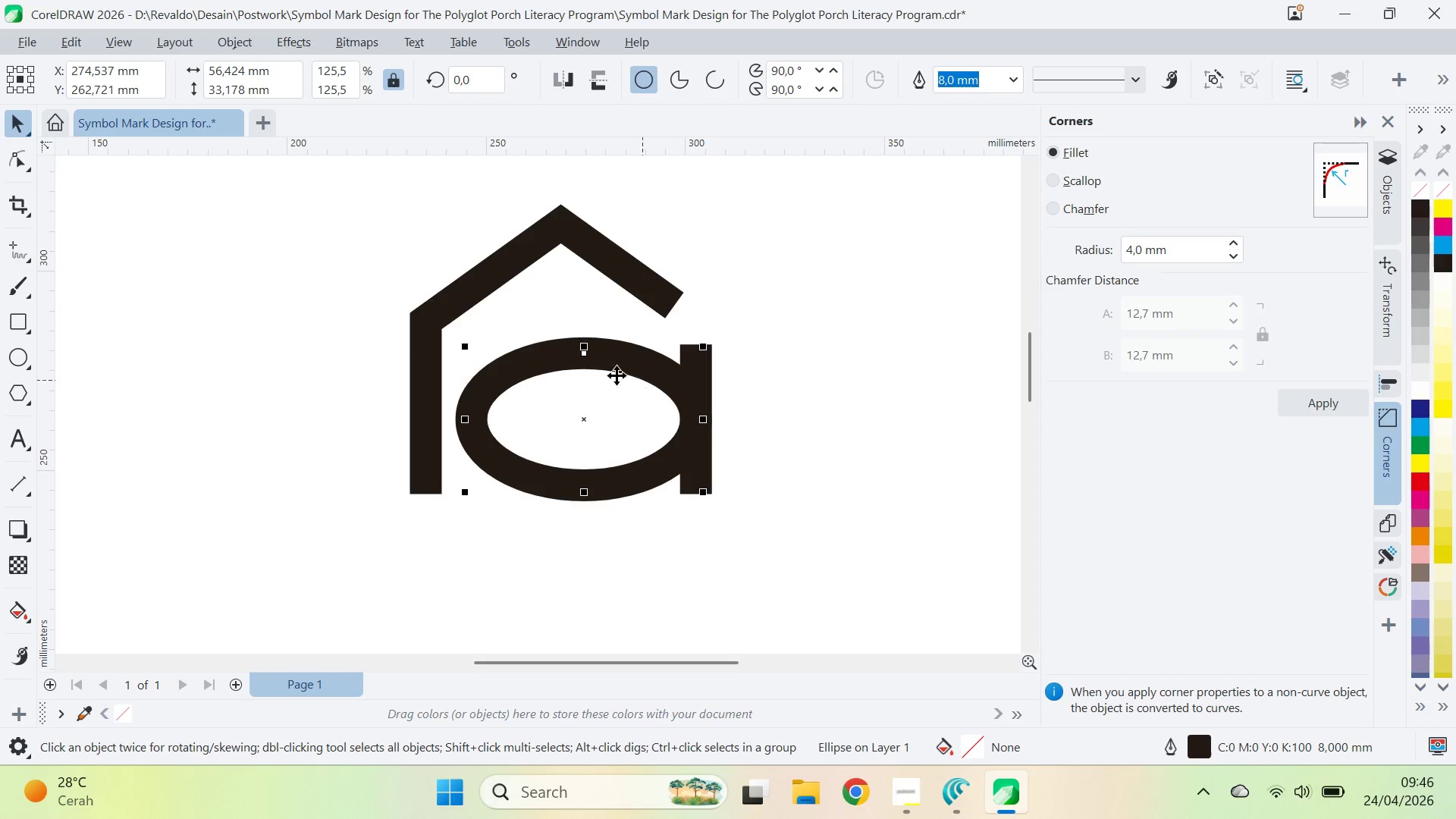 
left_click_drag(start_coordinate=[610, 366], to_coordinate=[610, 345])
 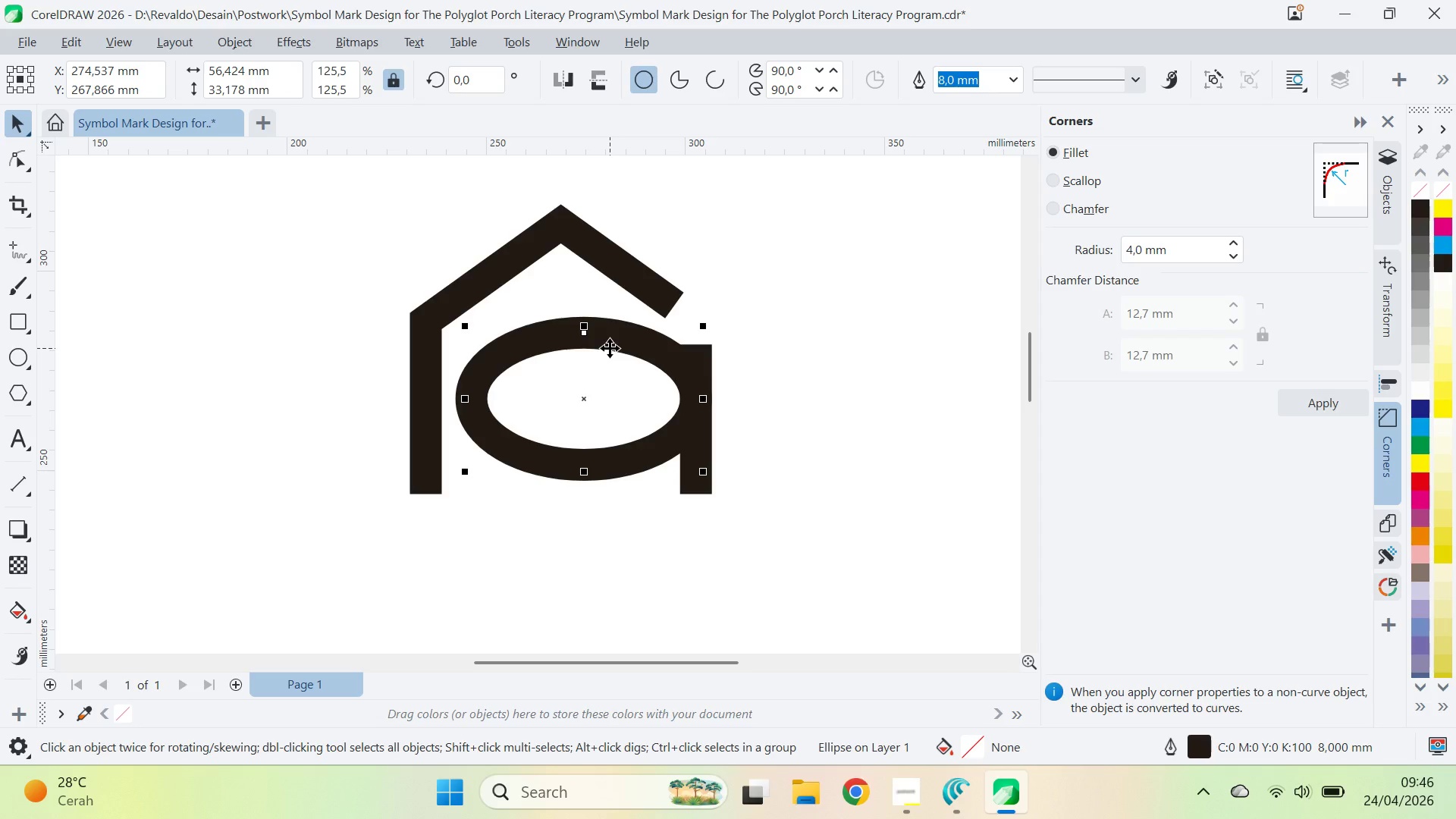 
hold_key(key=ShiftLeft, duration=1.42)
 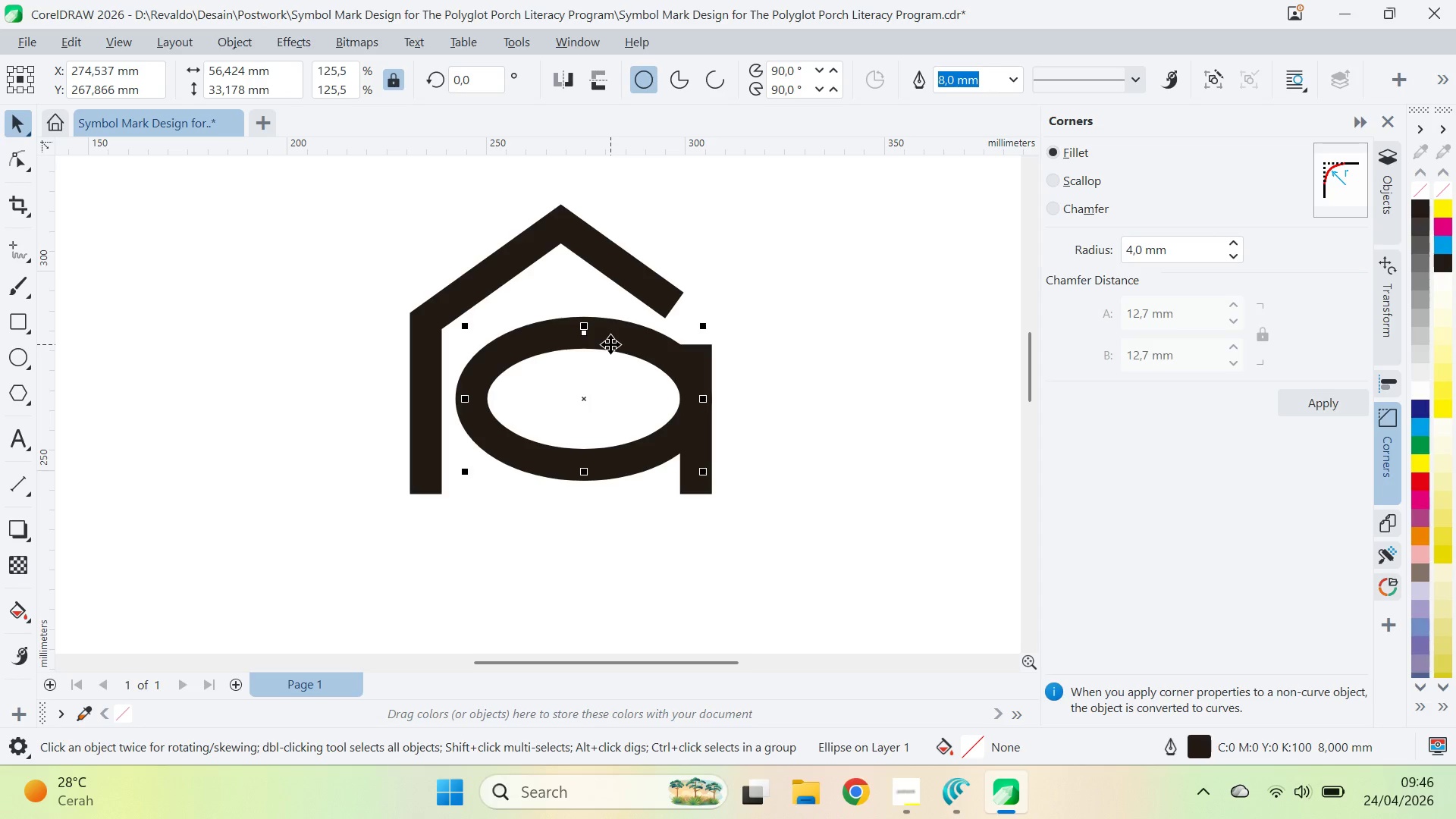 
hold_key(key=ShiftLeft, duration=0.88)
 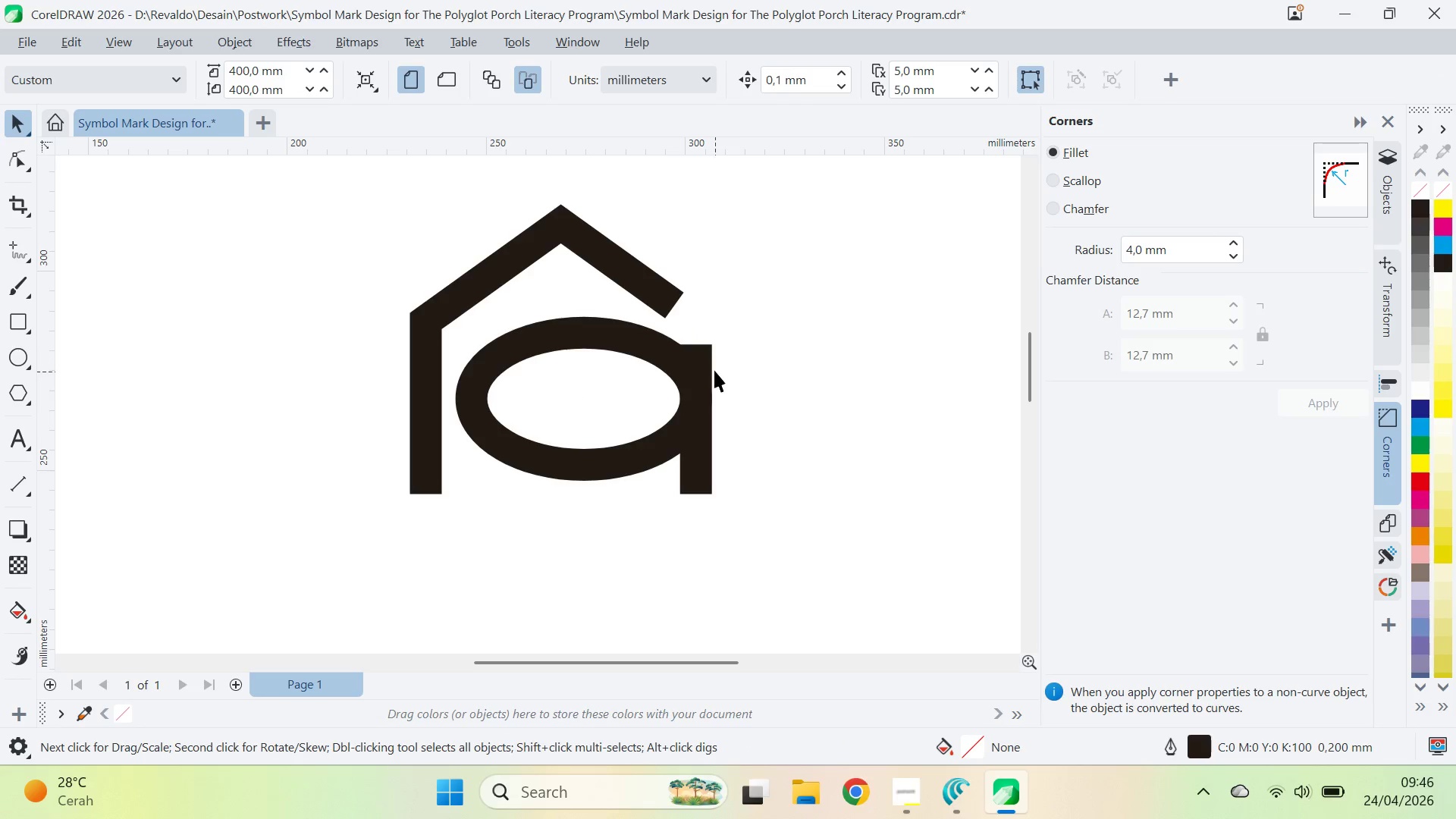 
left_click([711, 366])
 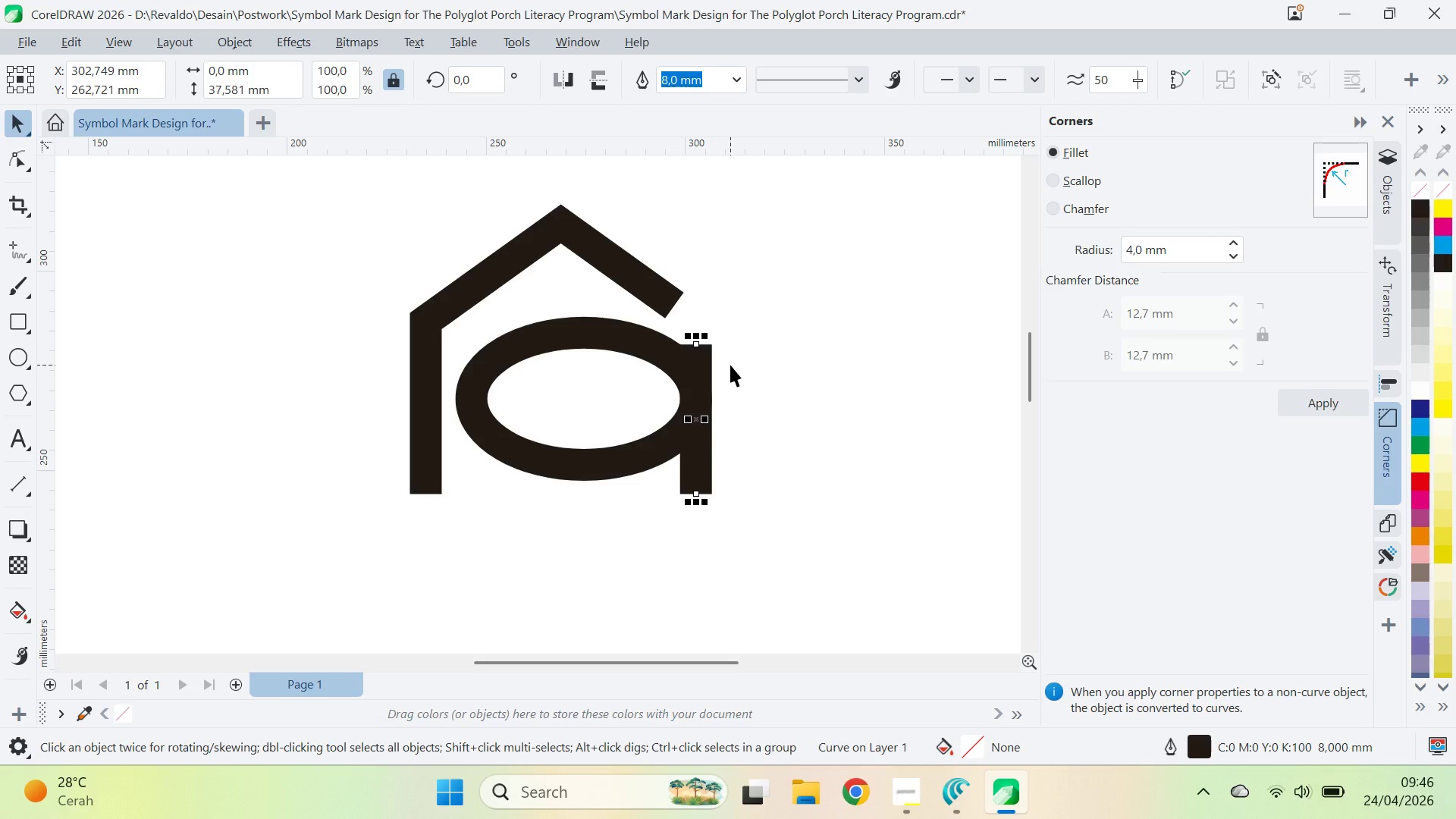 
wait(6.36)
 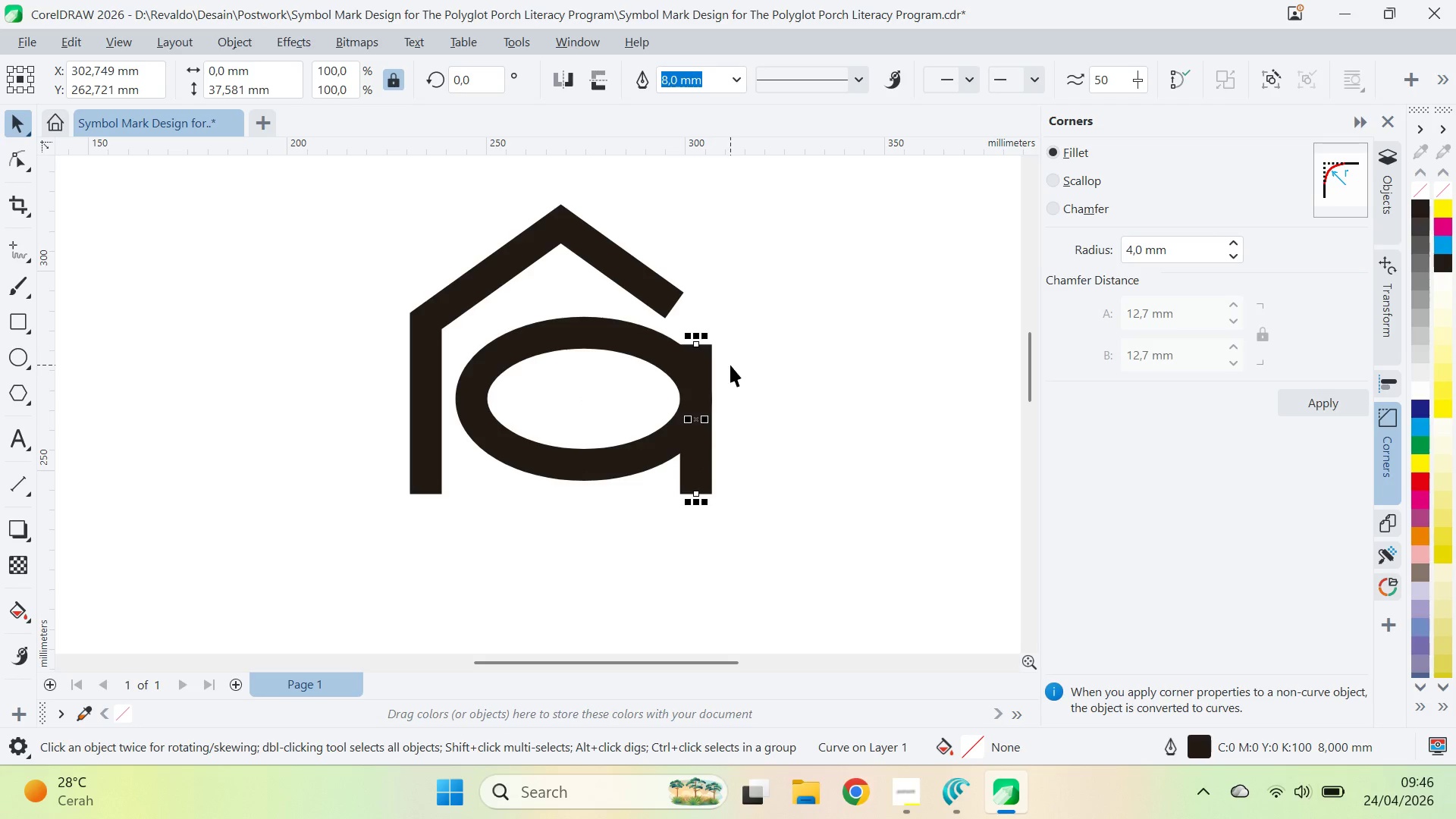 
key(Delete)
 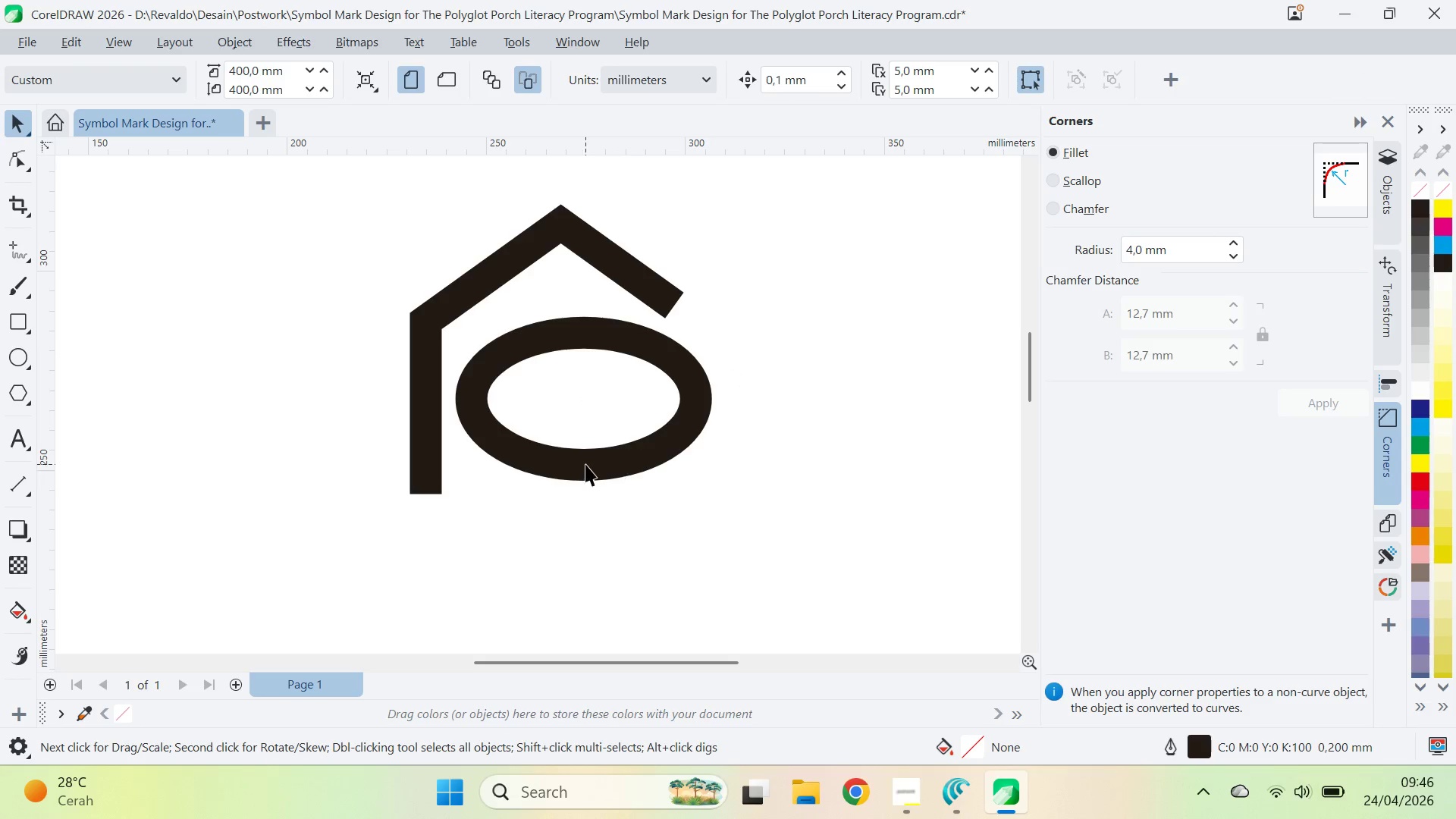 
left_click([590, 465])
 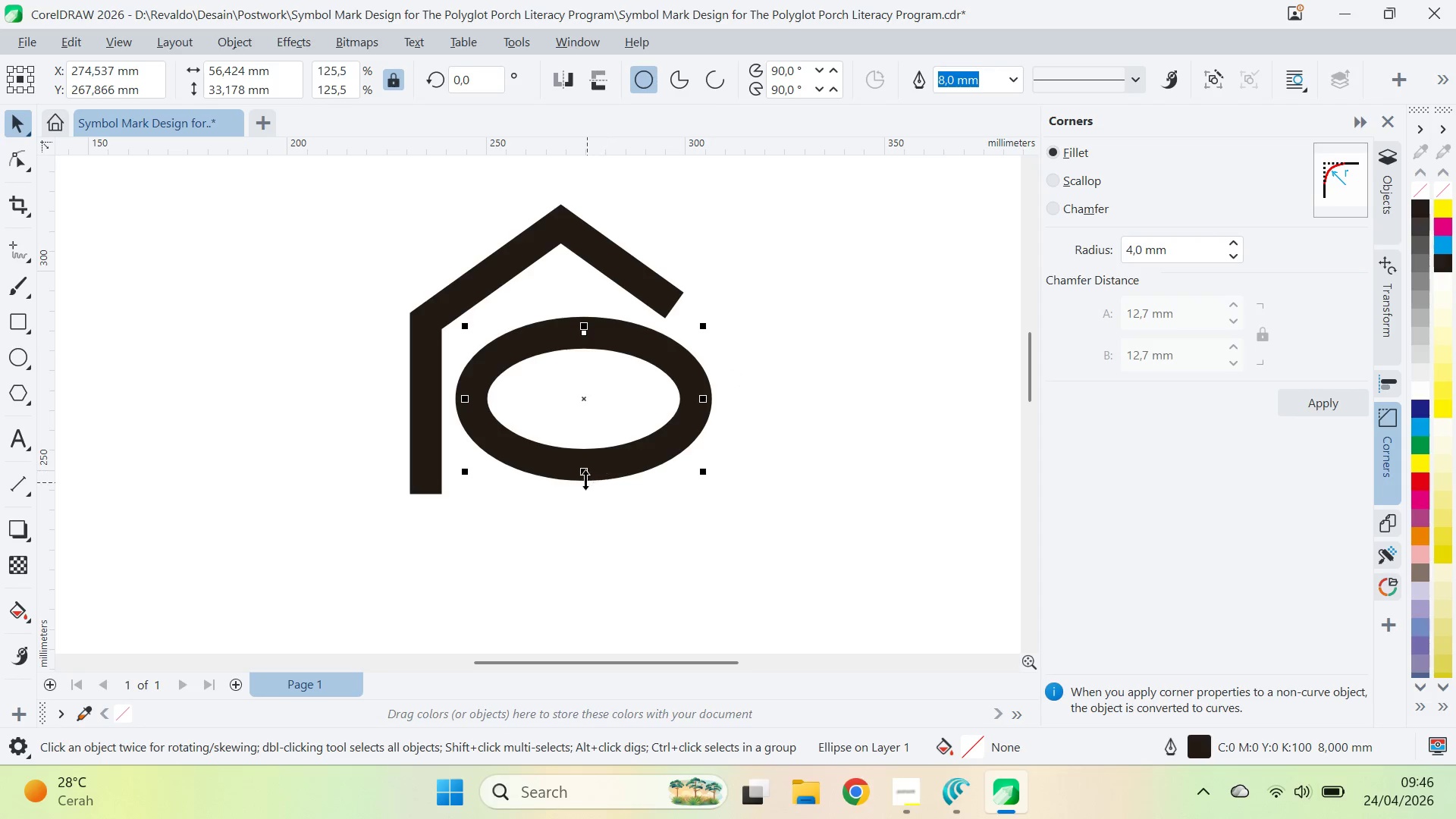 
left_click_drag(start_coordinate=[585, 476], to_coordinate=[585, 466])
 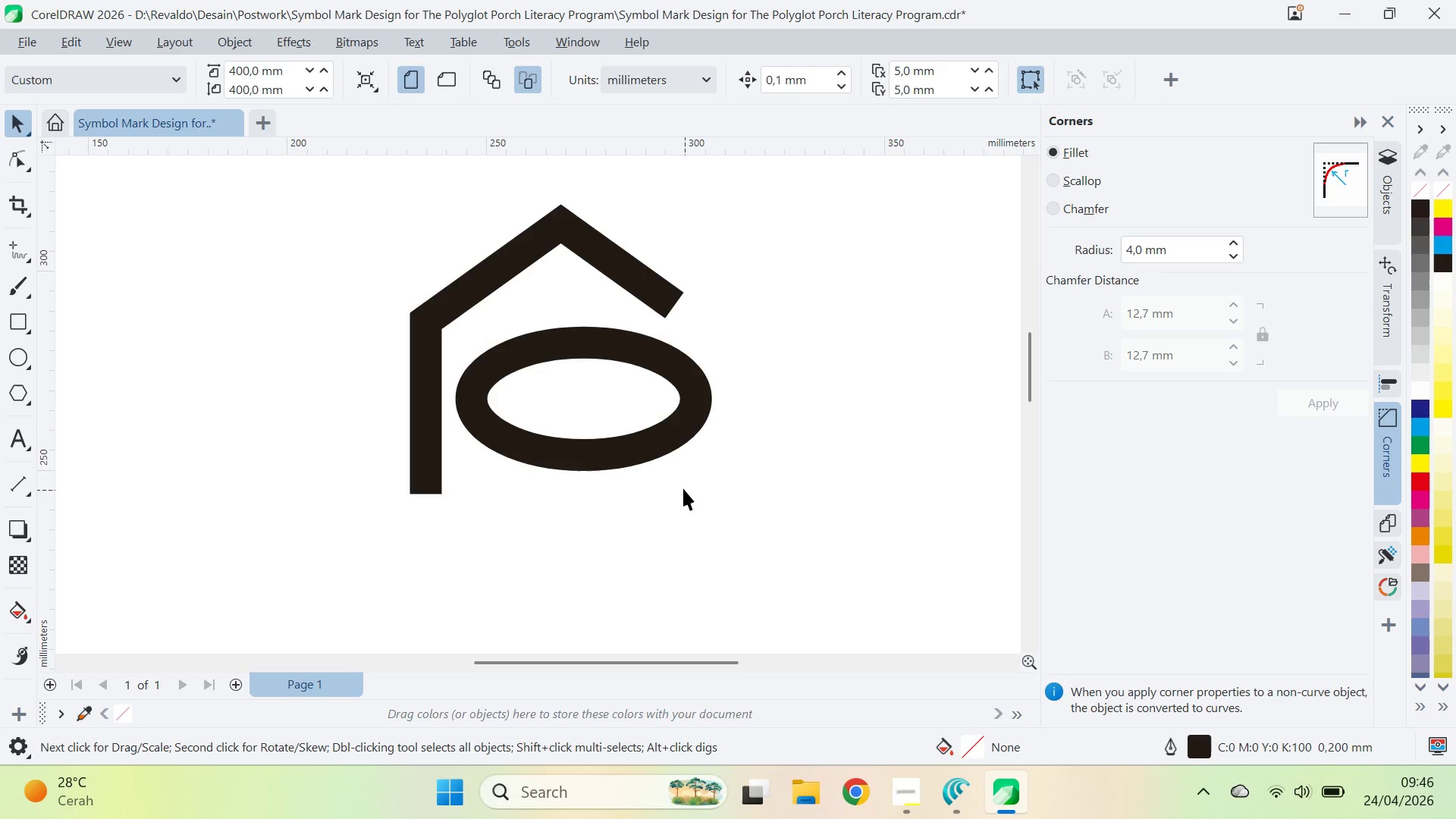 
hold_key(key=ShiftLeft, duration=0.48)
 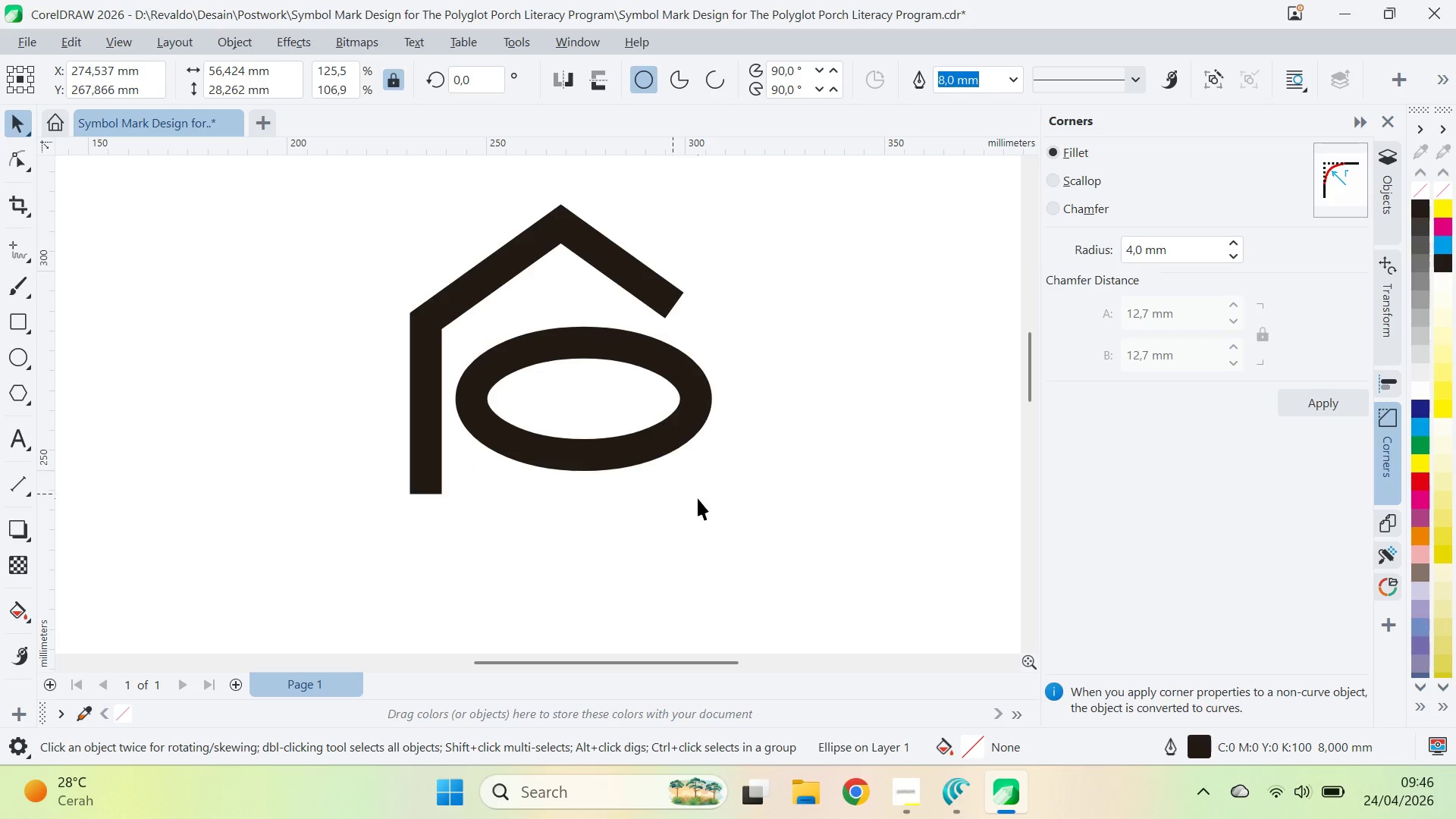 
left_click([698, 498])
 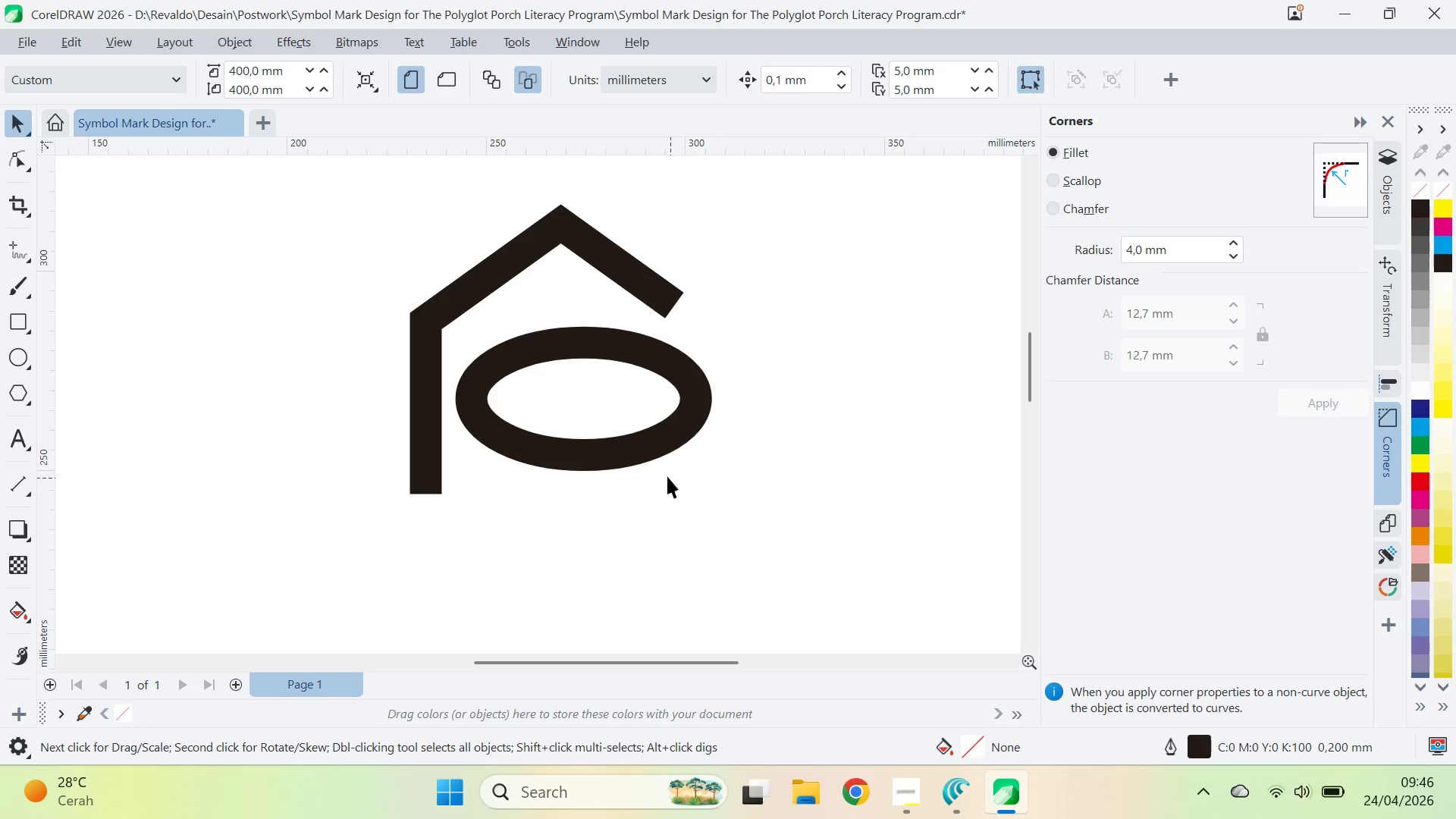 
key(Control+Z)
 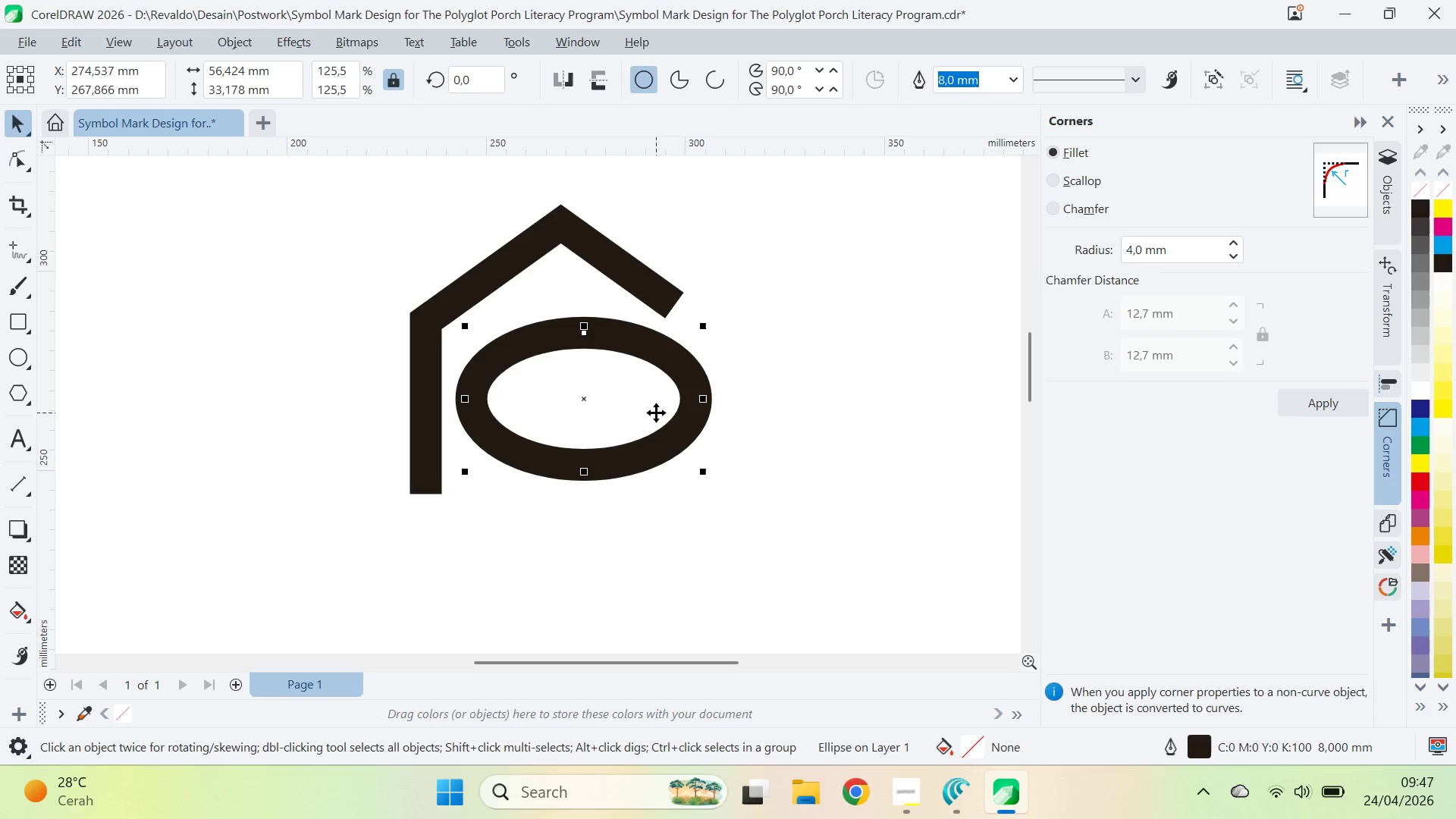 
wait(5.51)
 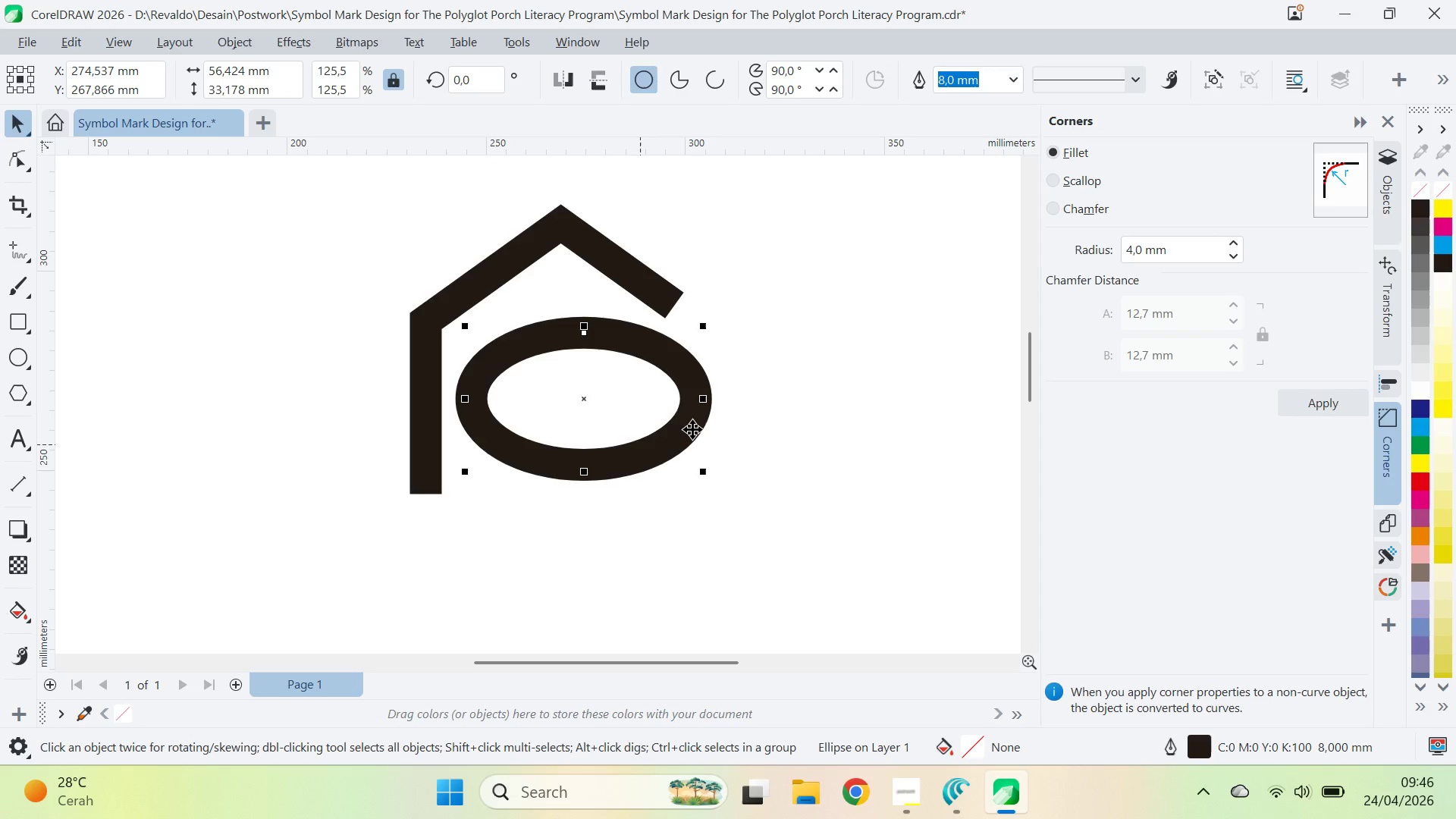 
left_click([21, 251])
 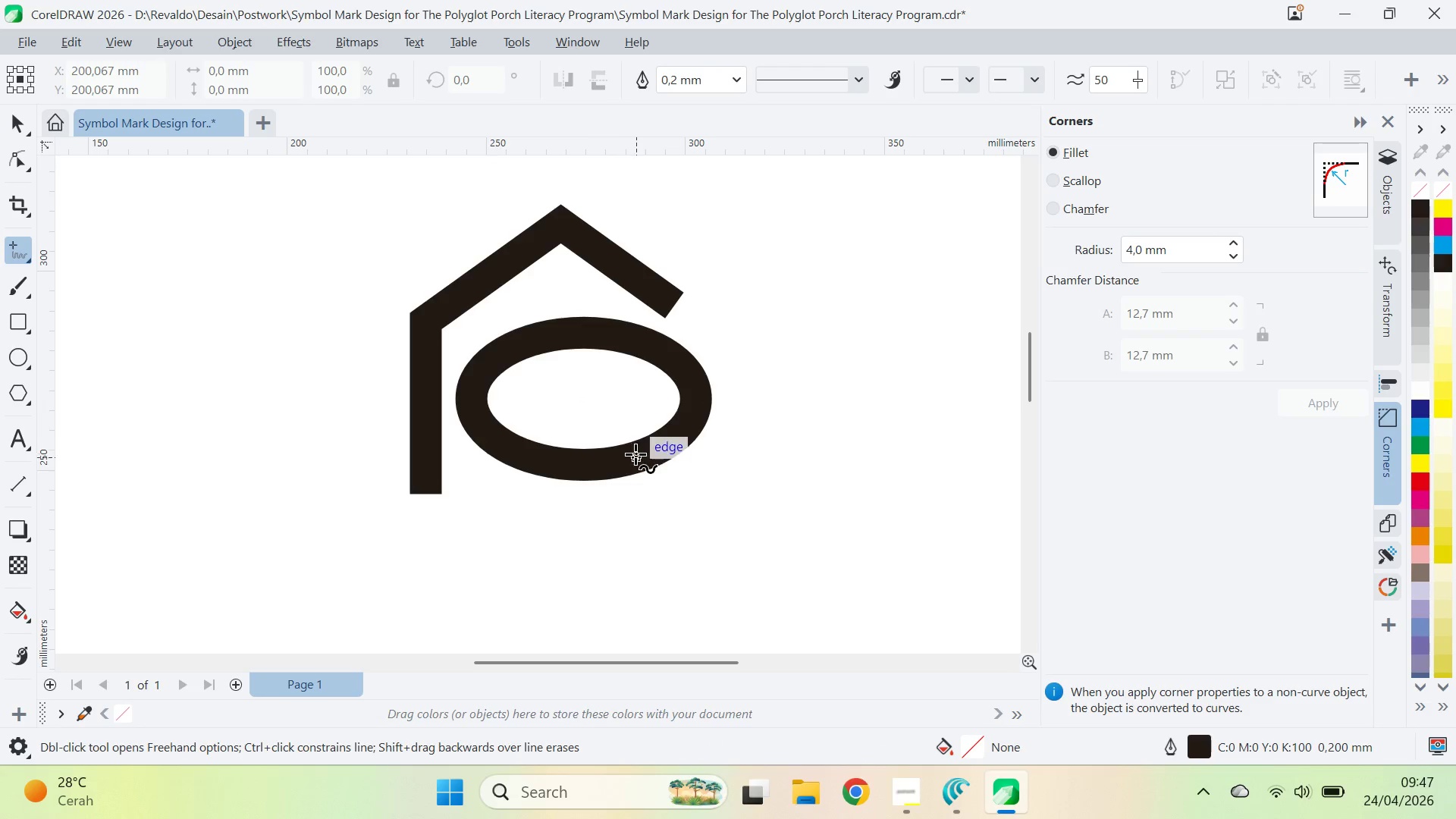 
left_click([636, 456])
 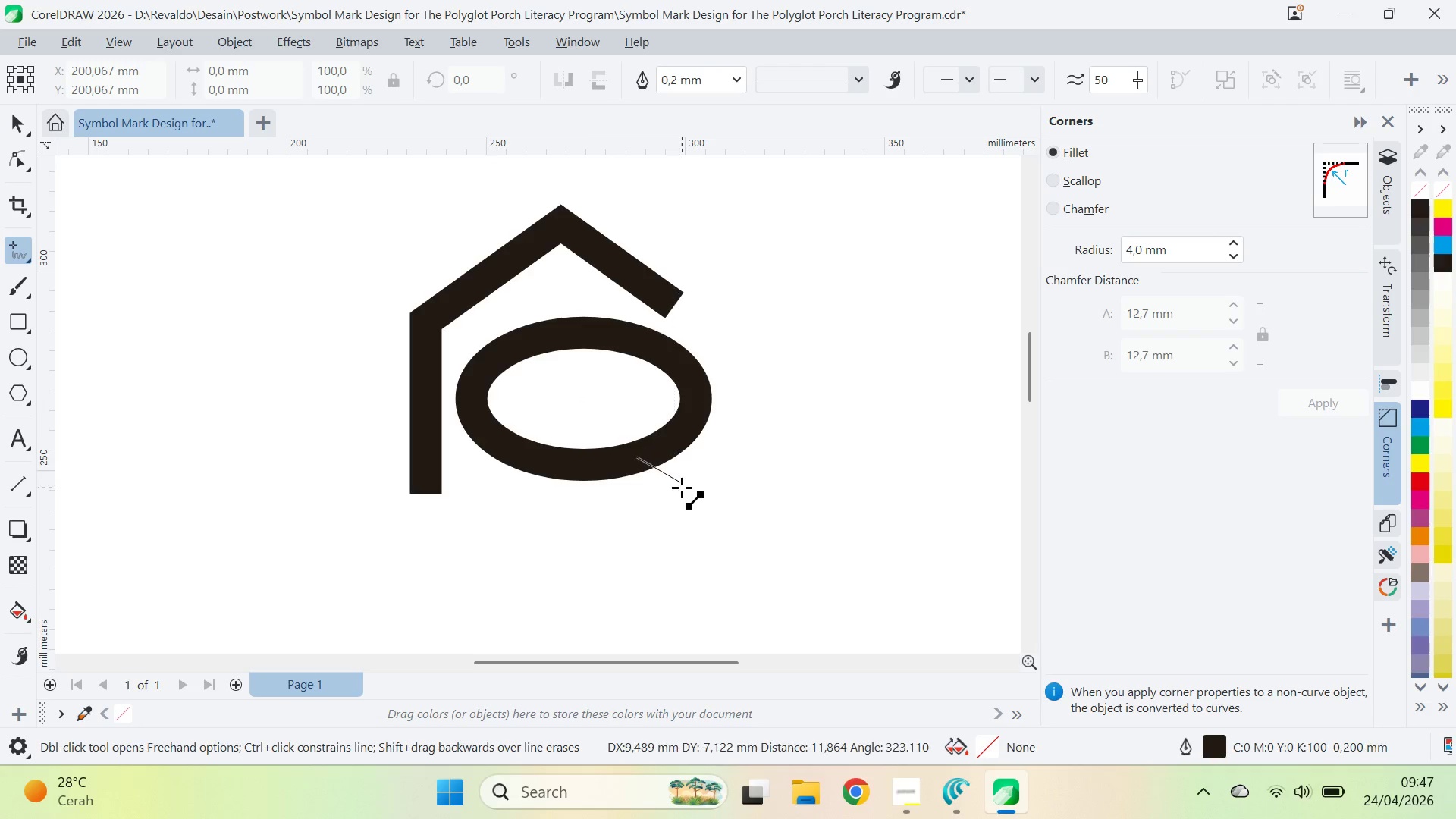 
hold_key(key=ControlLeft, duration=4.92)
left_click([693, 500])
 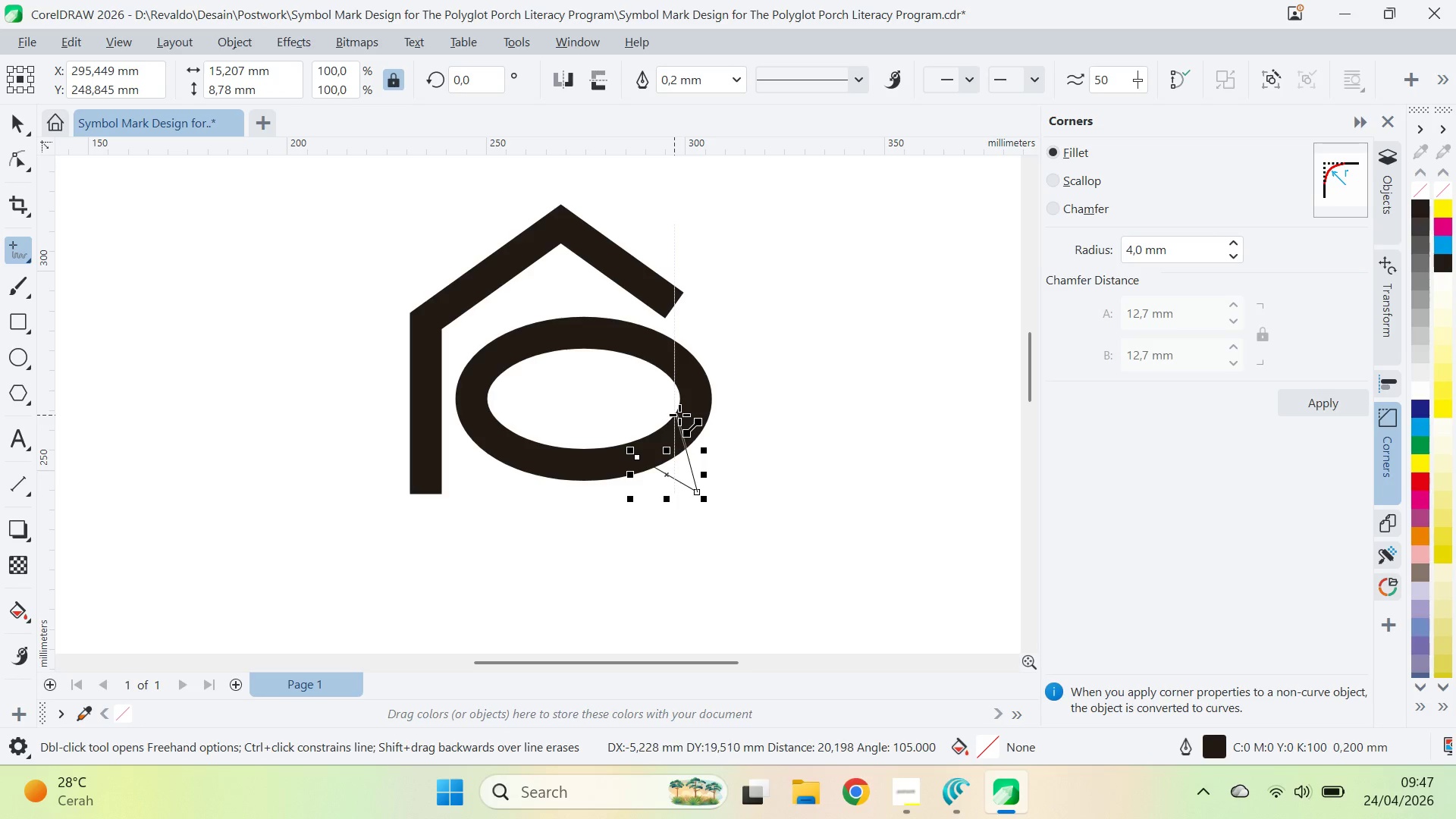 
double_click([658, 386])
 